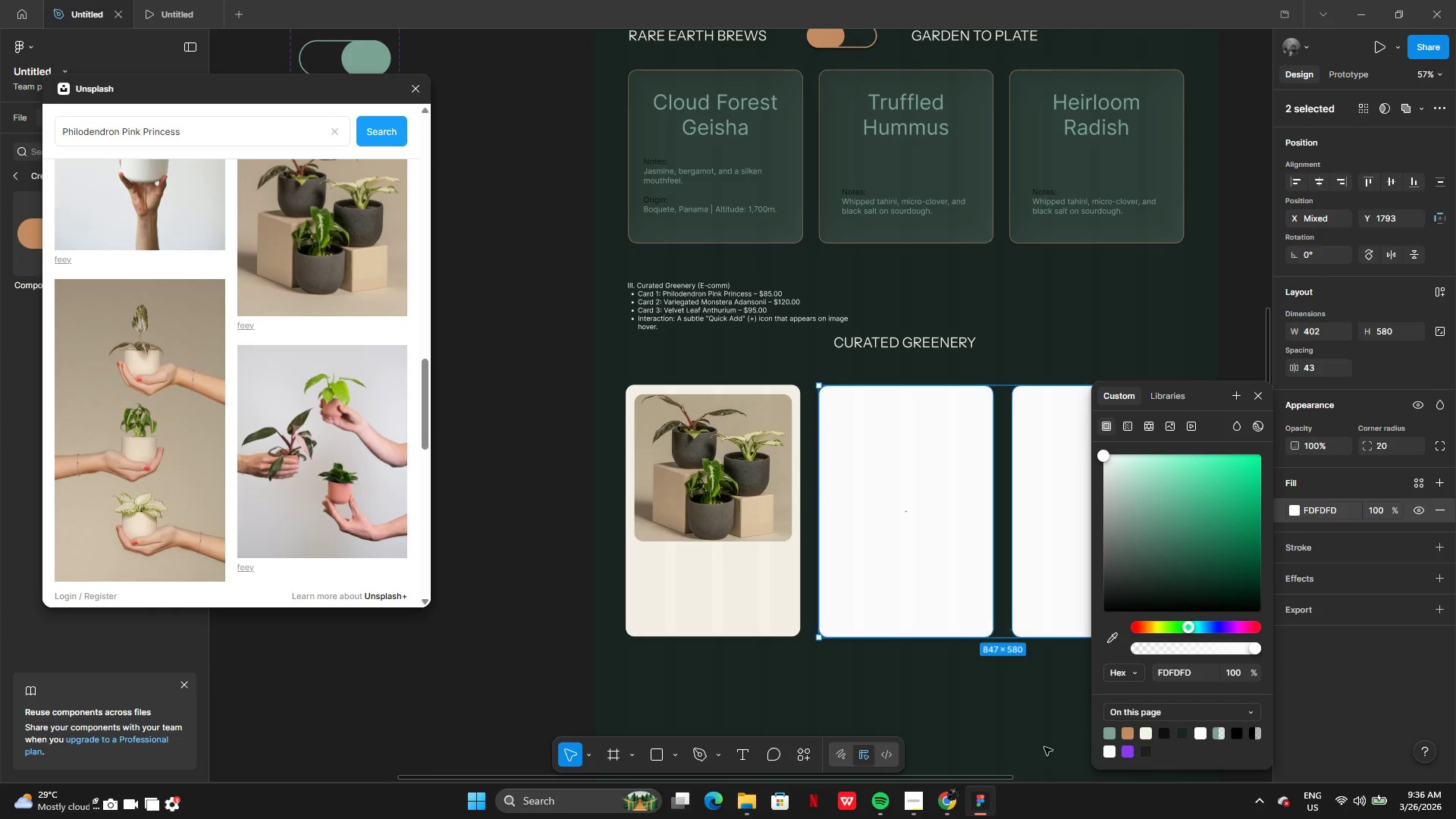 
left_click([1028, 743])
 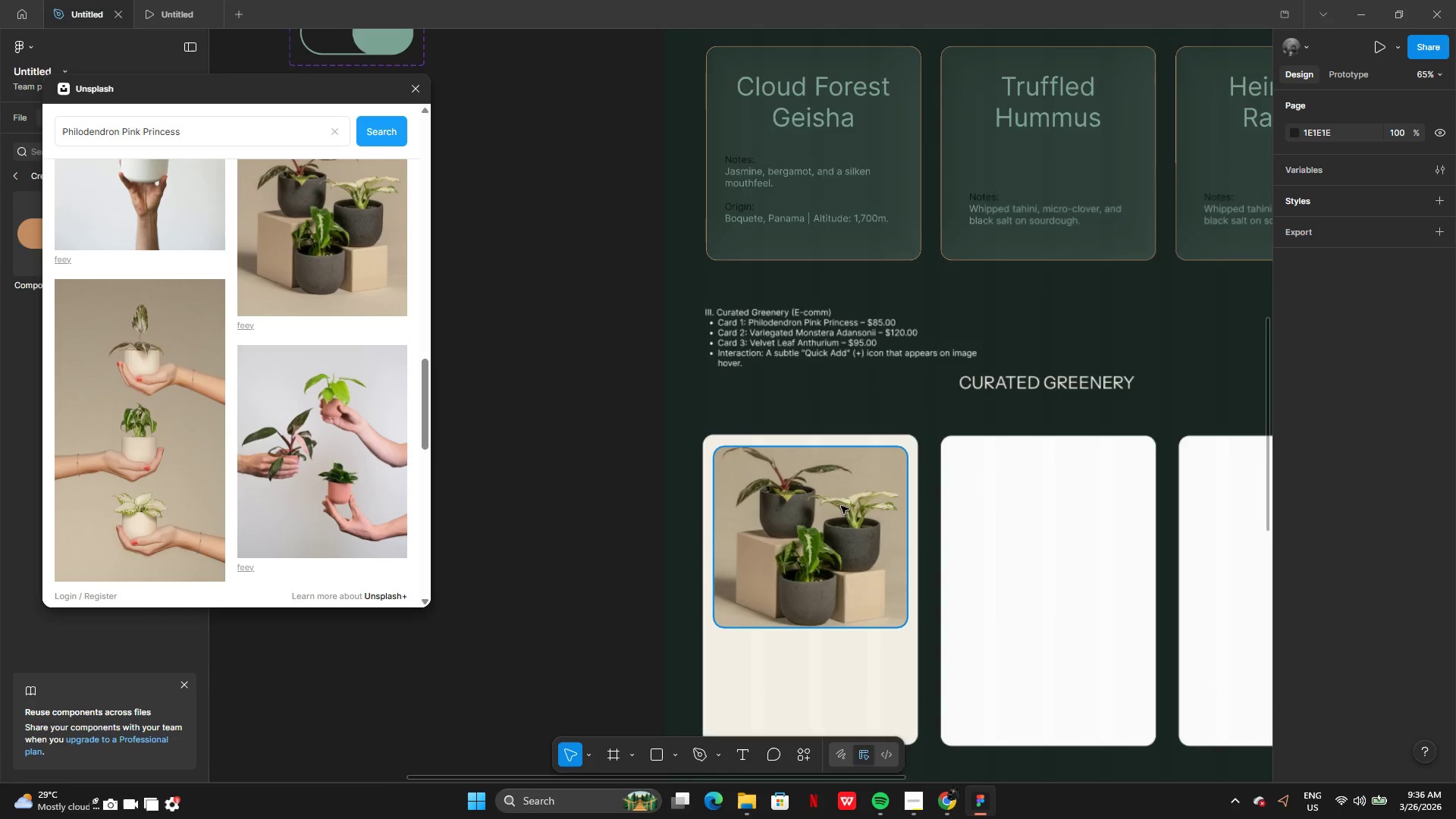 
wait(6.11)
 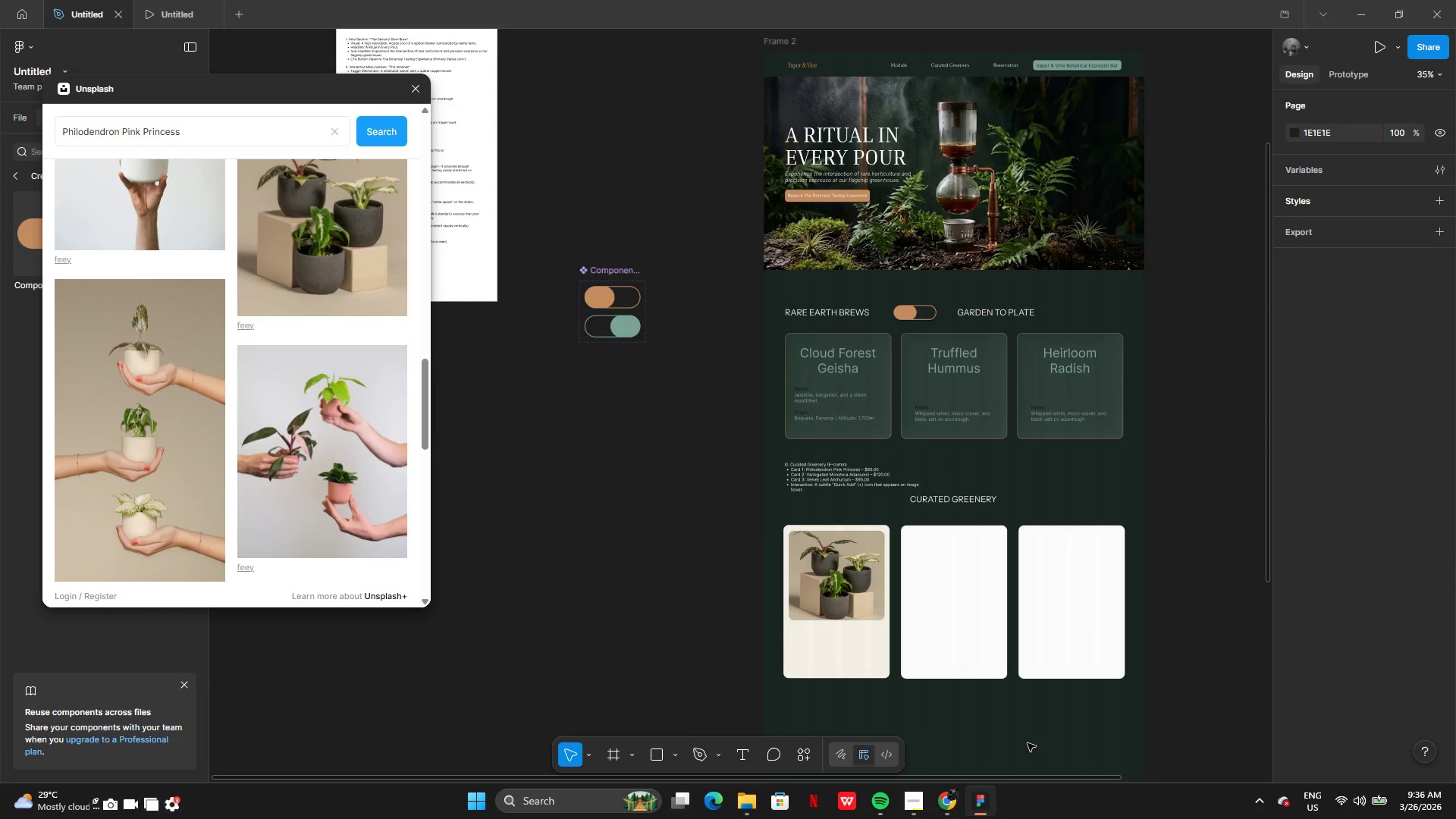 
double_click([762, 329])
 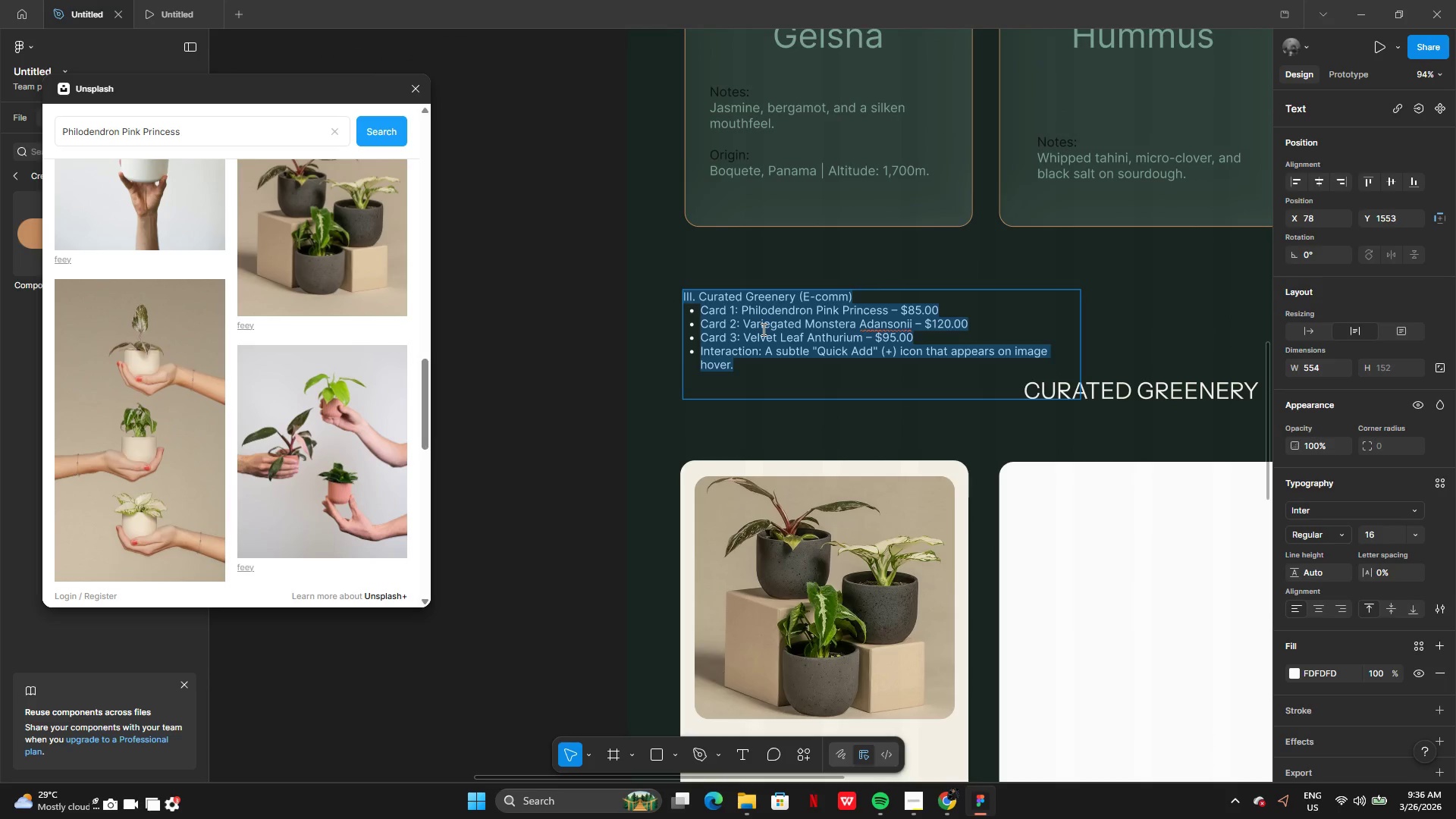 
left_click([762, 329])
 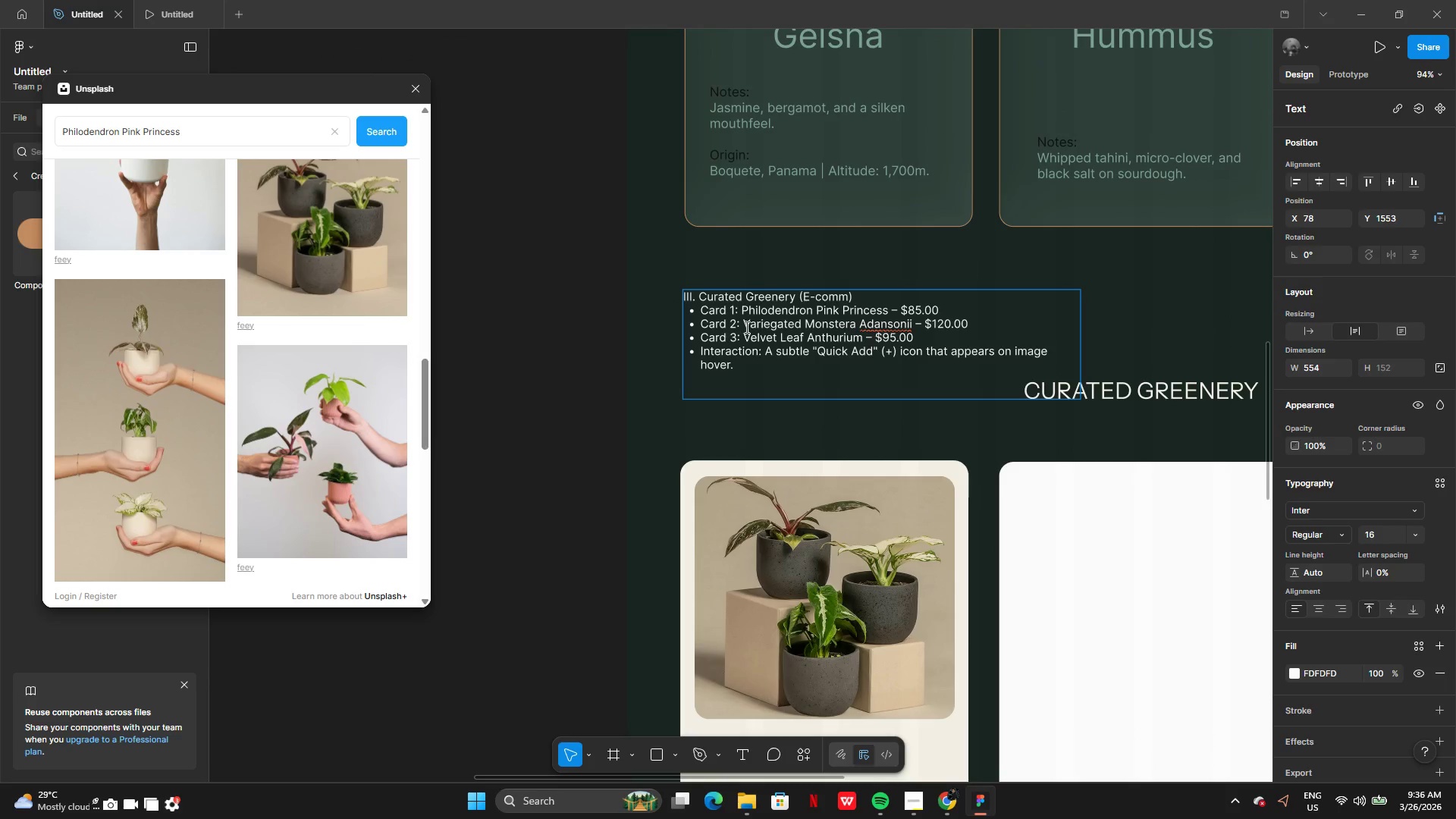 
left_click_drag(start_coordinate=[745, 327], to_coordinate=[912, 325])
 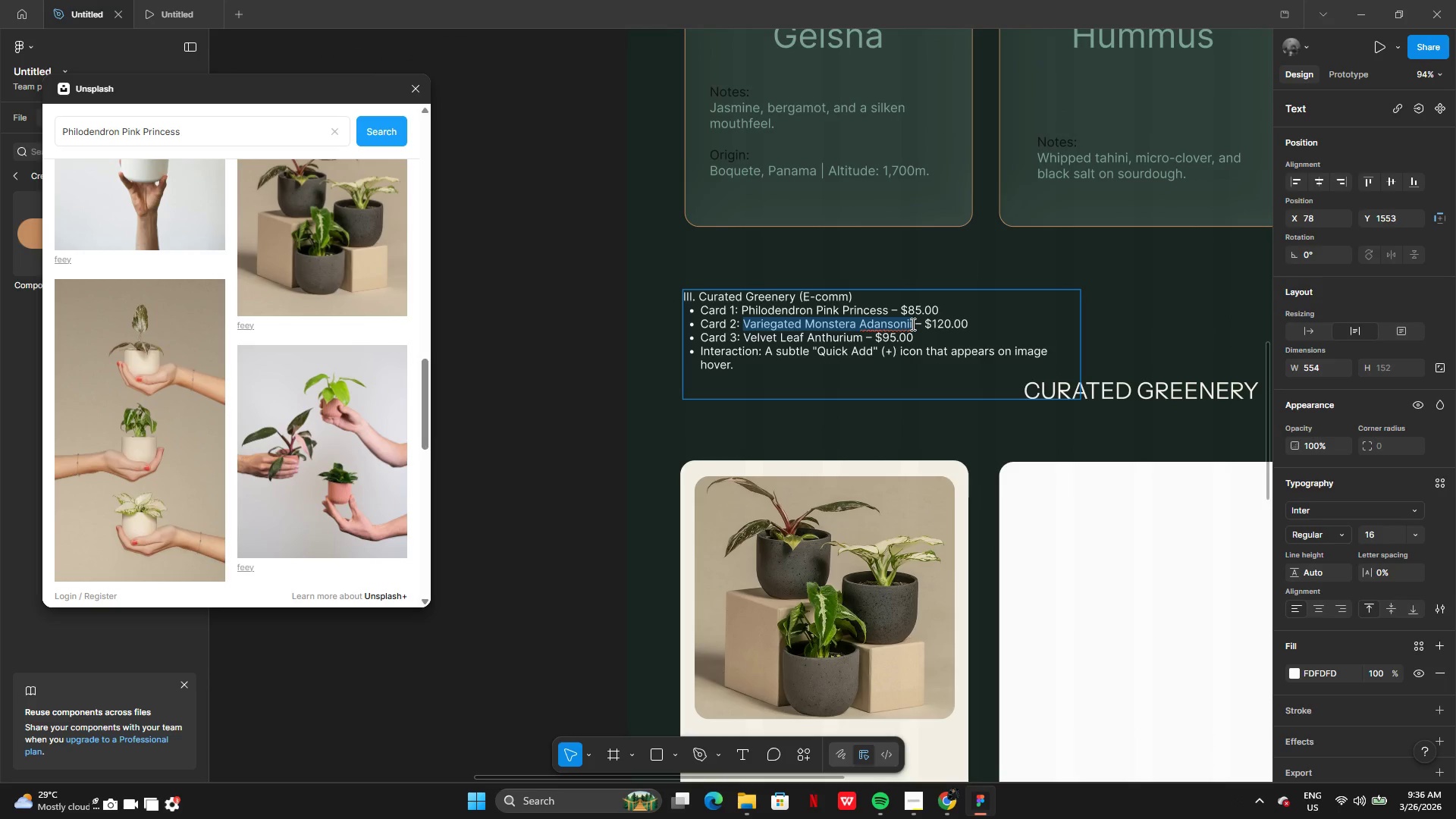 
key(Control+C)
 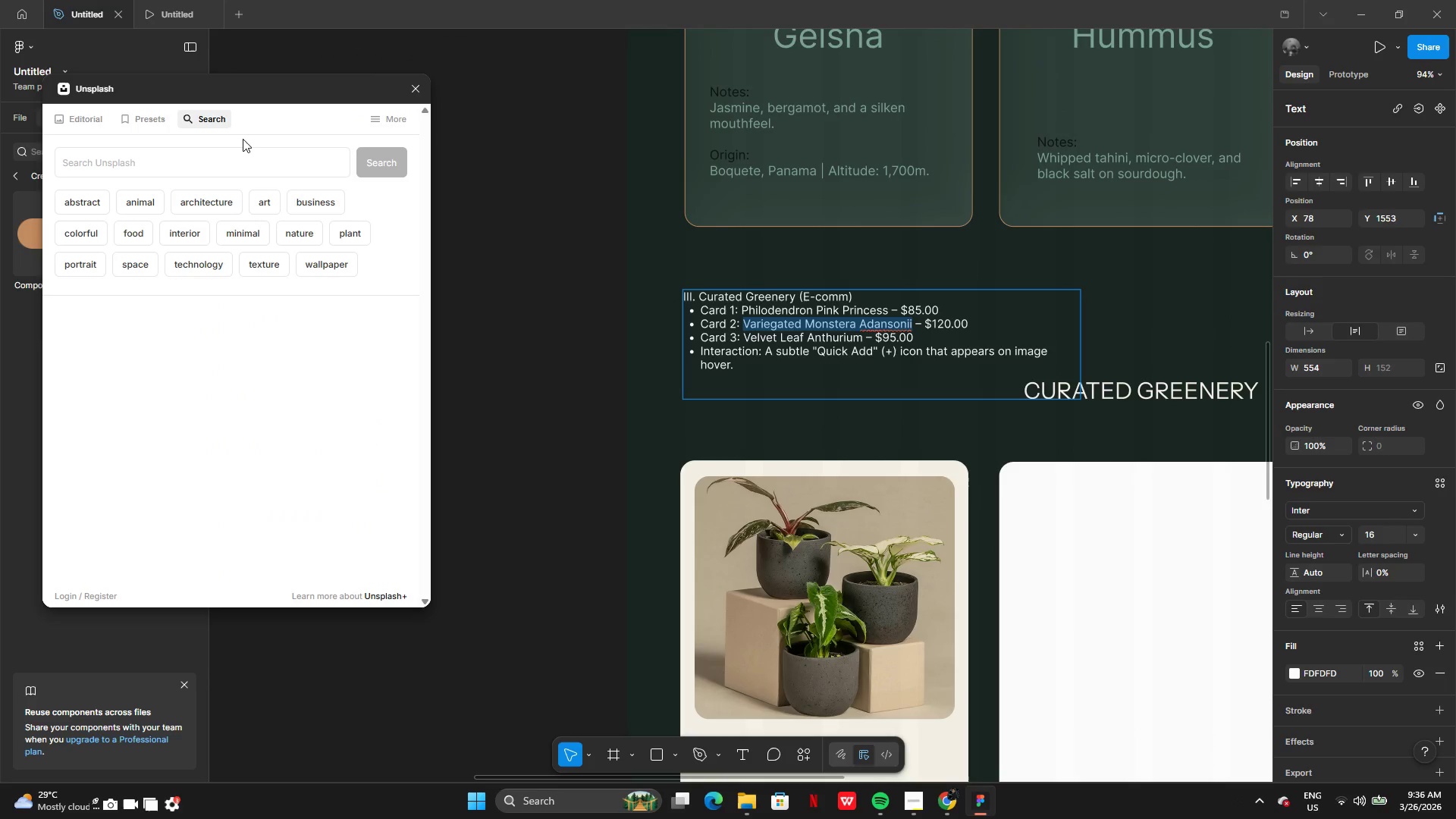 
left_click([252, 170])
 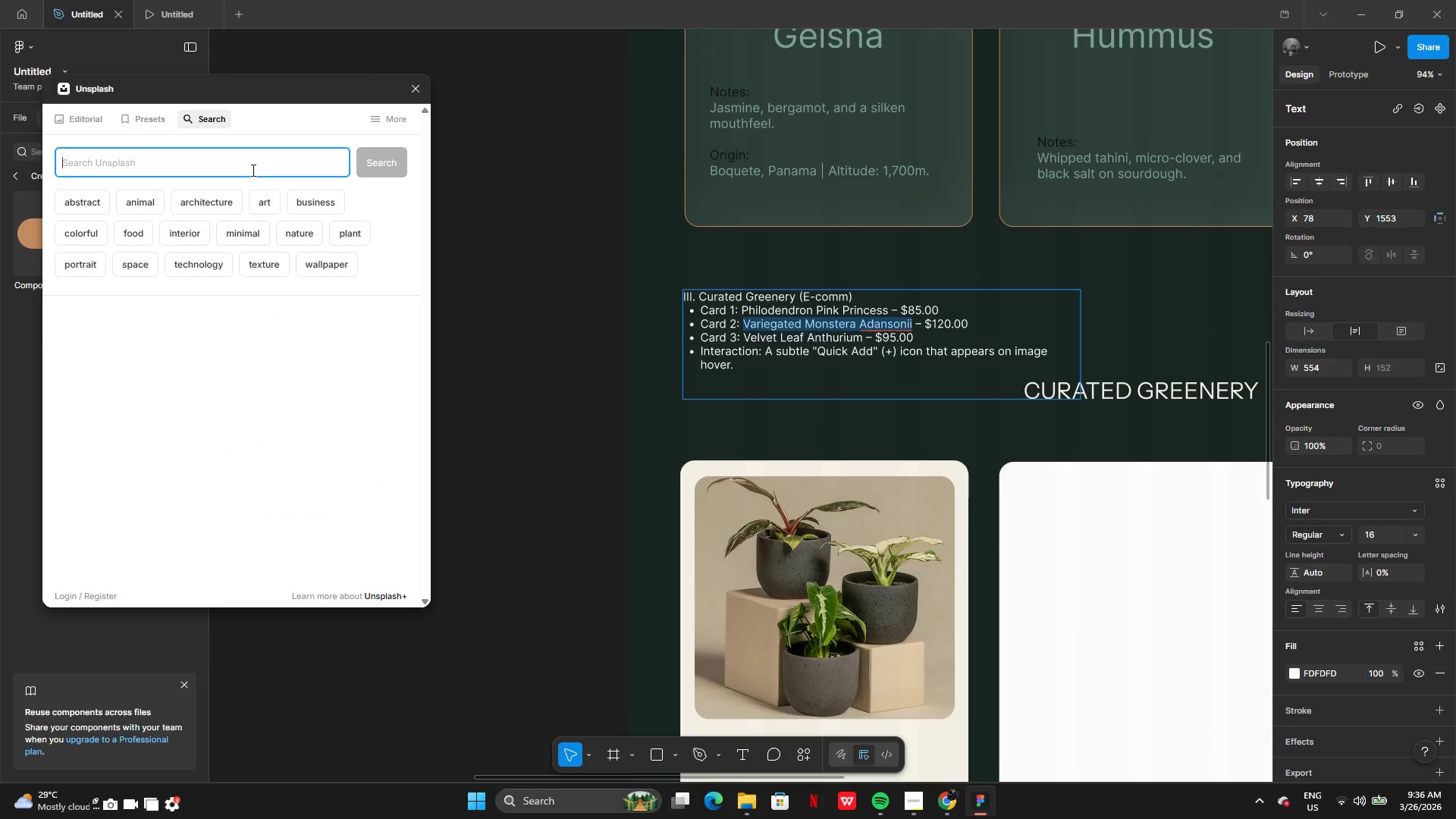 
key(Control+V)
 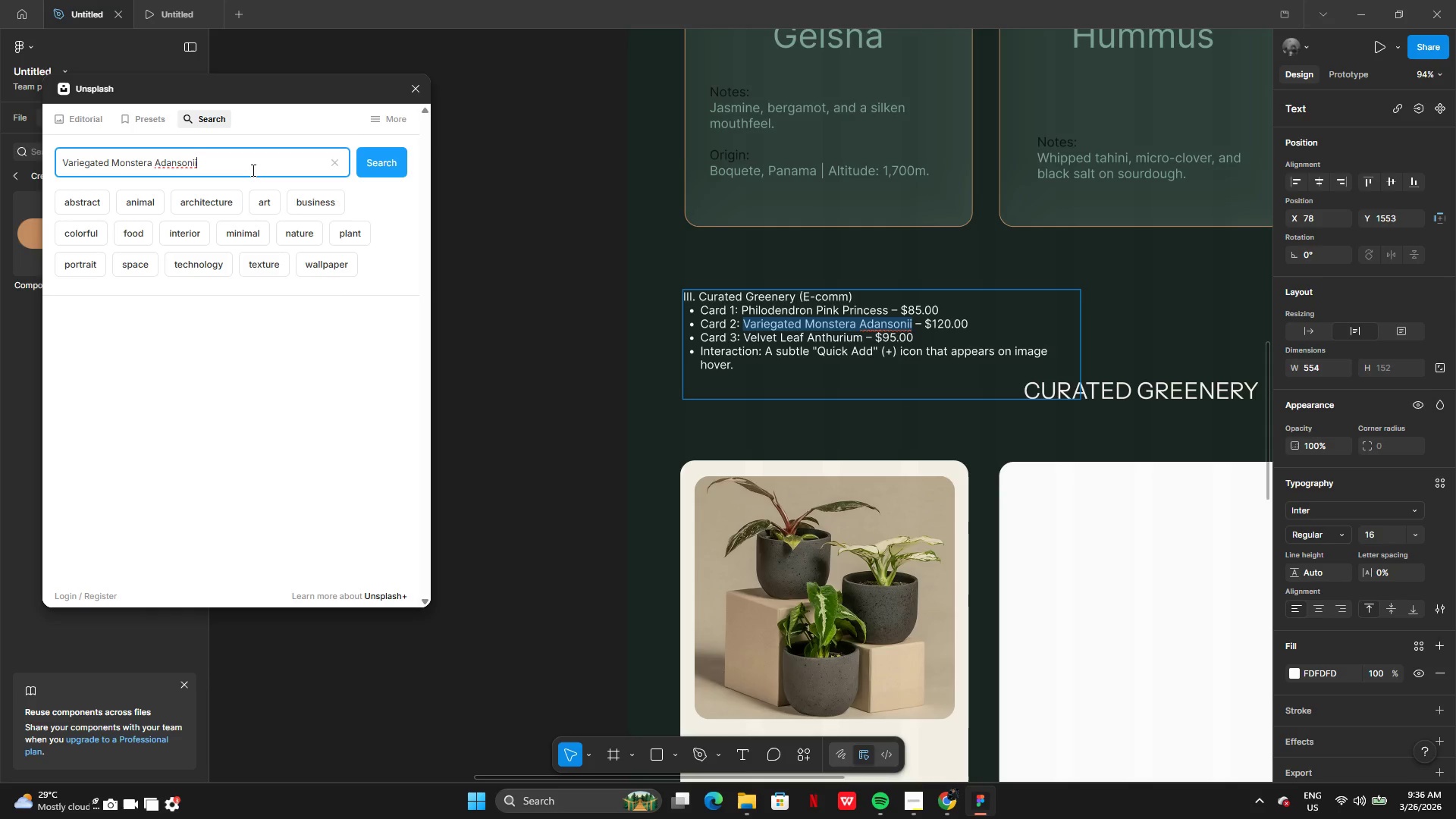 
key(Enter)
 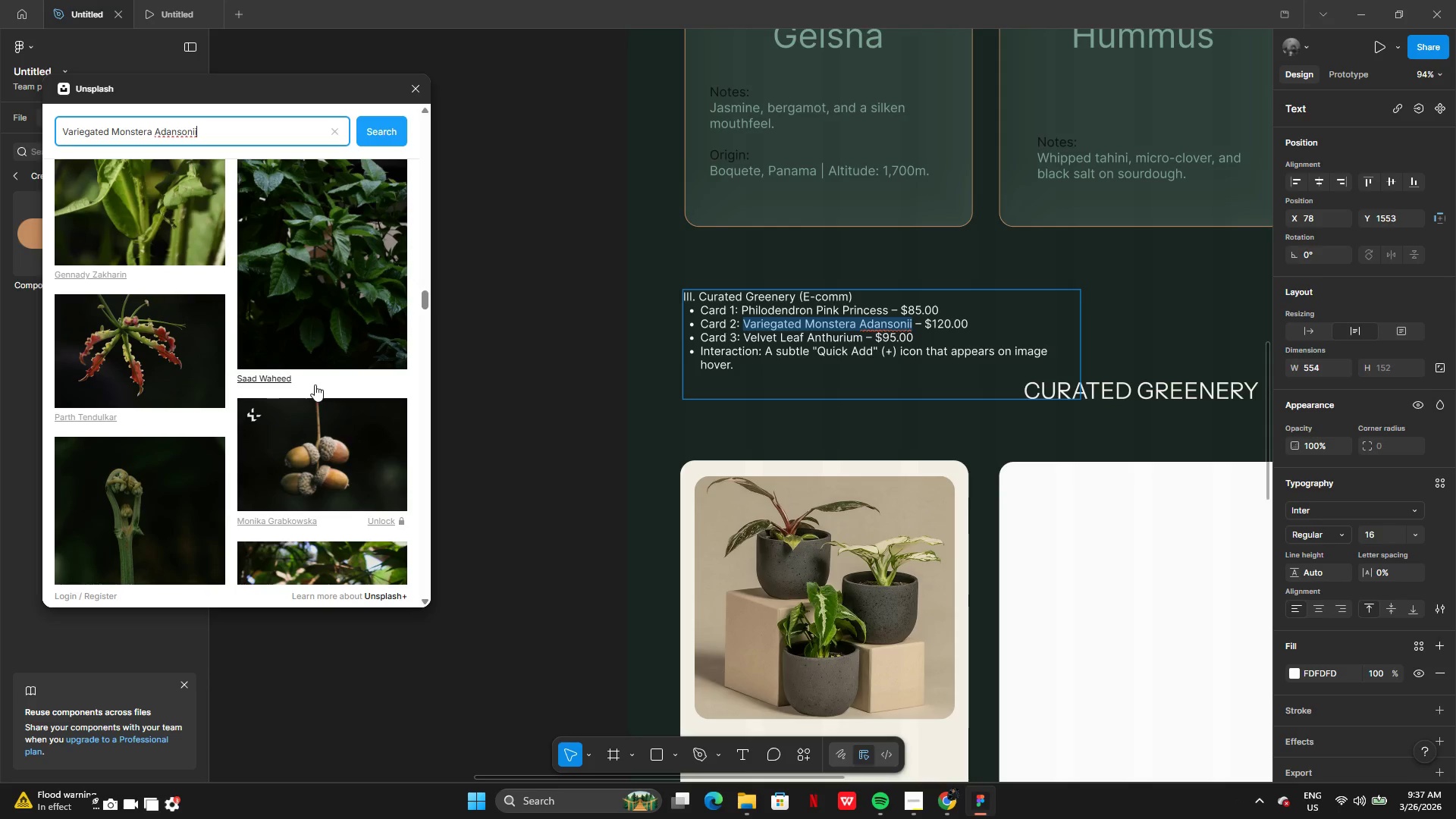 
wait(43.61)
 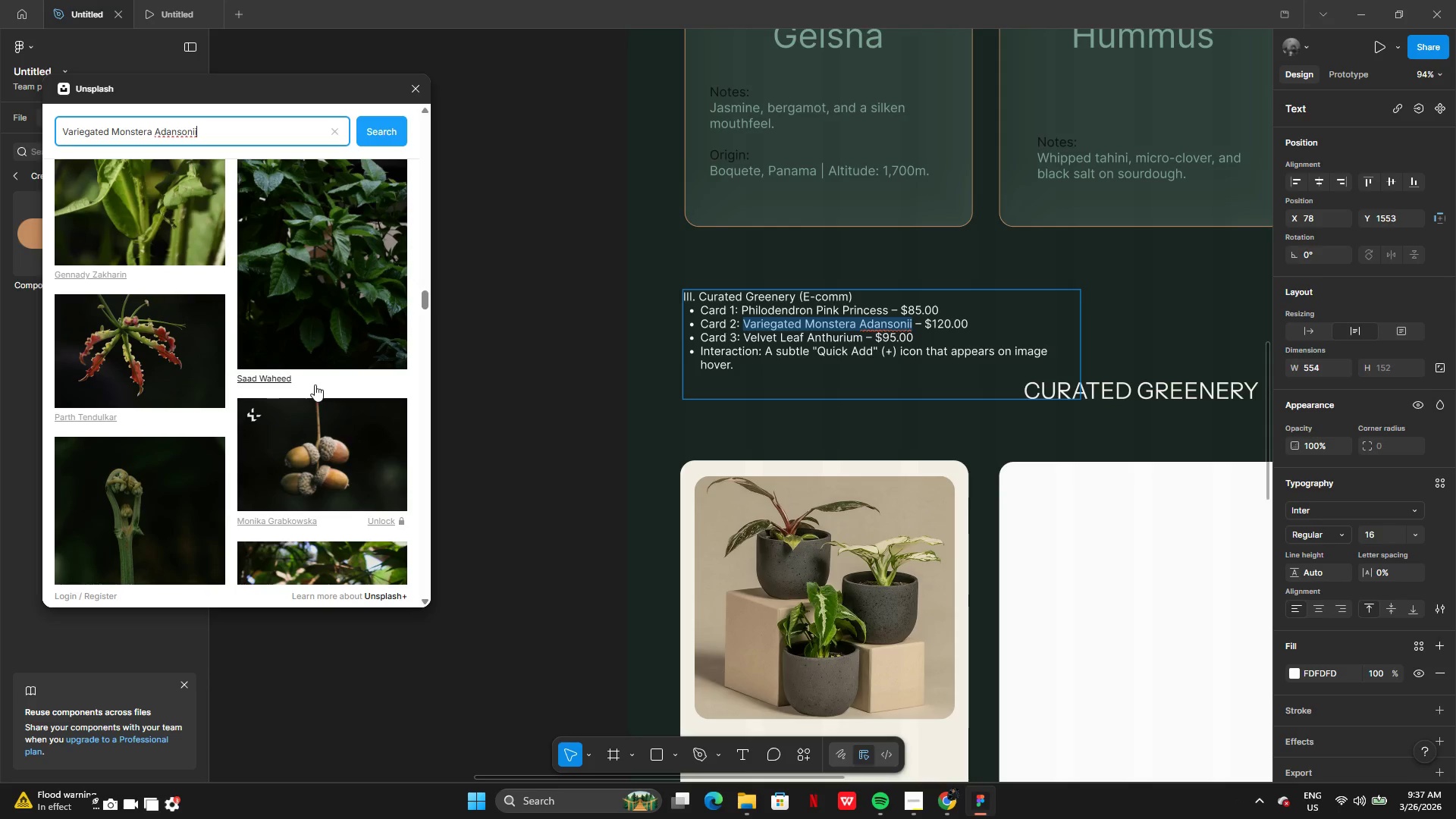 
left_click([942, 805])
 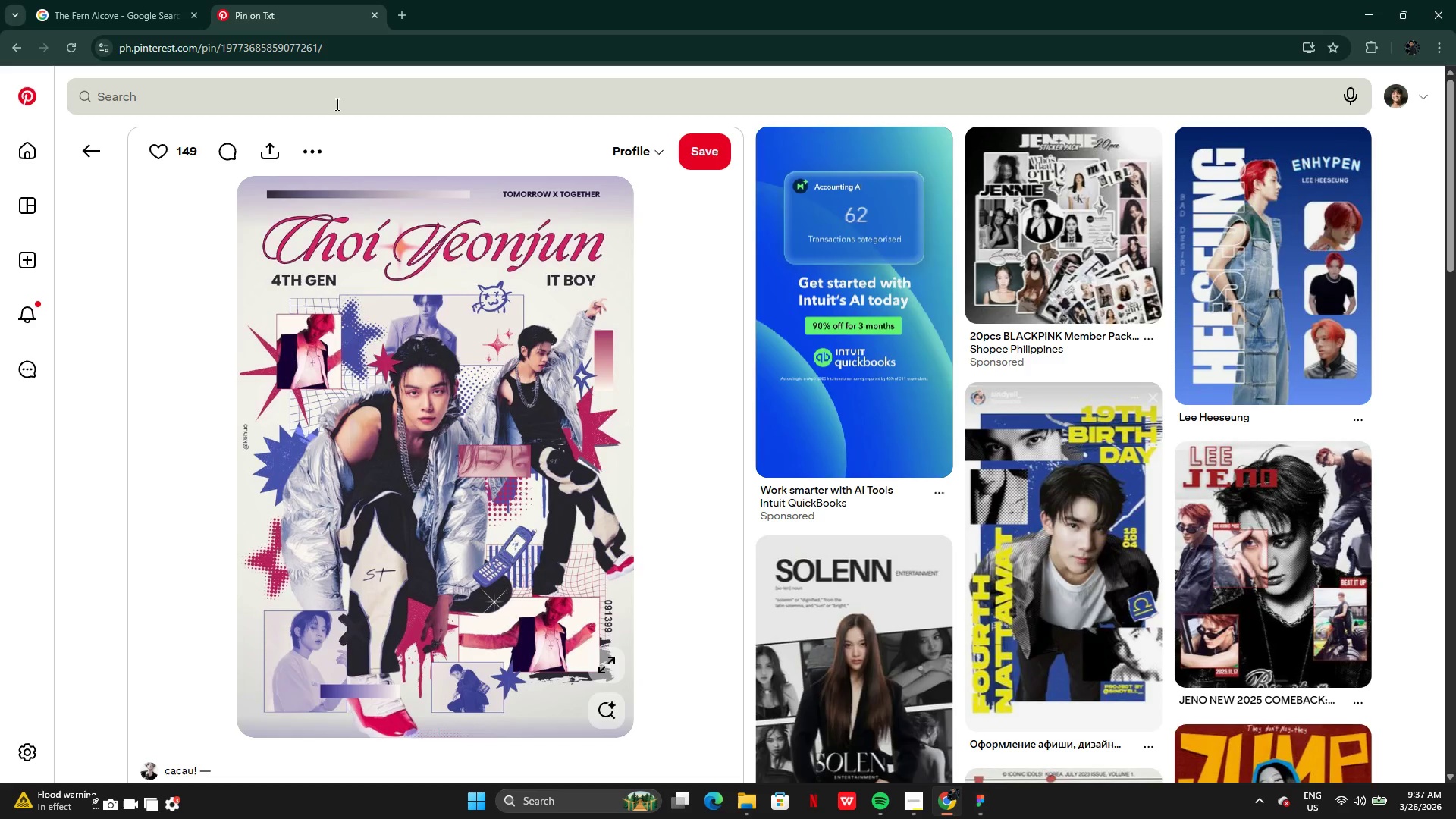 
left_click([338, 97])
 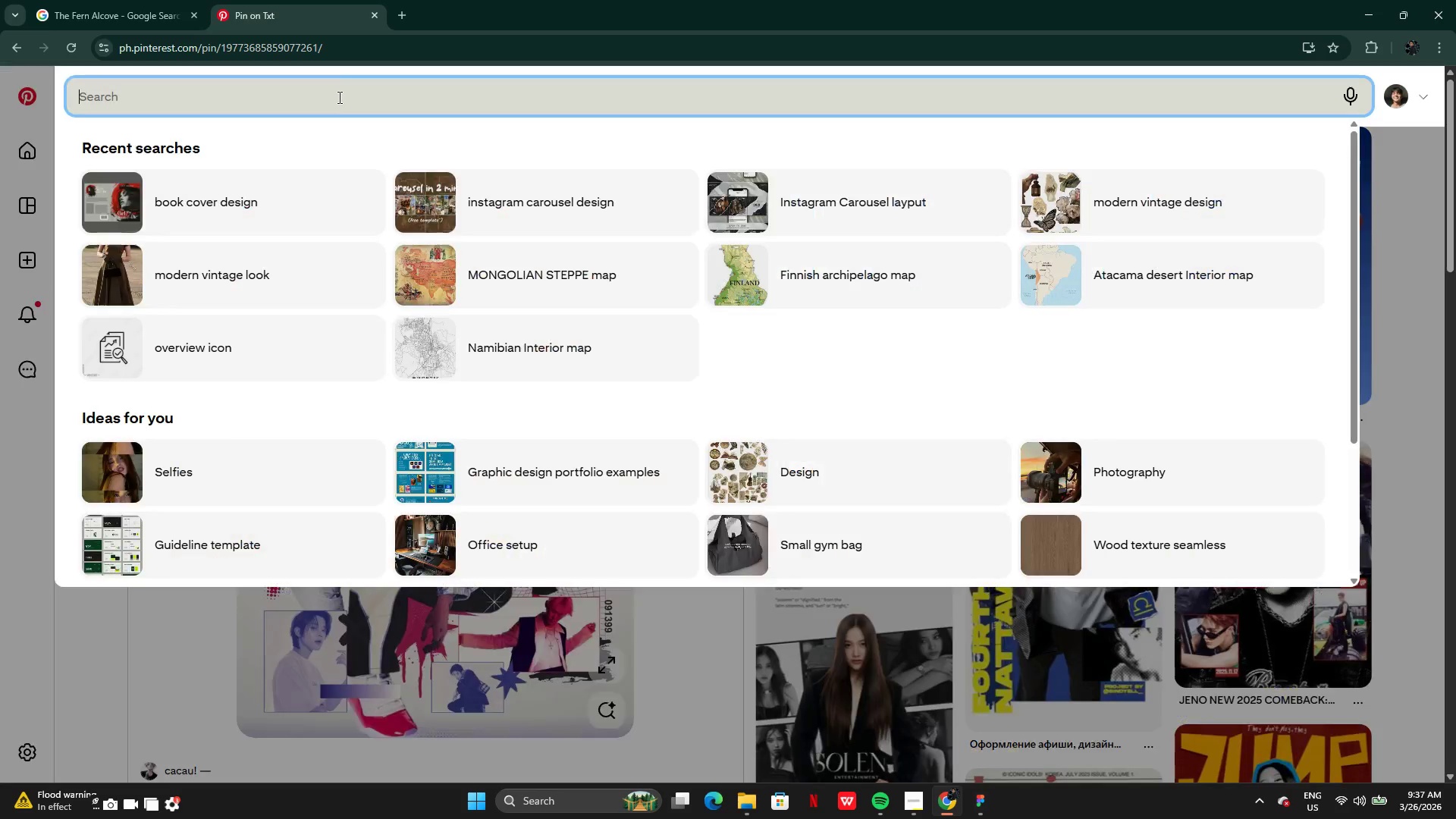 
key(Control+V)
 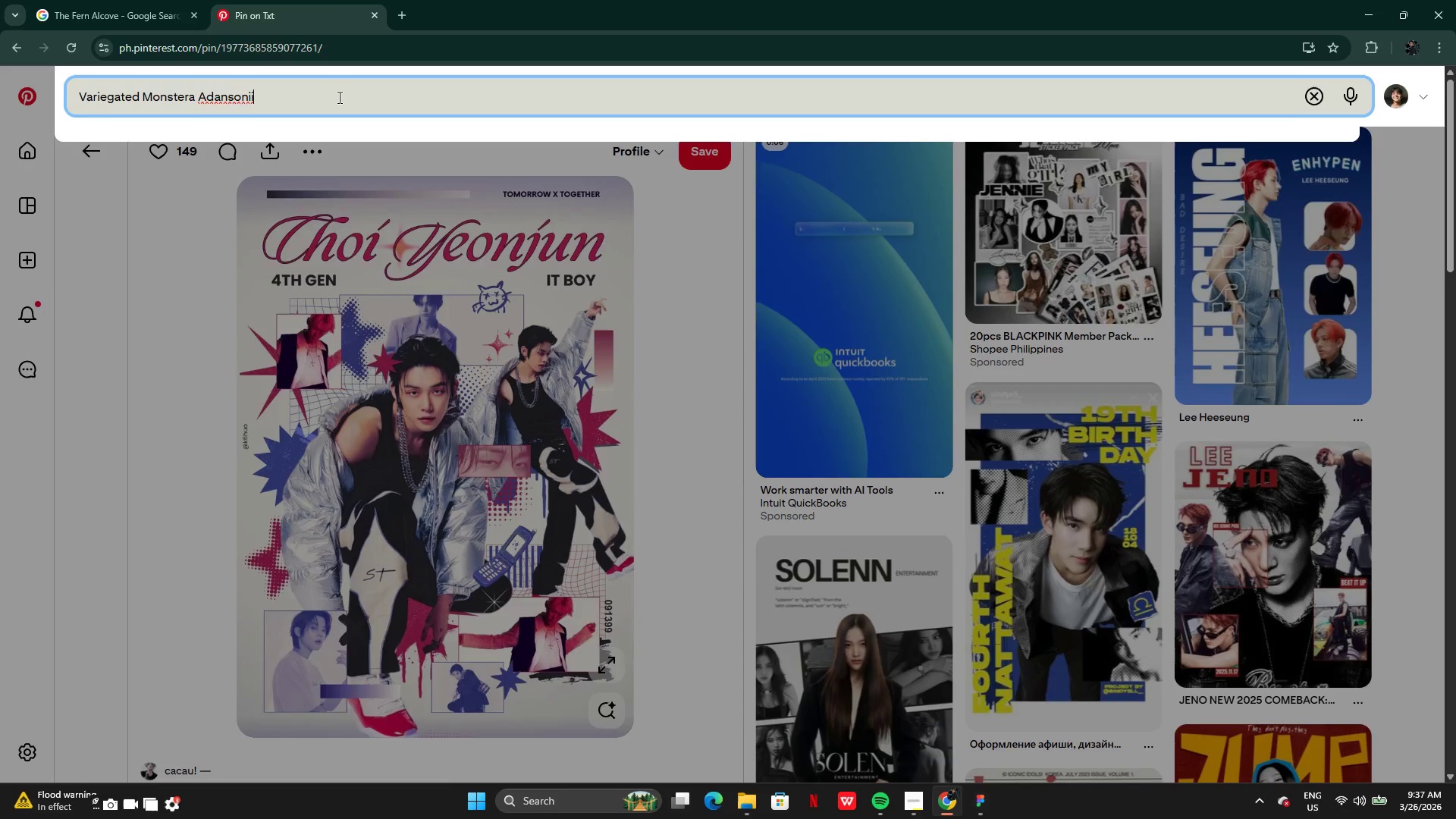 
key(Enter)
 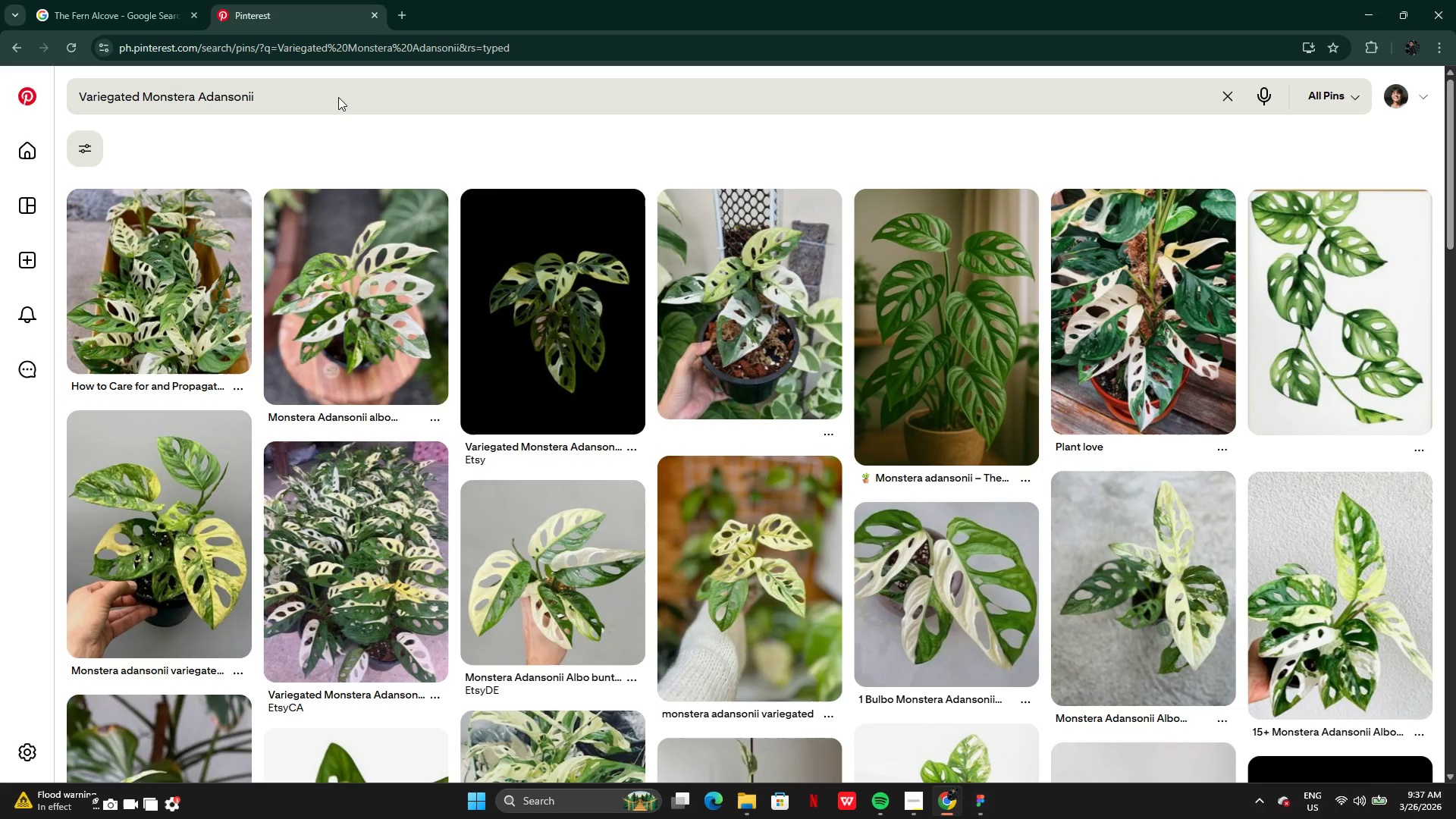 
wait(16.75)
 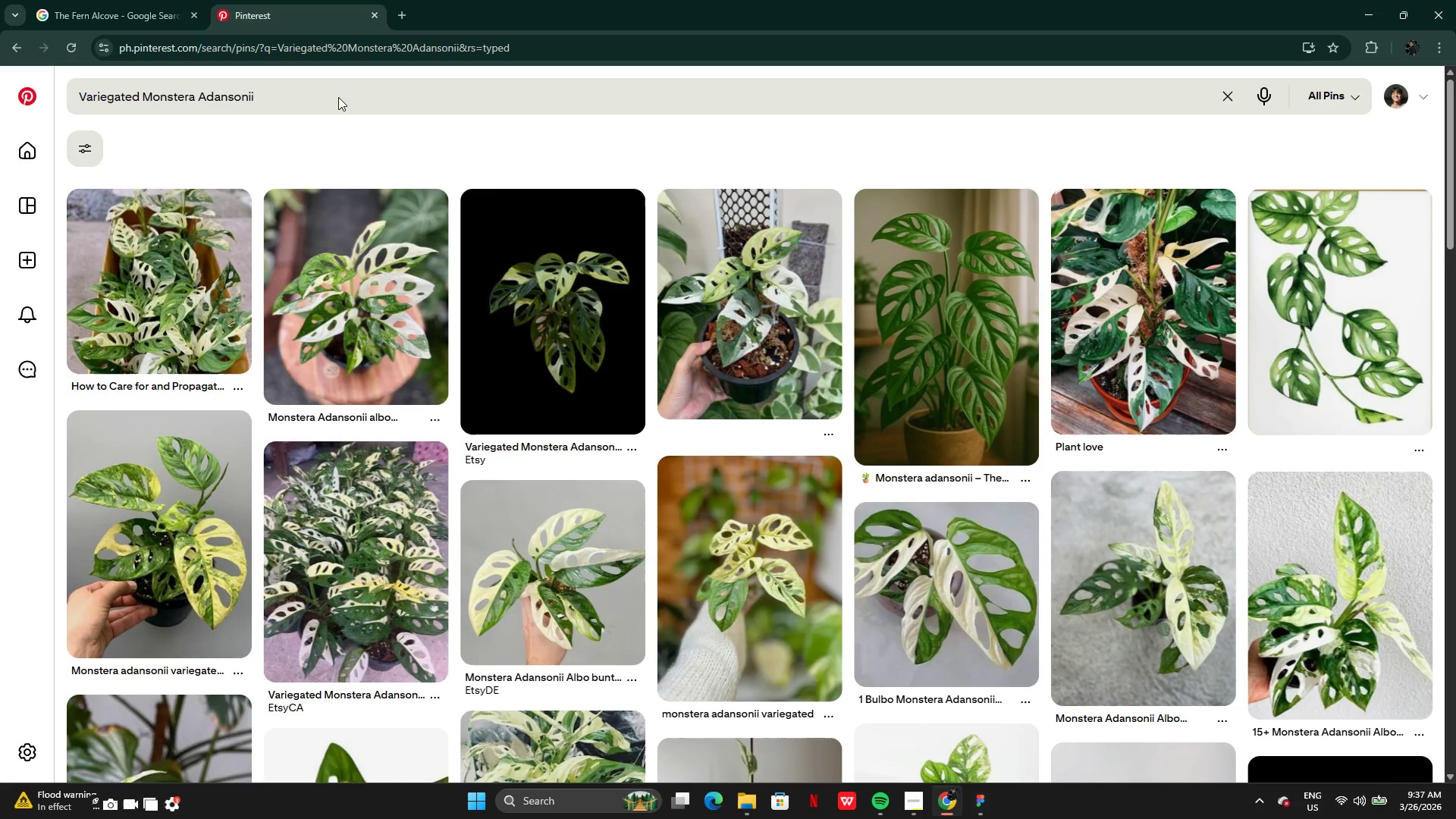 
left_click([919, 329])
 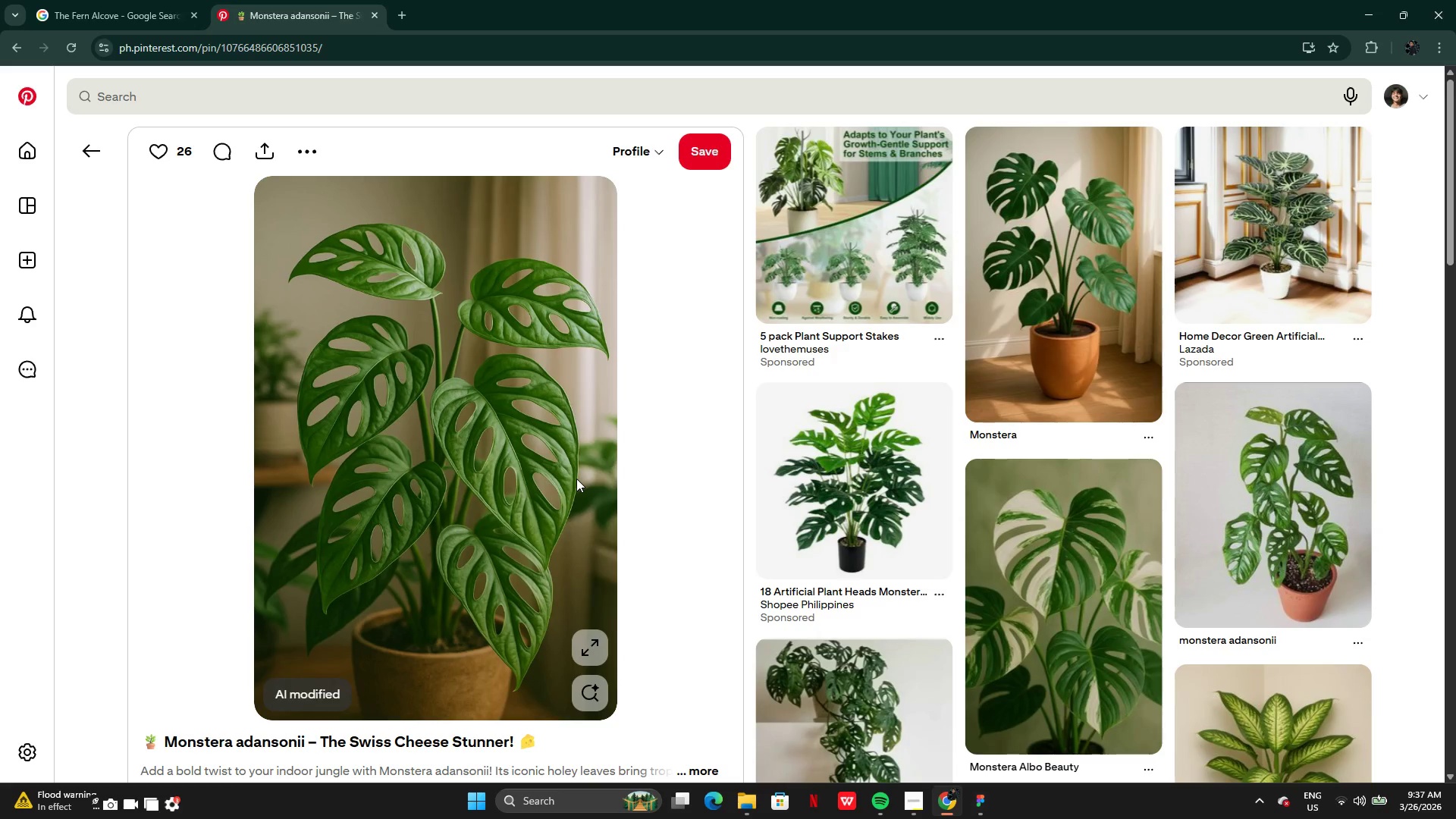 
wait(11.72)
 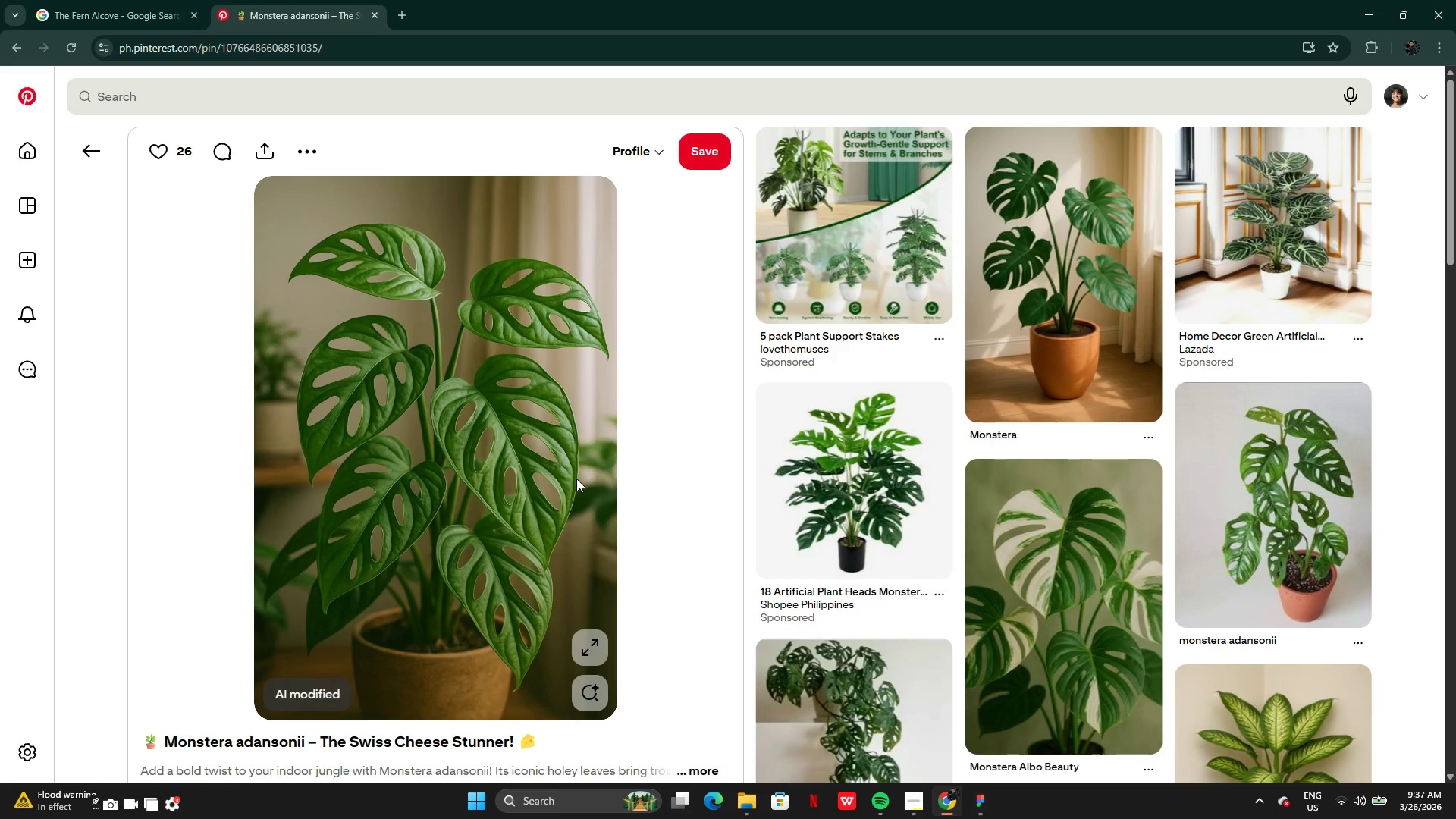 
left_click([982, 799])
 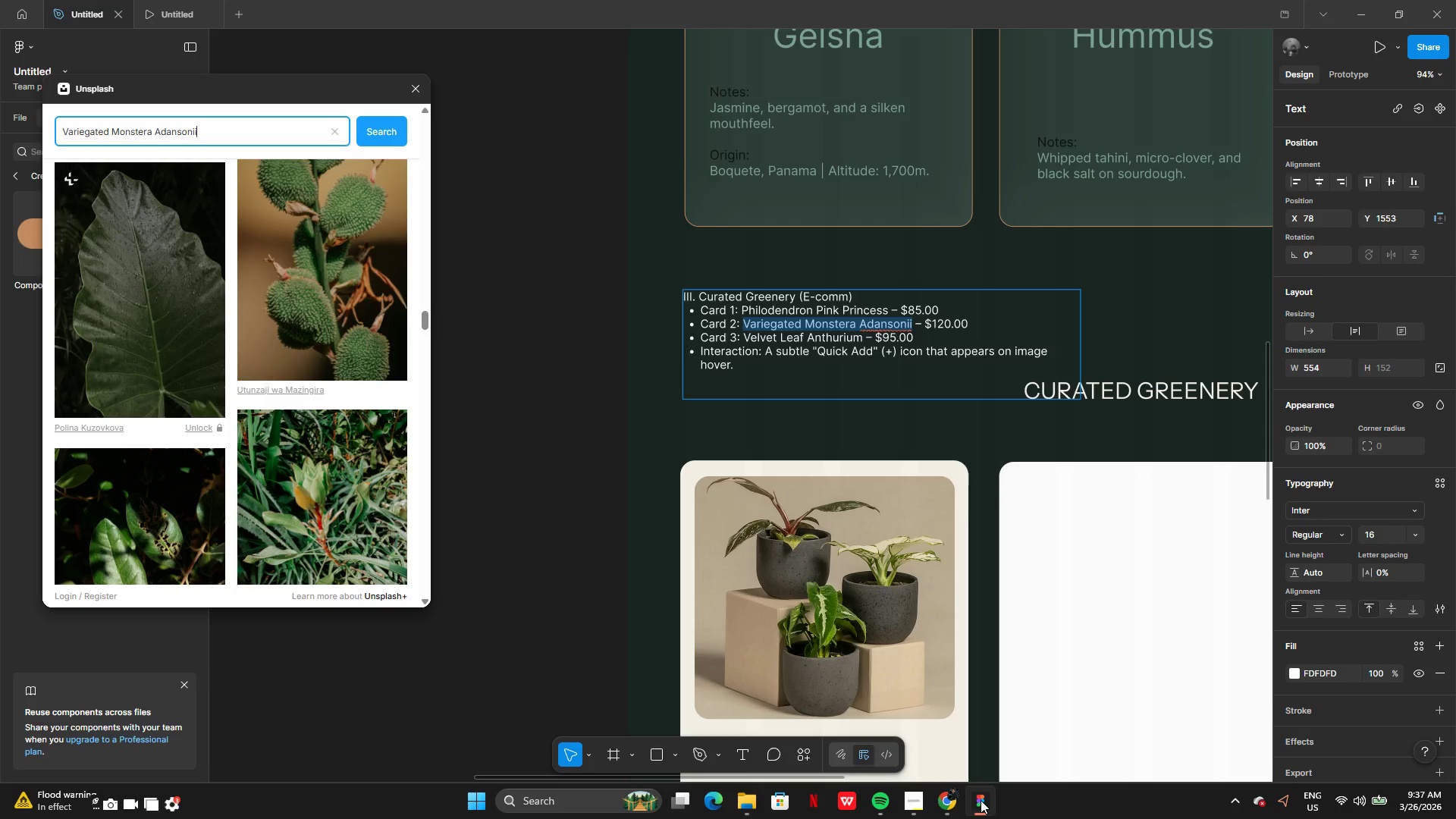 
left_click([937, 806])
 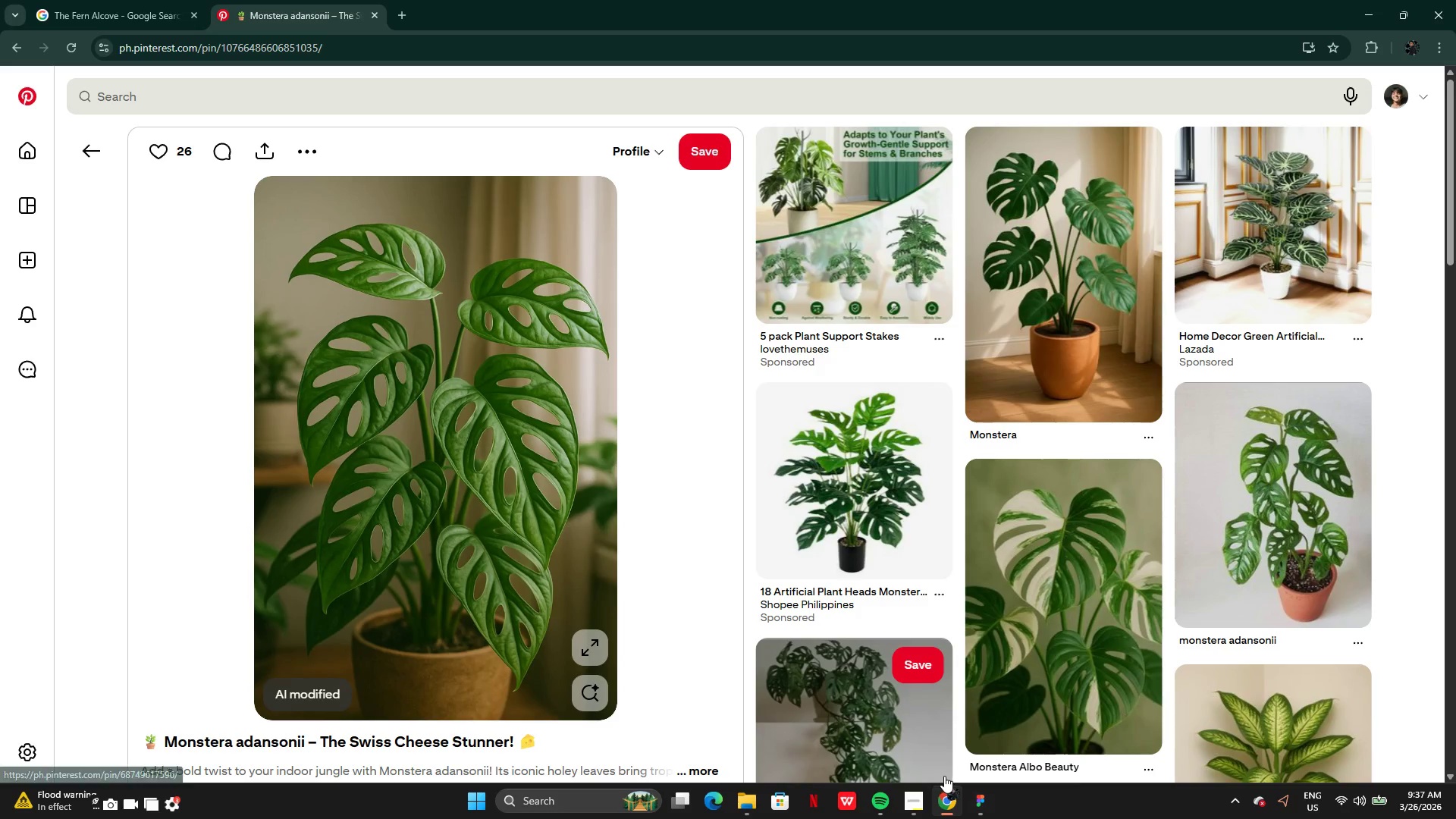 
right_click([506, 439])
 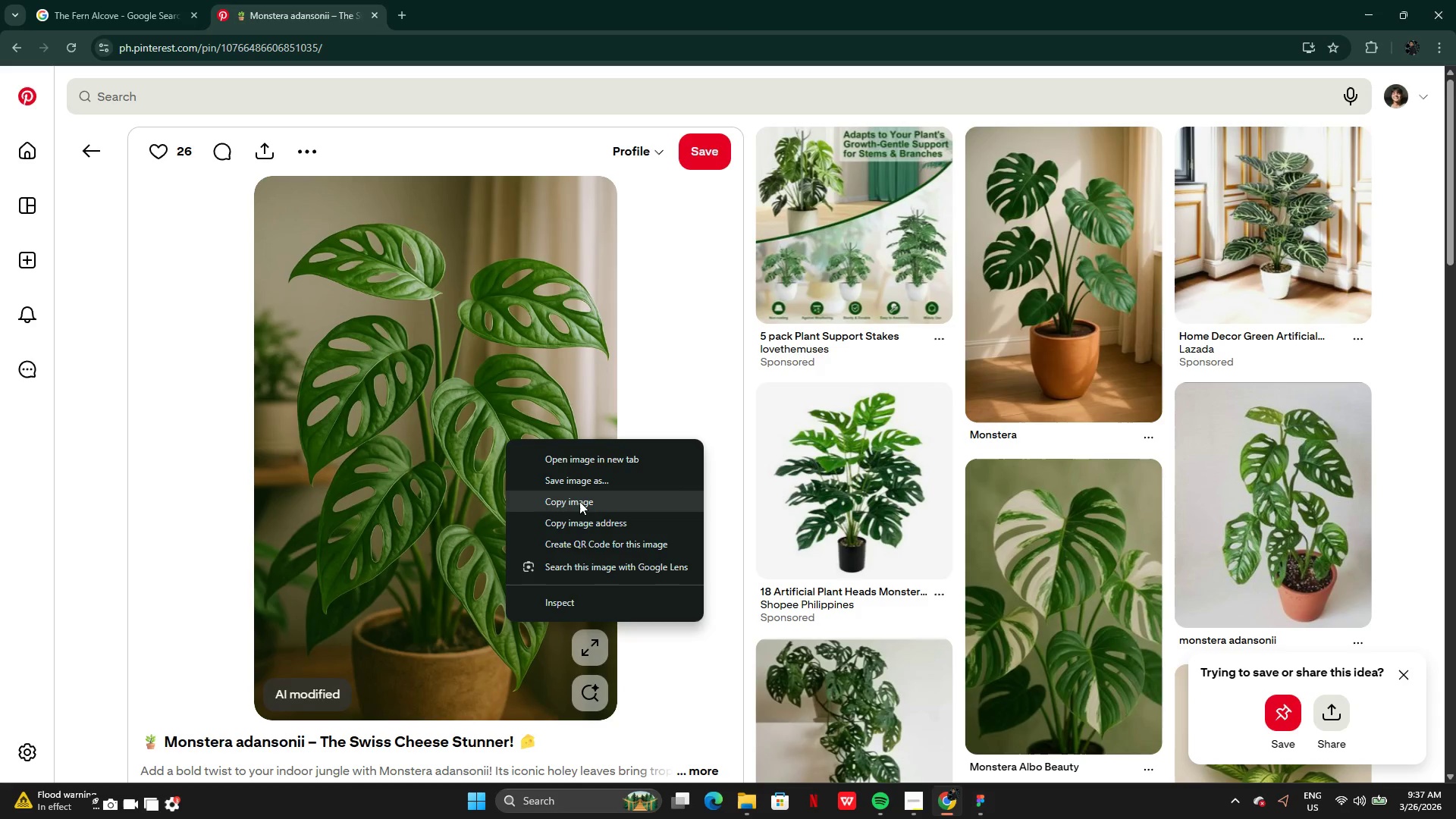 
left_click([579, 500])
 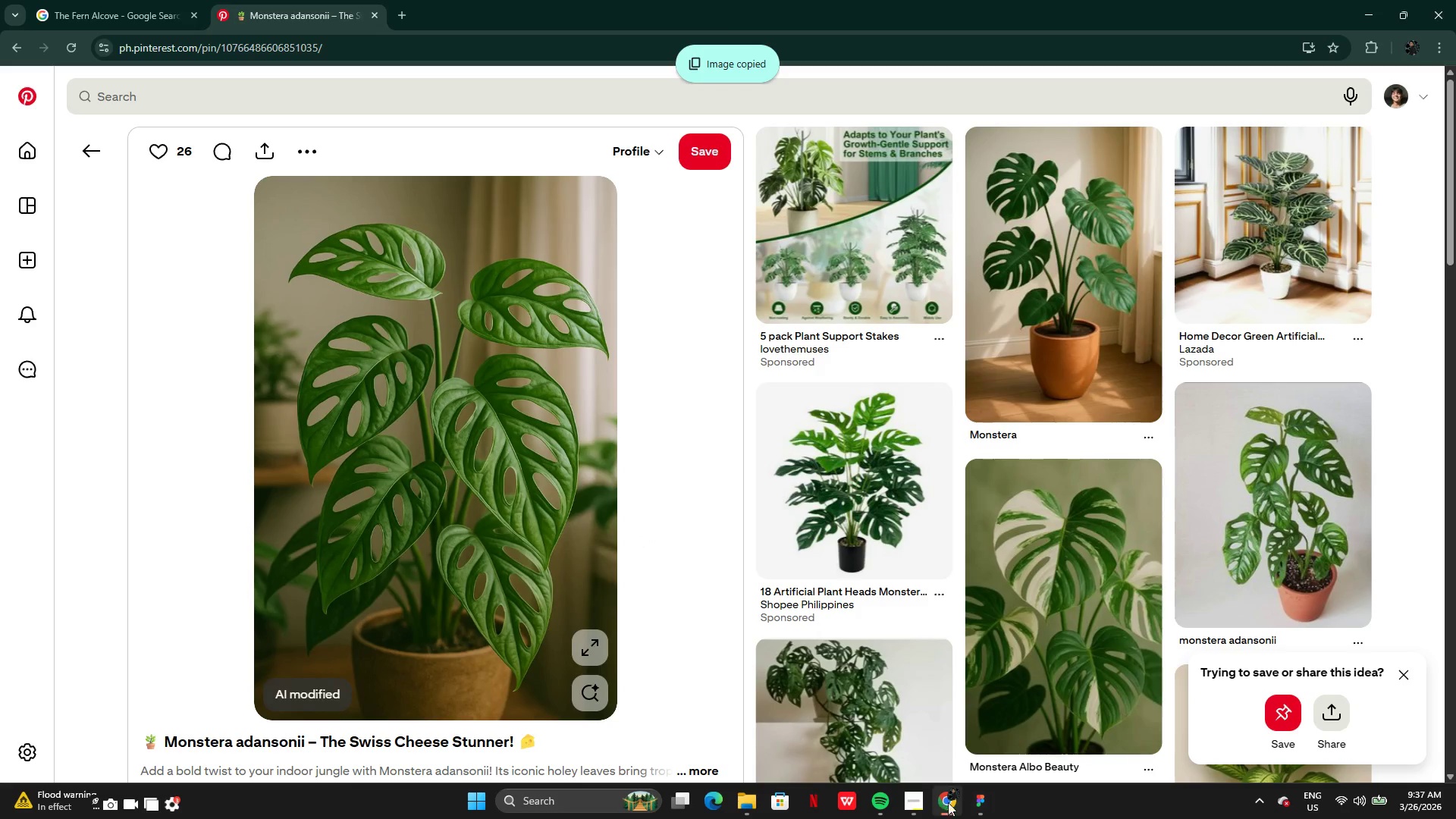 
left_click([984, 802])
 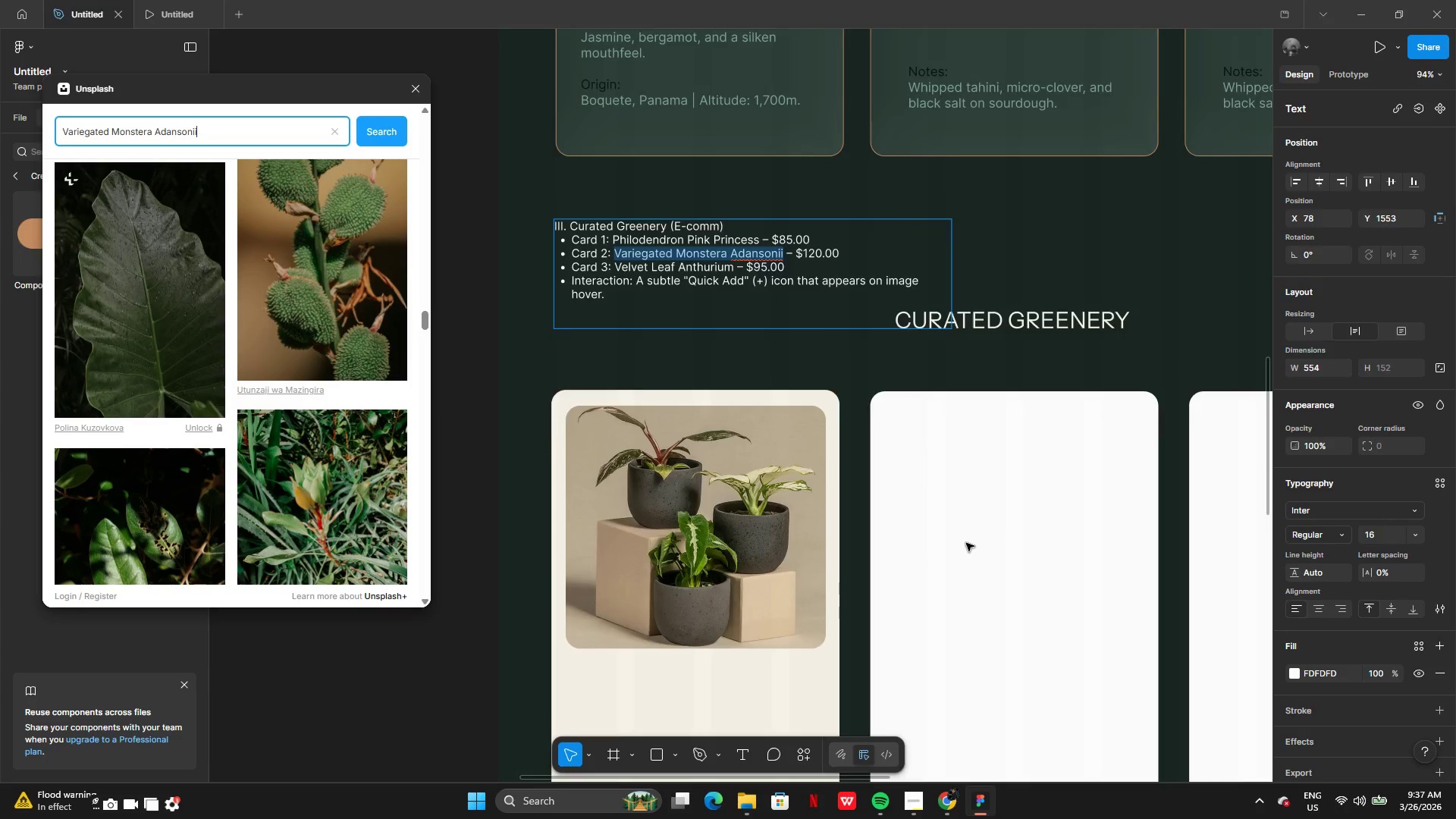 
left_click([966, 543])
 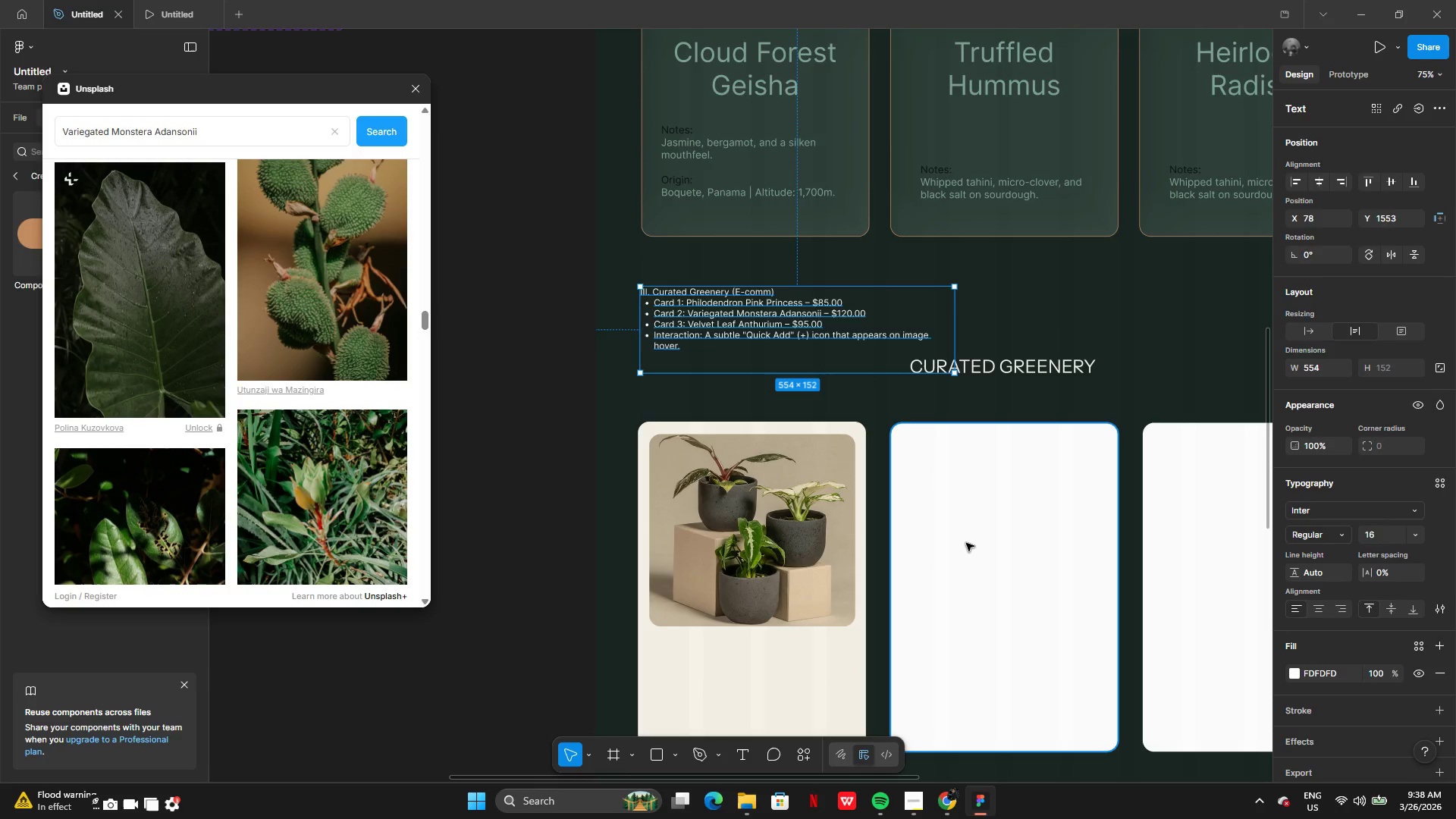 
key(Control+V)
 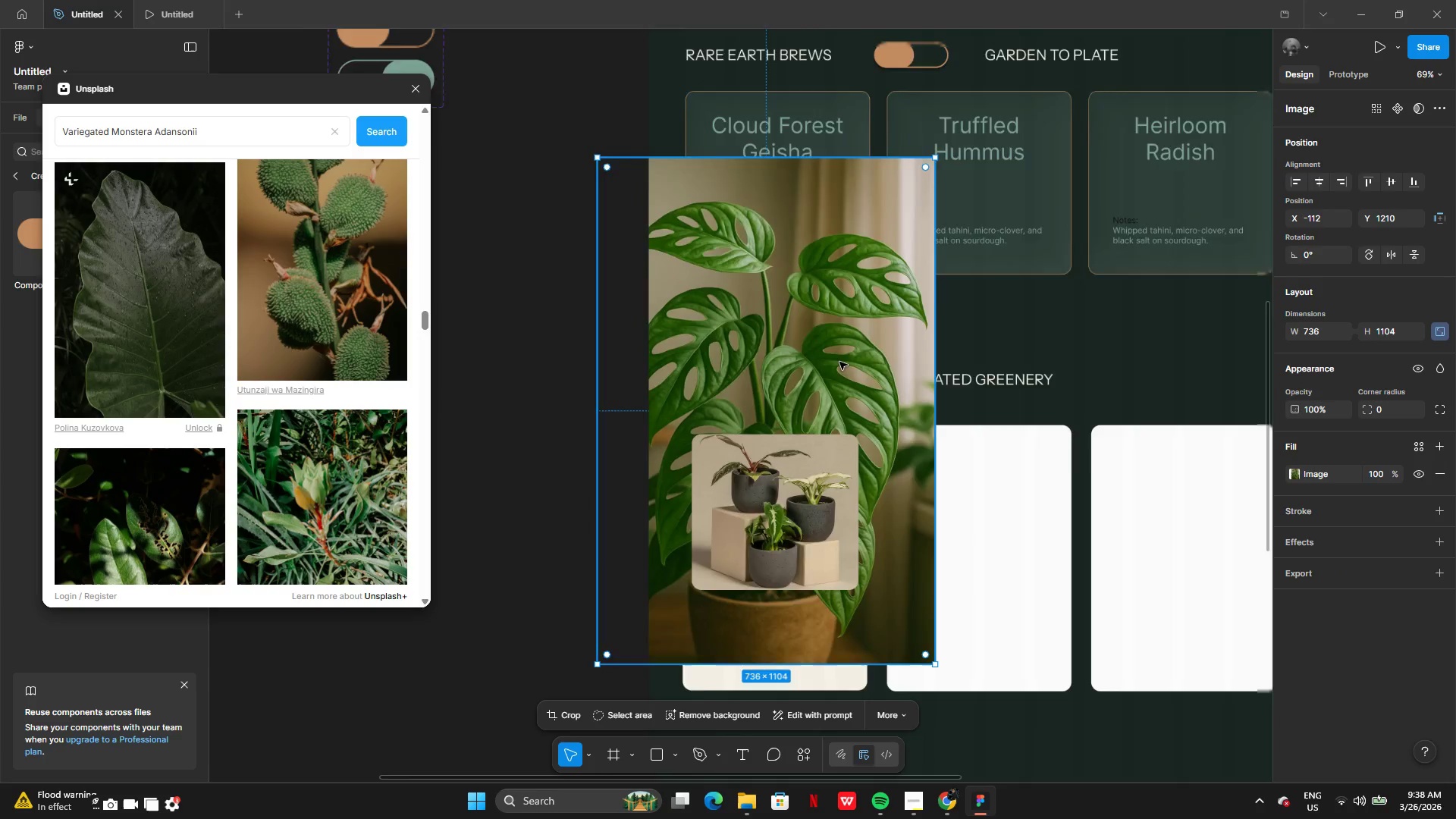 
left_click_drag(start_coordinate=[792, 294], to_coordinate=[899, 318])
 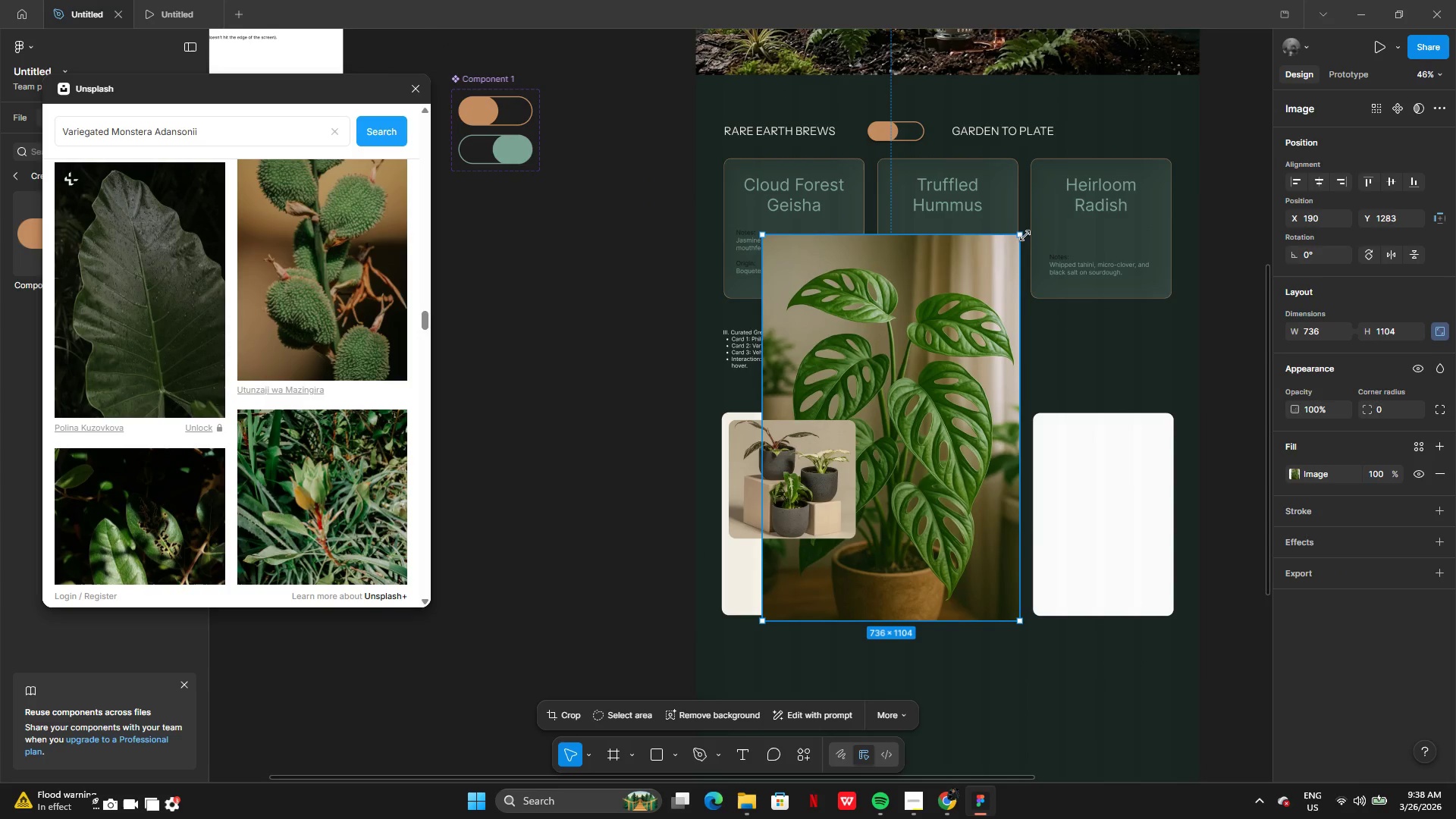 
left_click_drag(start_coordinate=[1022, 237], to_coordinate=[895, 485])
 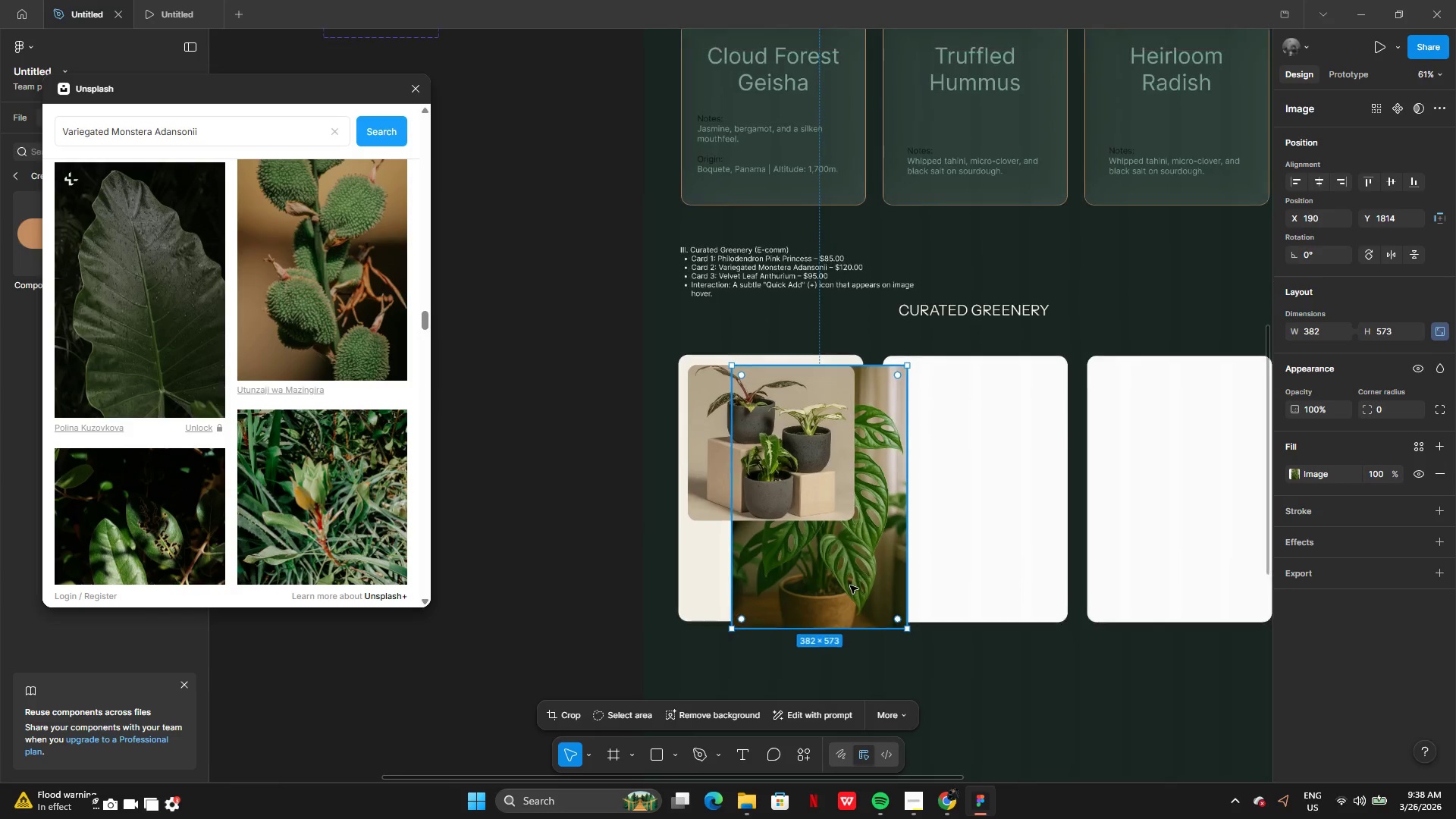 
left_click_drag(start_coordinate=[850, 583], to_coordinate=[805, 582])
 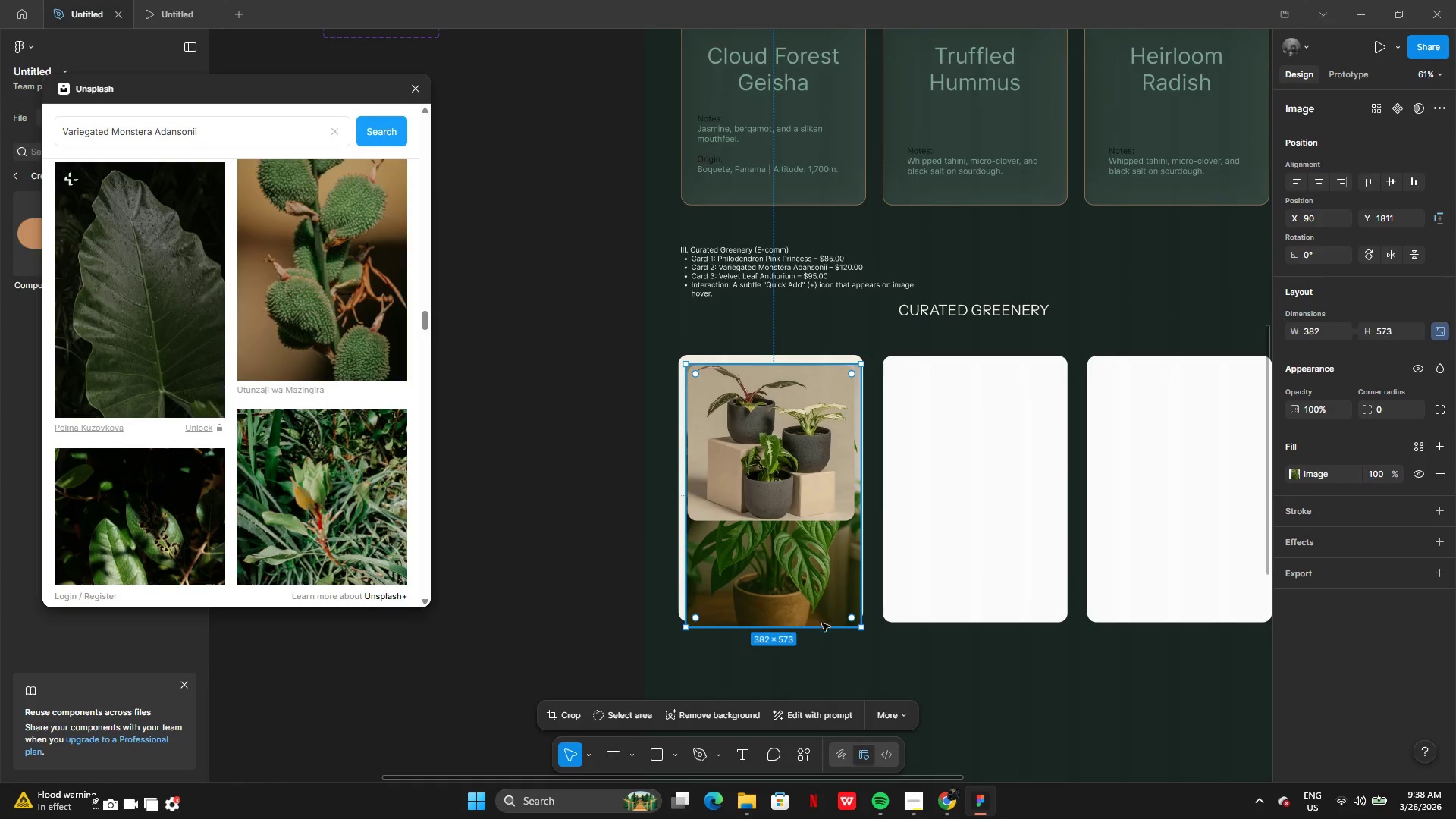 
left_click_drag(start_coordinate=[827, 626], to_coordinate=[811, 519])
 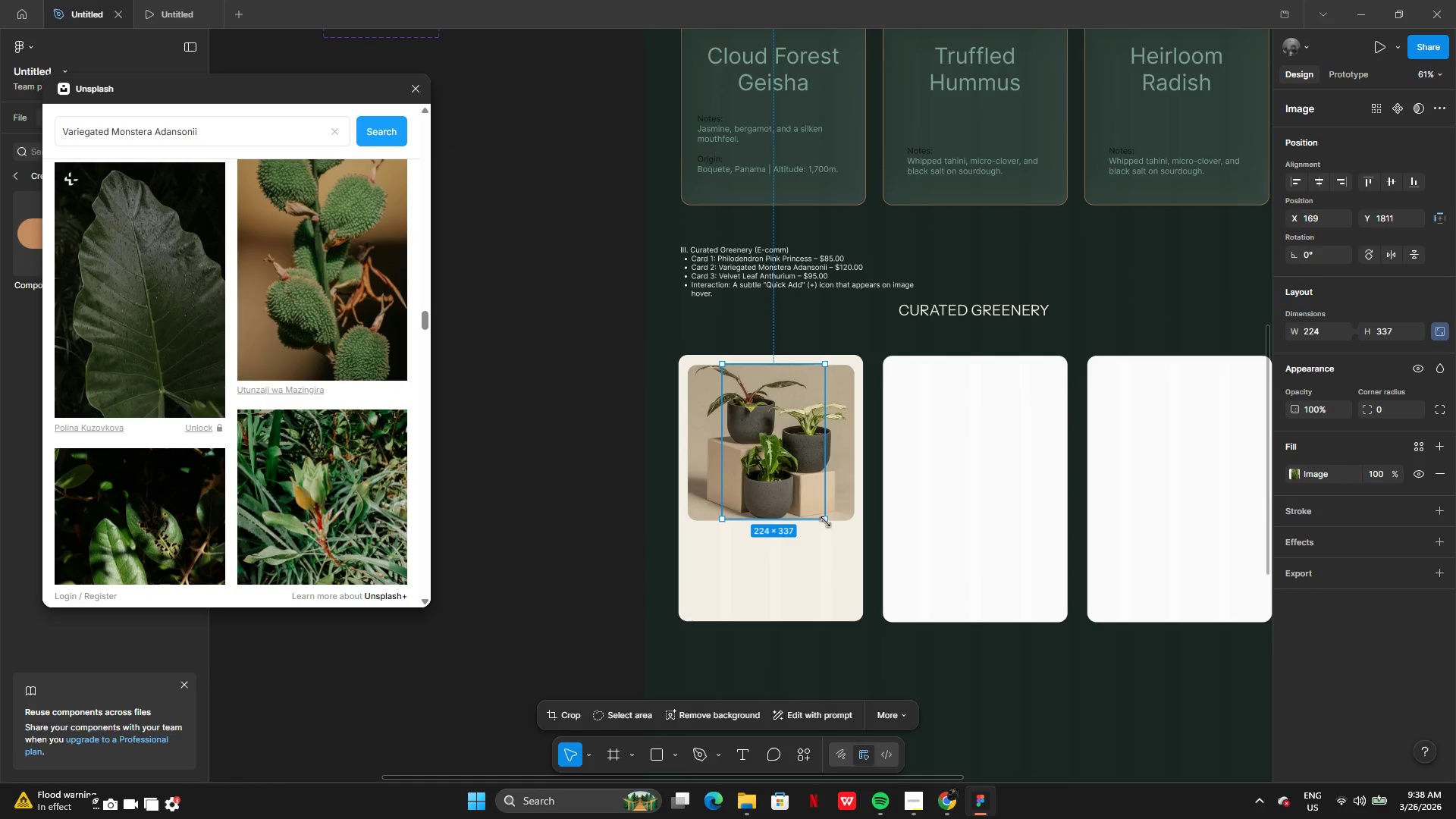 
left_click_drag(start_coordinate=[825, 522], to_coordinate=[826, 514])
 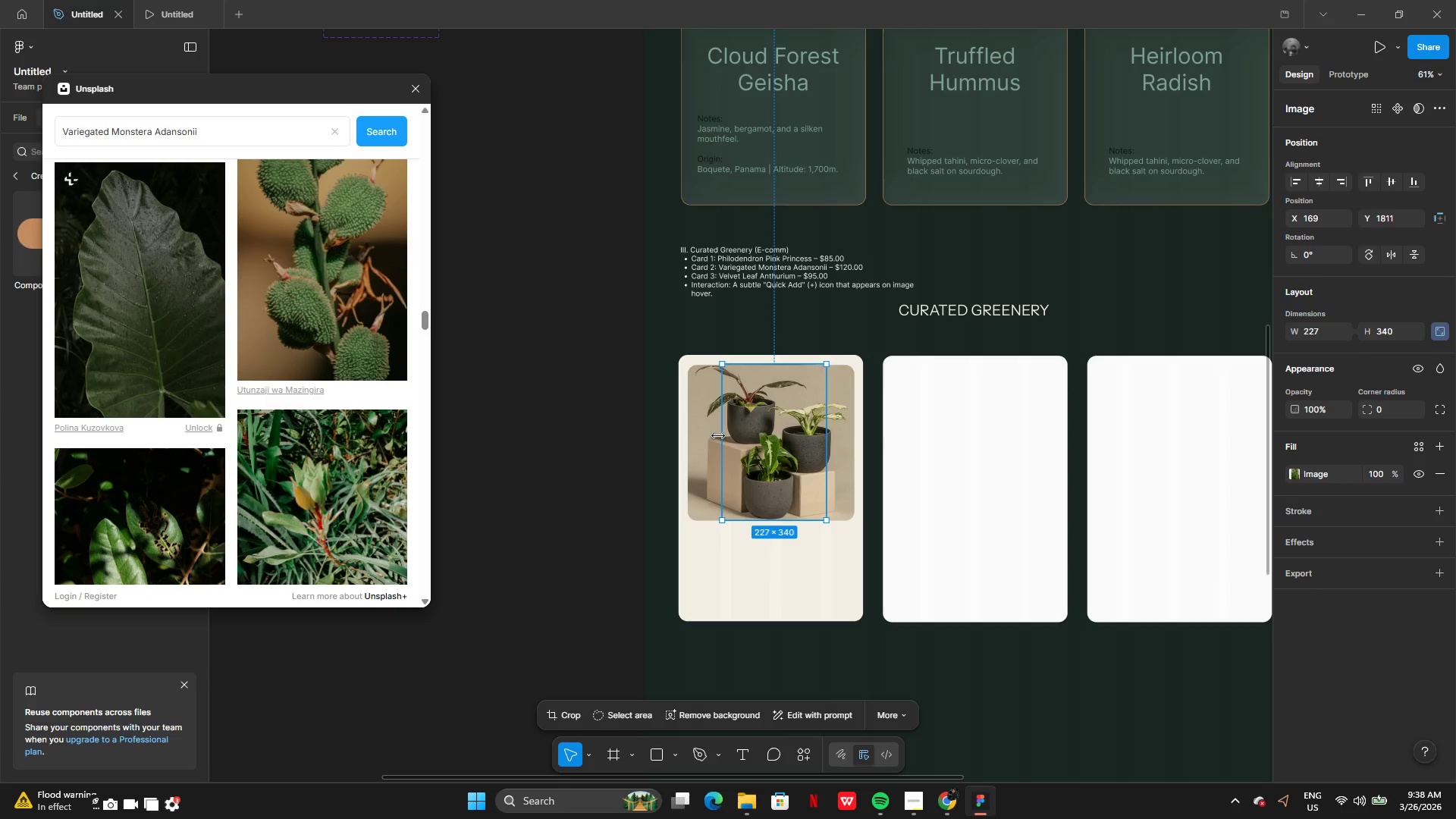 
left_click_drag(start_coordinate=[720, 435], to_coordinate=[697, 435])
 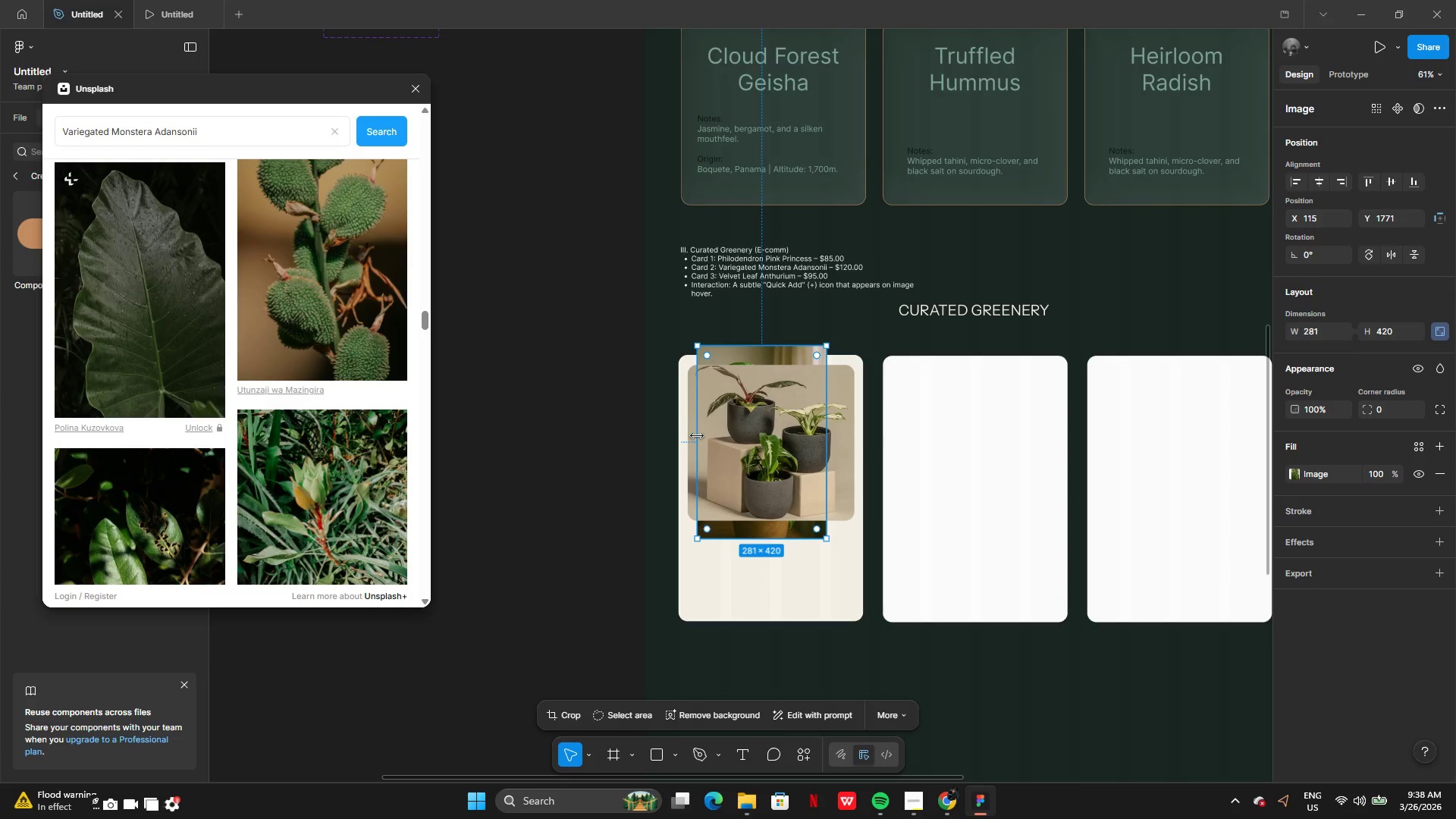 
key(Control+Z)
 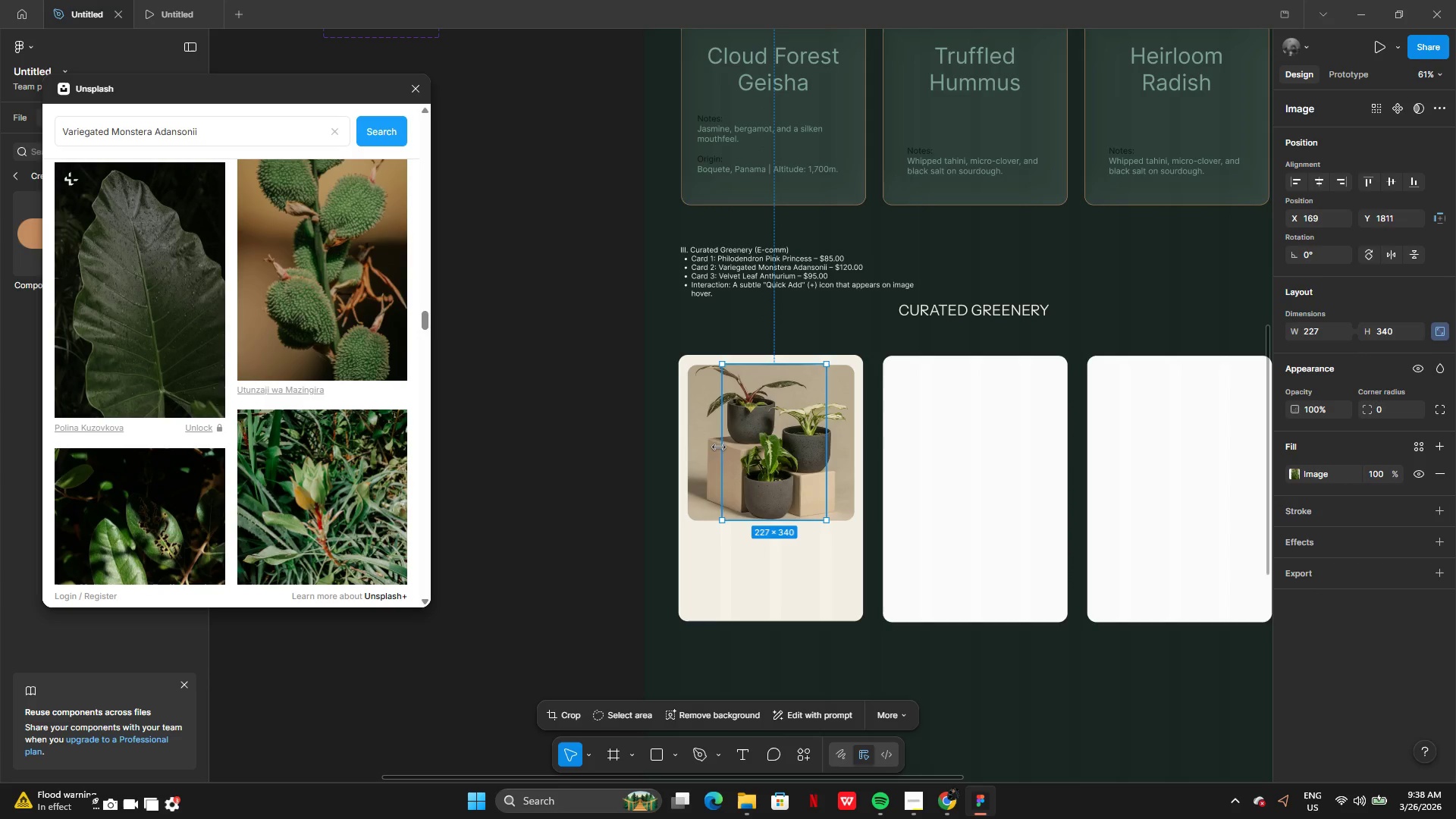 
left_click_drag(start_coordinate=[720, 446], to_coordinate=[687, 443])
 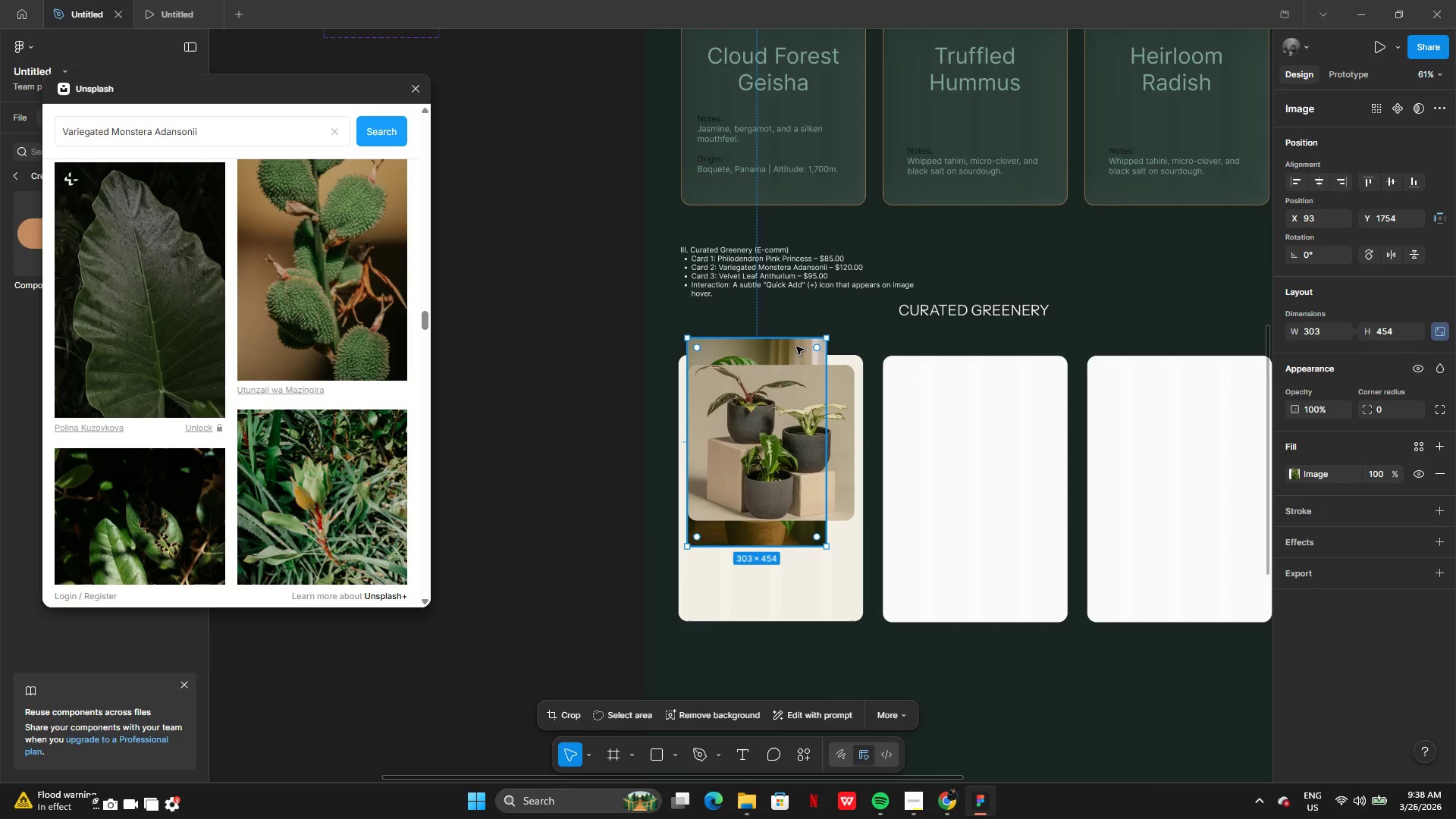 
double_click([796, 347])
 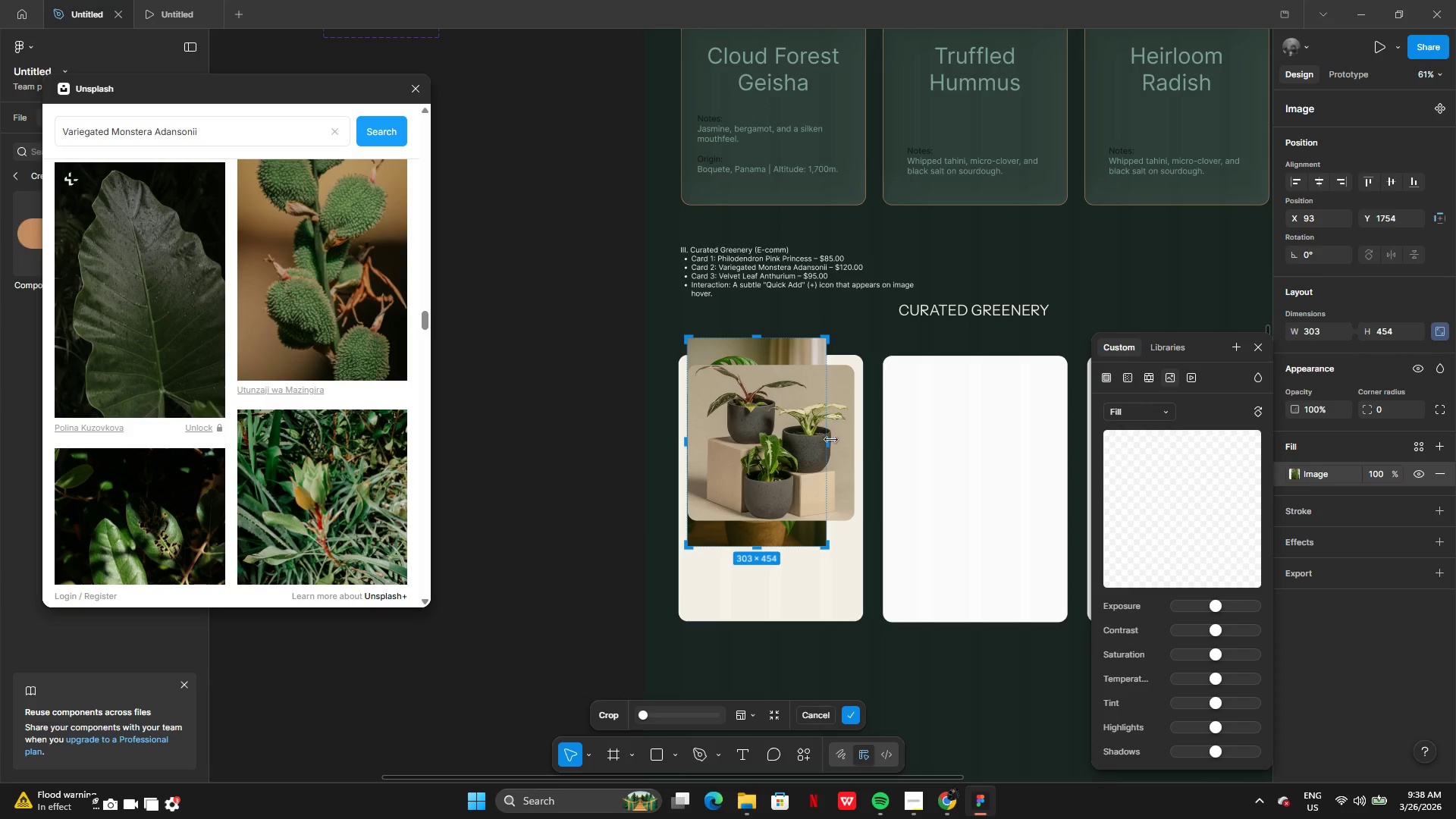 
left_click_drag(start_coordinate=[833, 444], to_coordinate=[847, 447])
 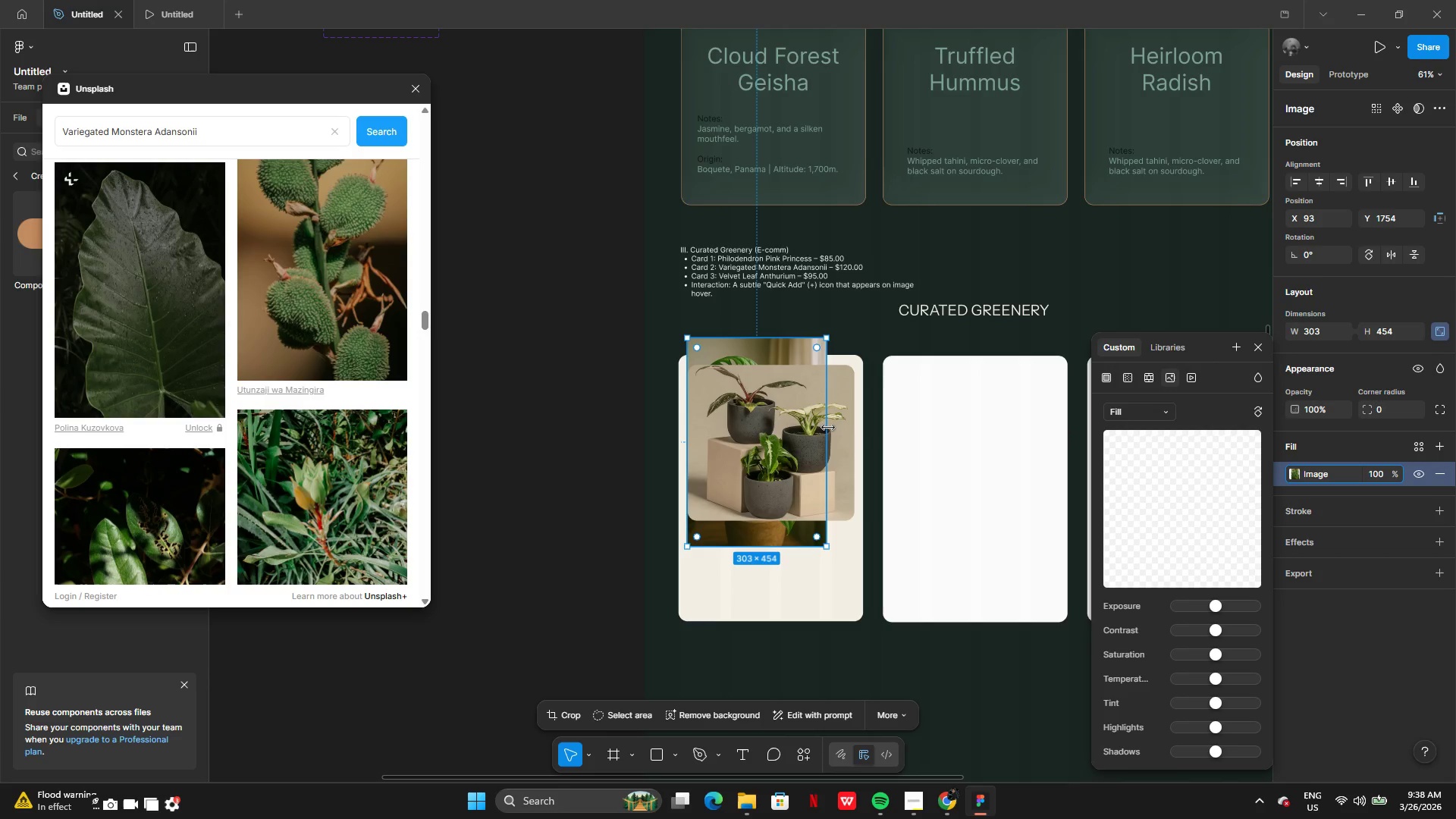 
left_click_drag(start_coordinate=[828, 428], to_coordinate=[856, 431])
 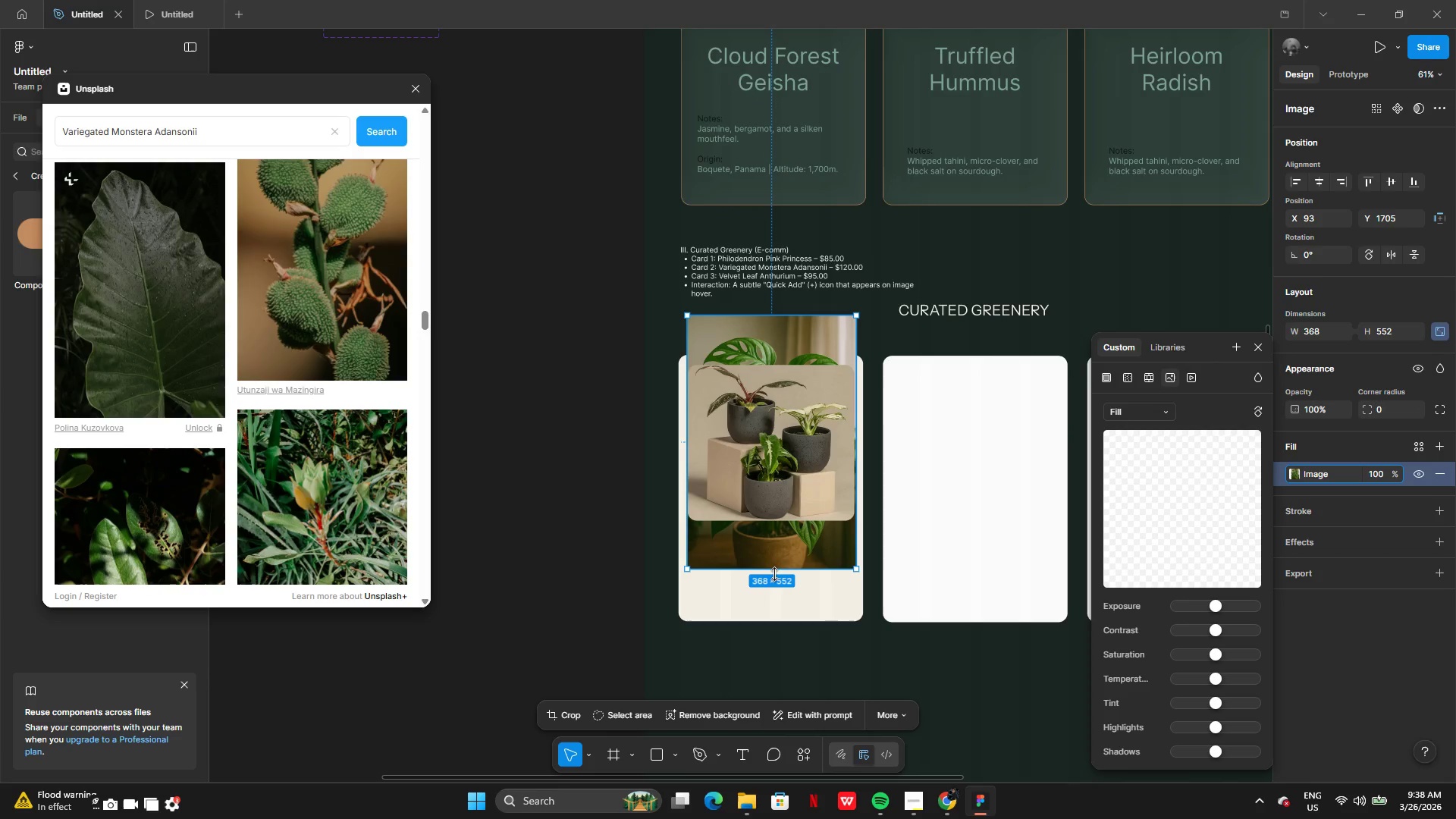 
left_click_drag(start_coordinate=[774, 573], to_coordinate=[780, 569])
 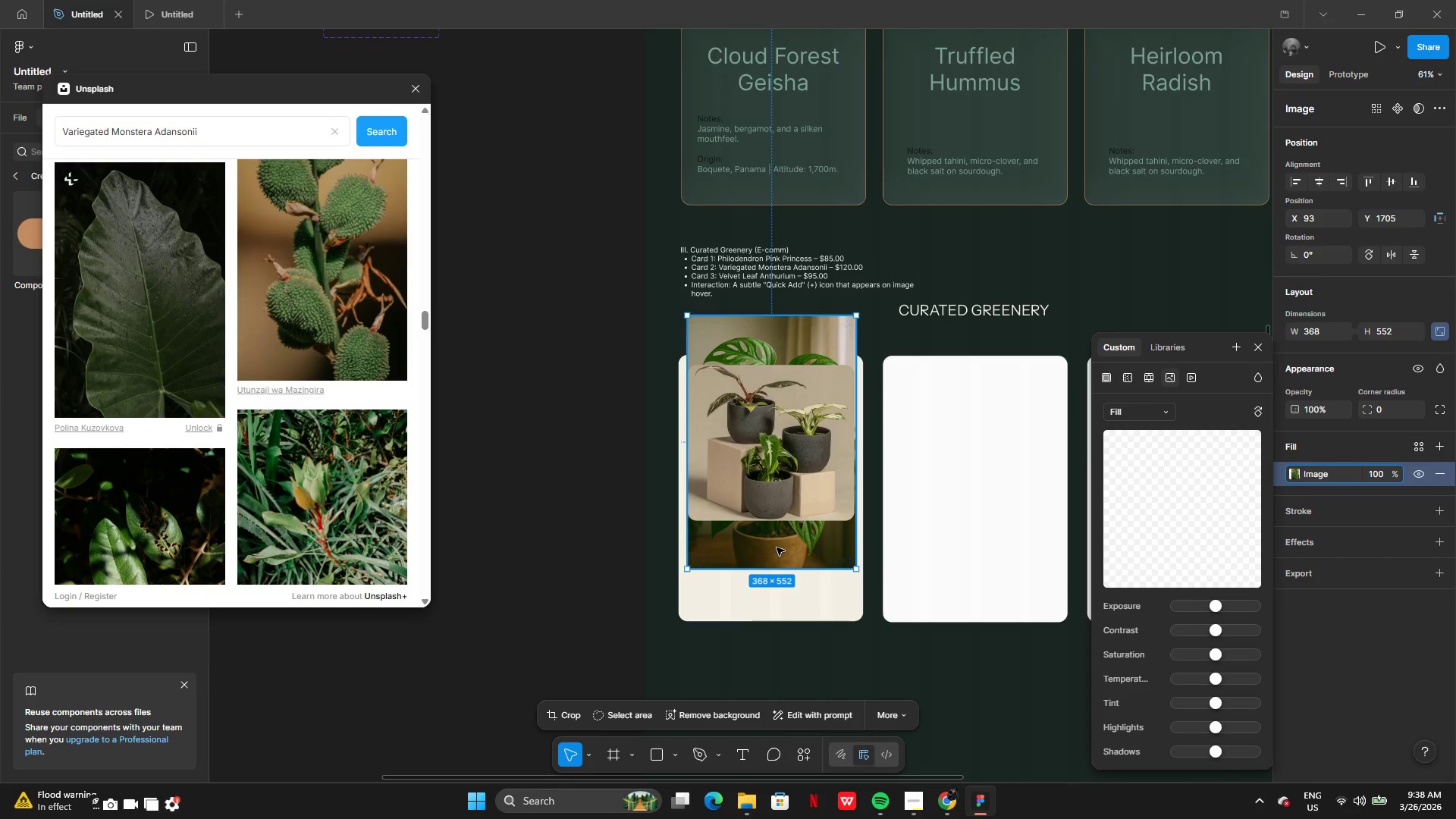 
double_click([777, 548])
 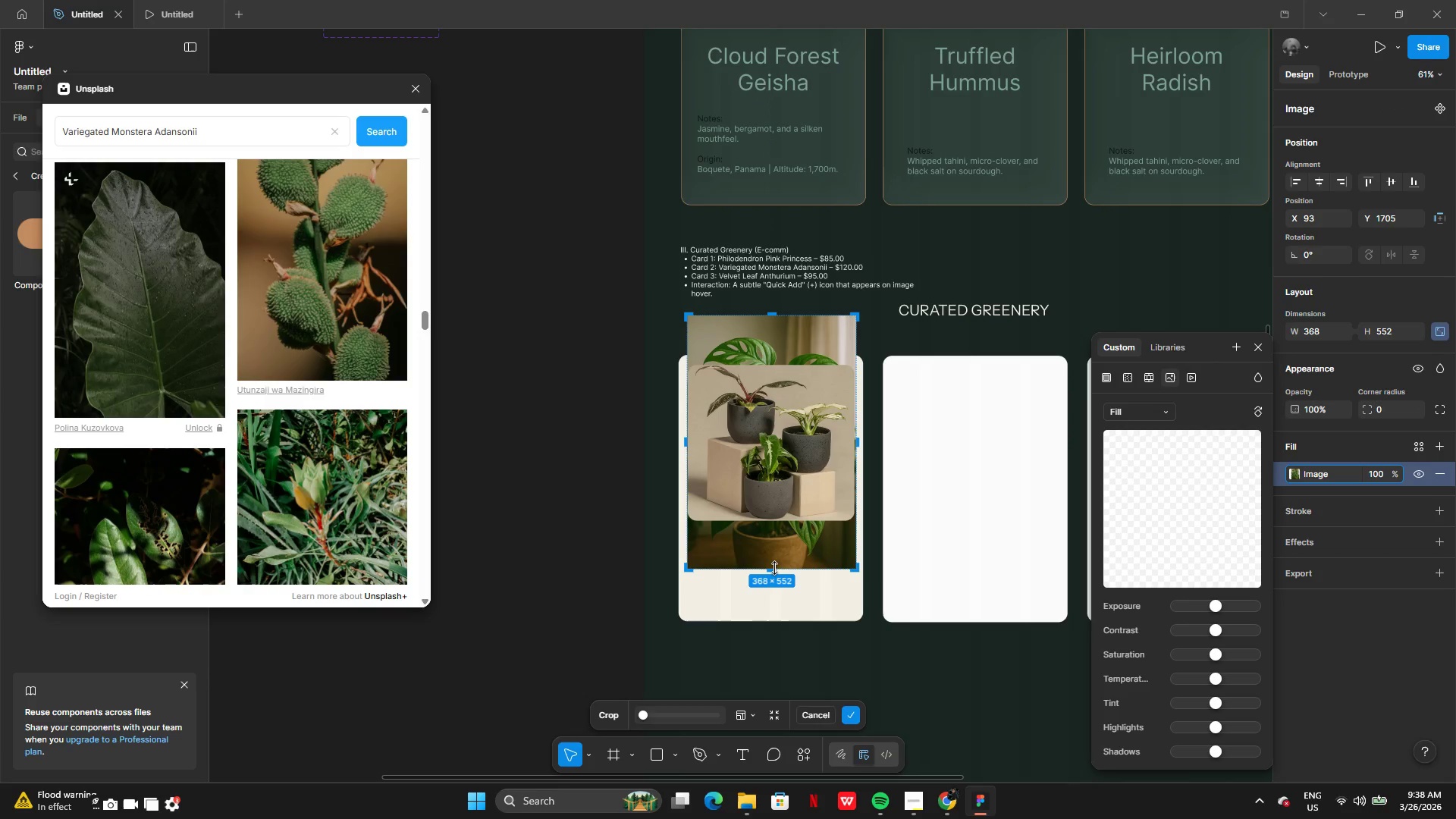 
left_click_drag(start_coordinate=[774, 569], to_coordinate=[770, 519])
 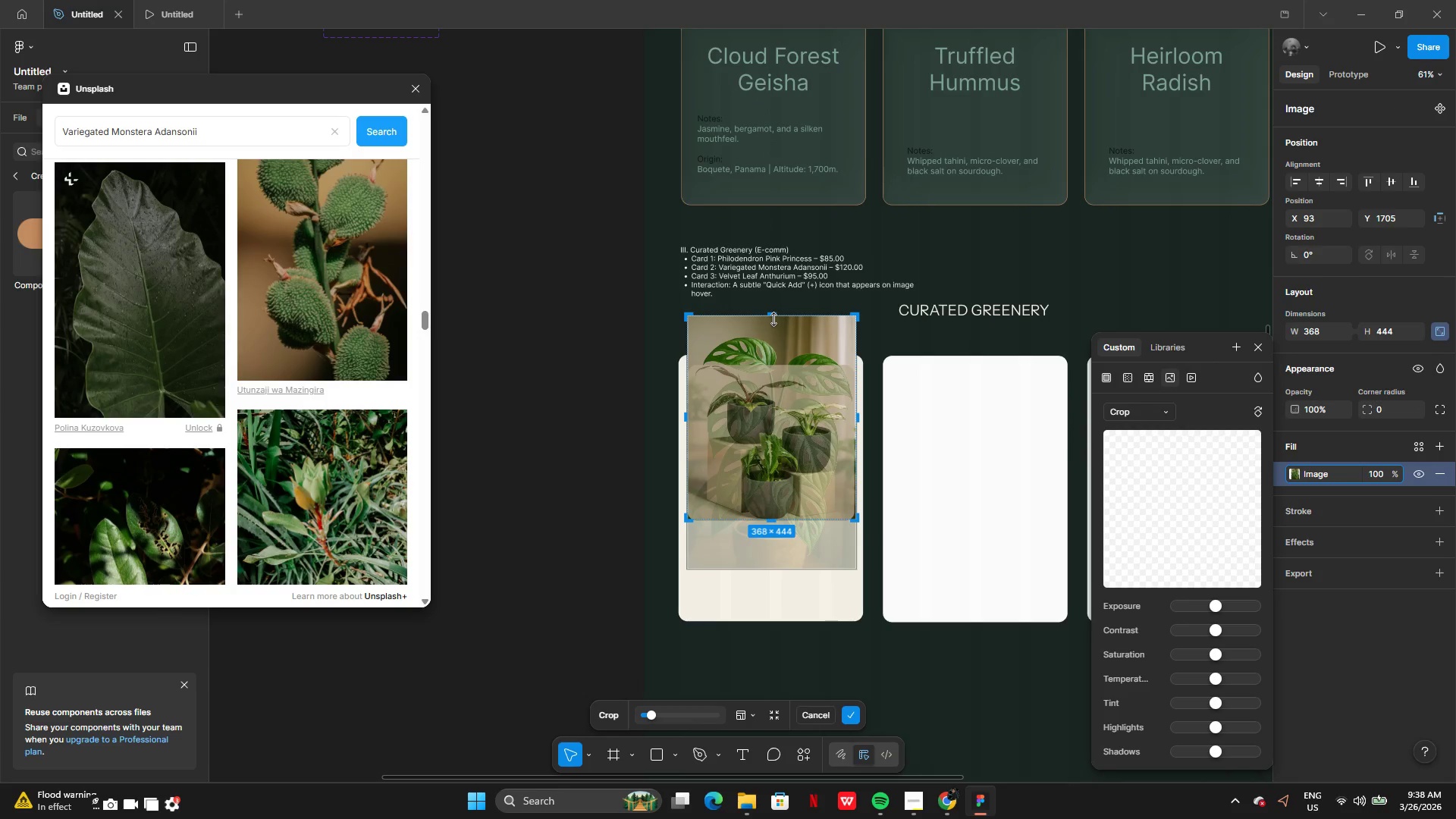 
left_click_drag(start_coordinate=[771, 316], to_coordinate=[772, 366])
 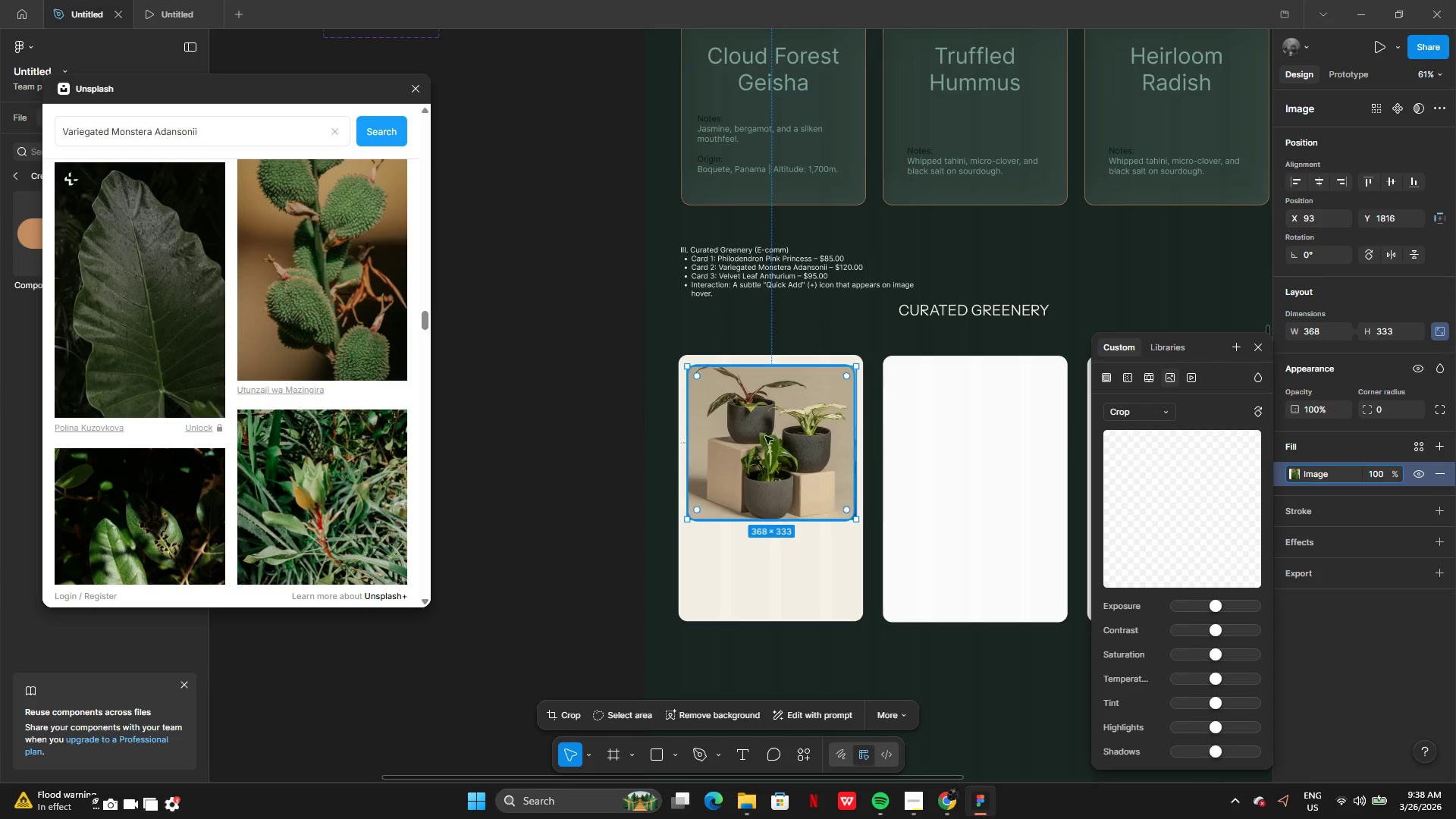 
left_click_drag(start_coordinate=[802, 455], to_coordinate=[1005, 453])
 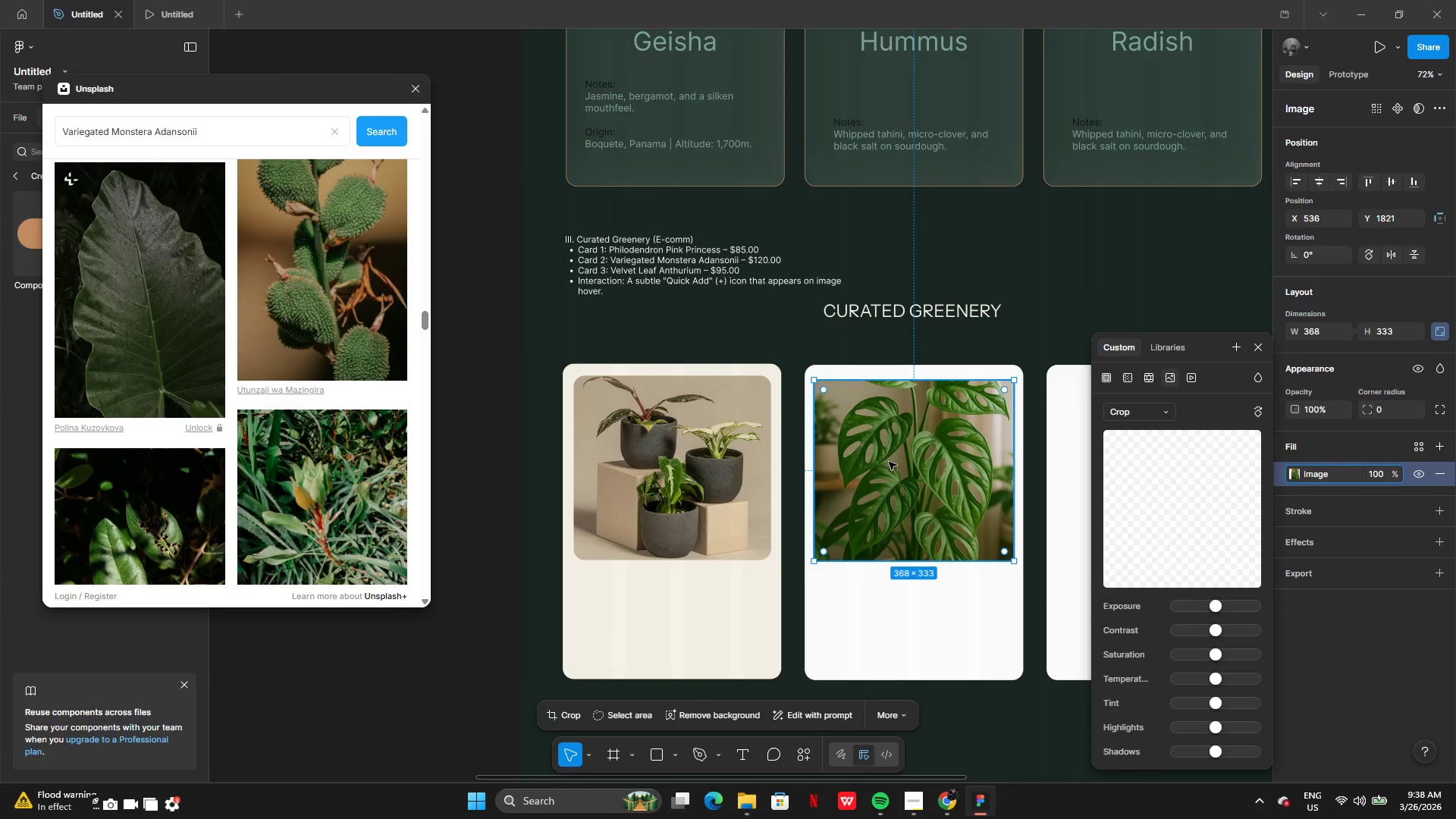 
left_click([1395, 407])
 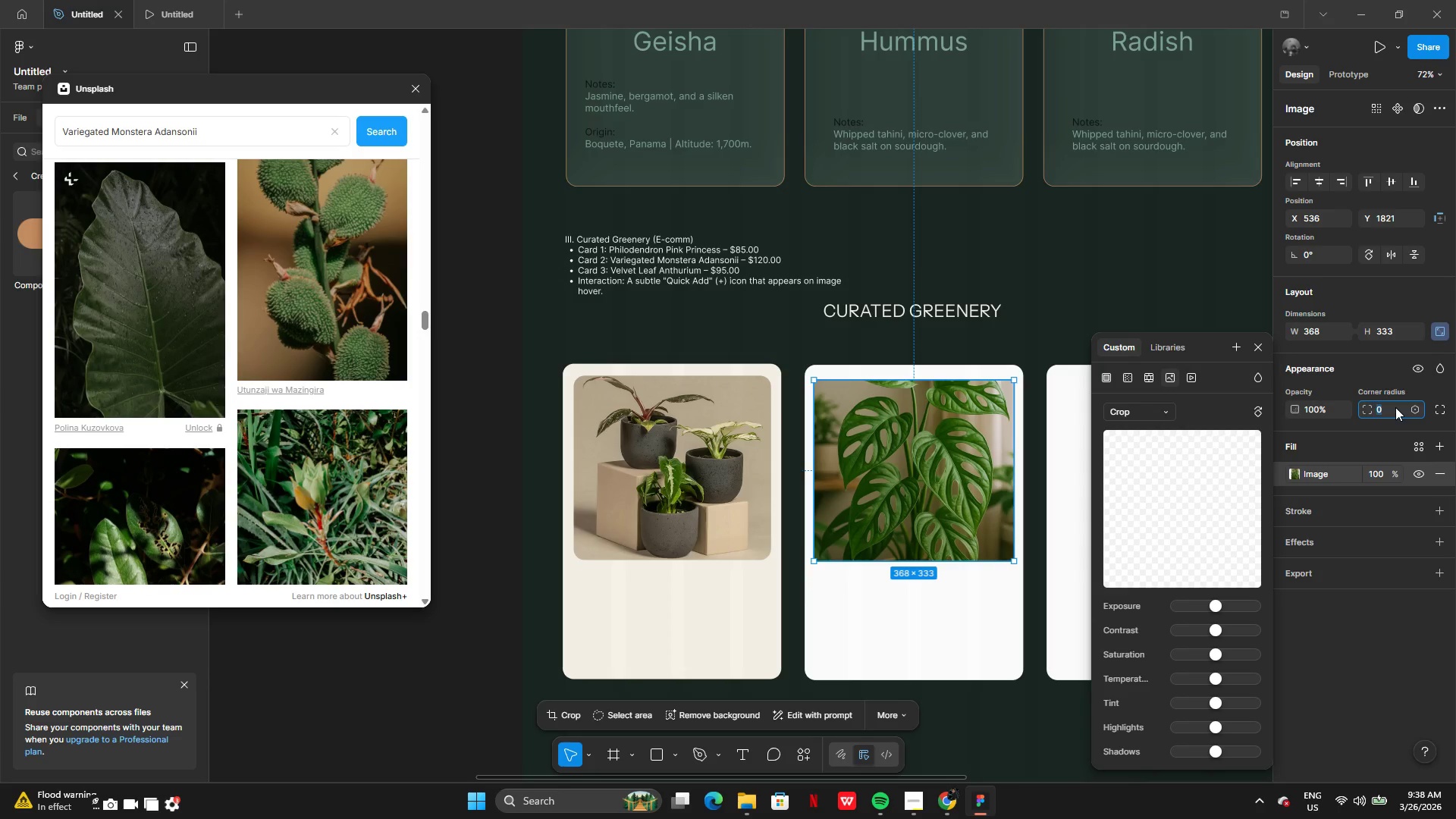 
type(20)
 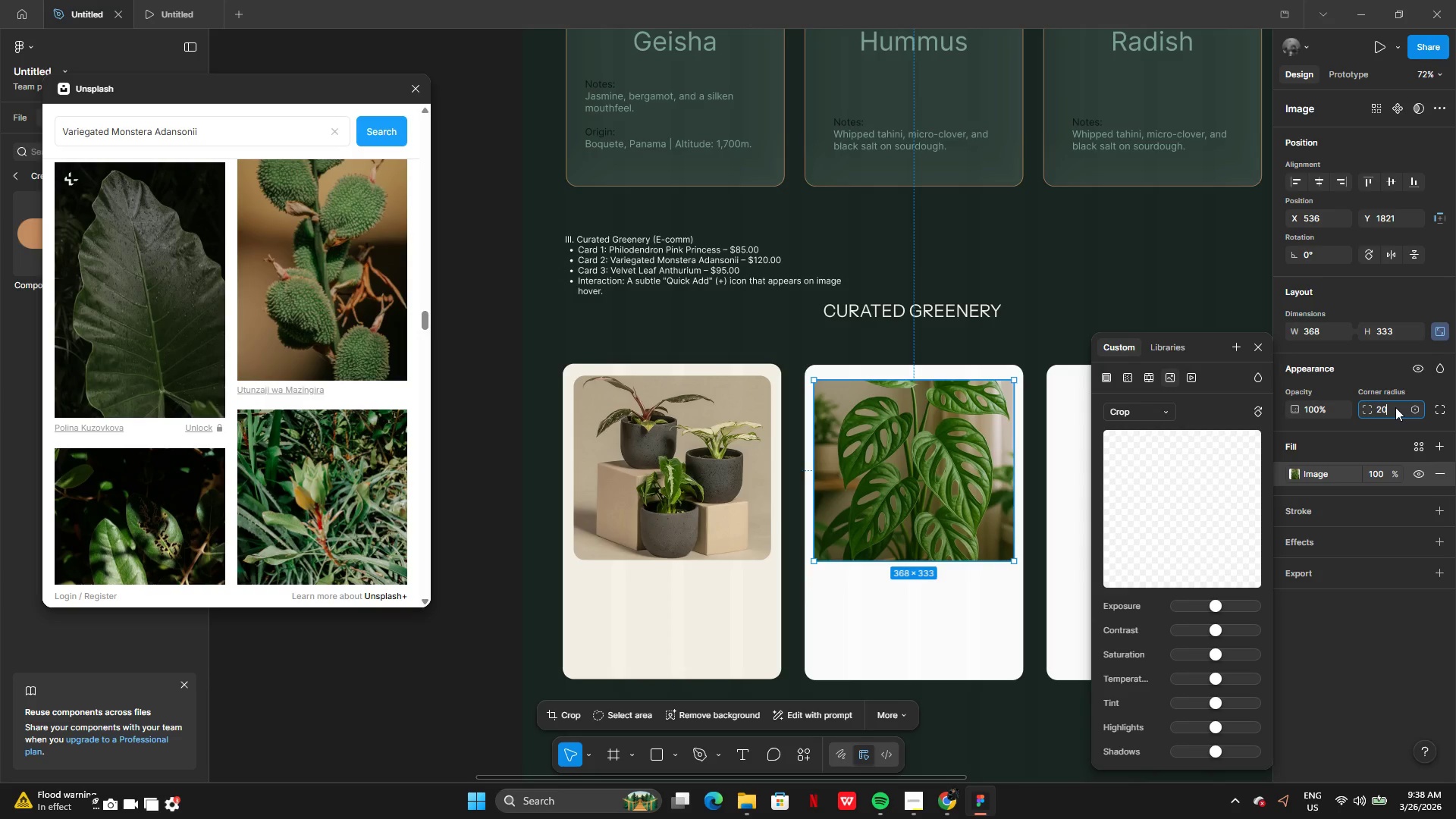 
key(Enter)
 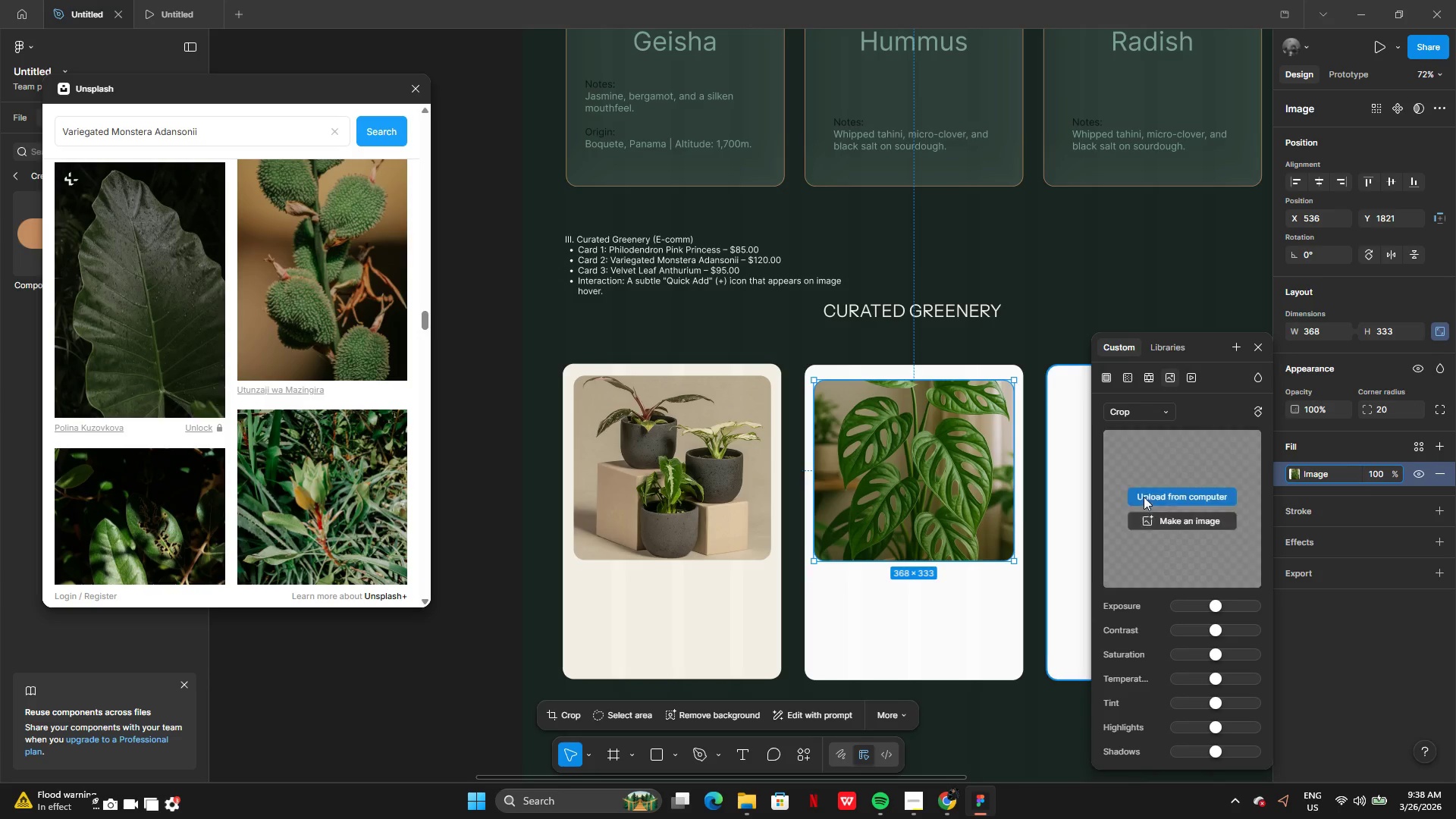 
left_click([899, 632])
 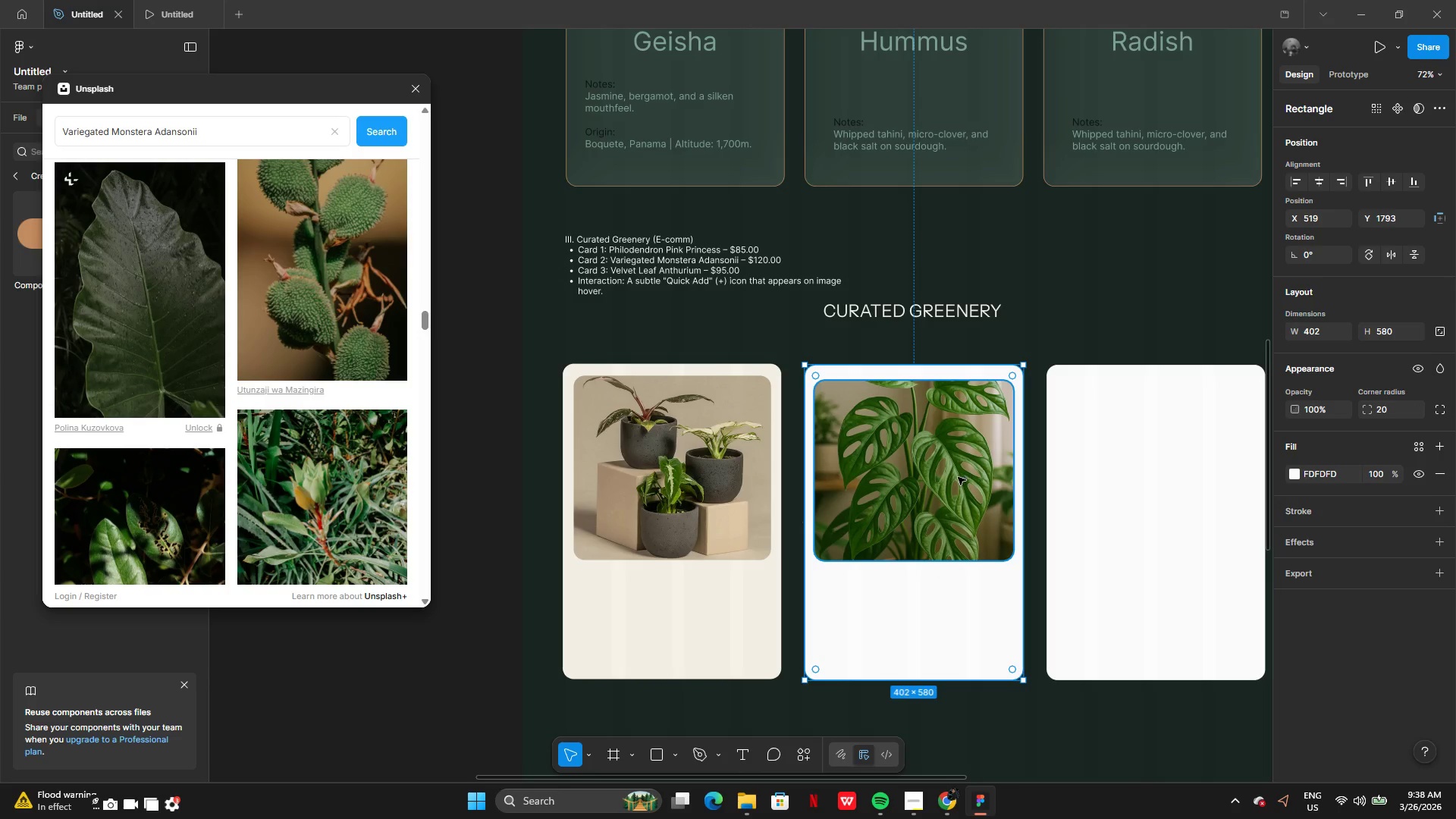 
left_click([956, 485])
 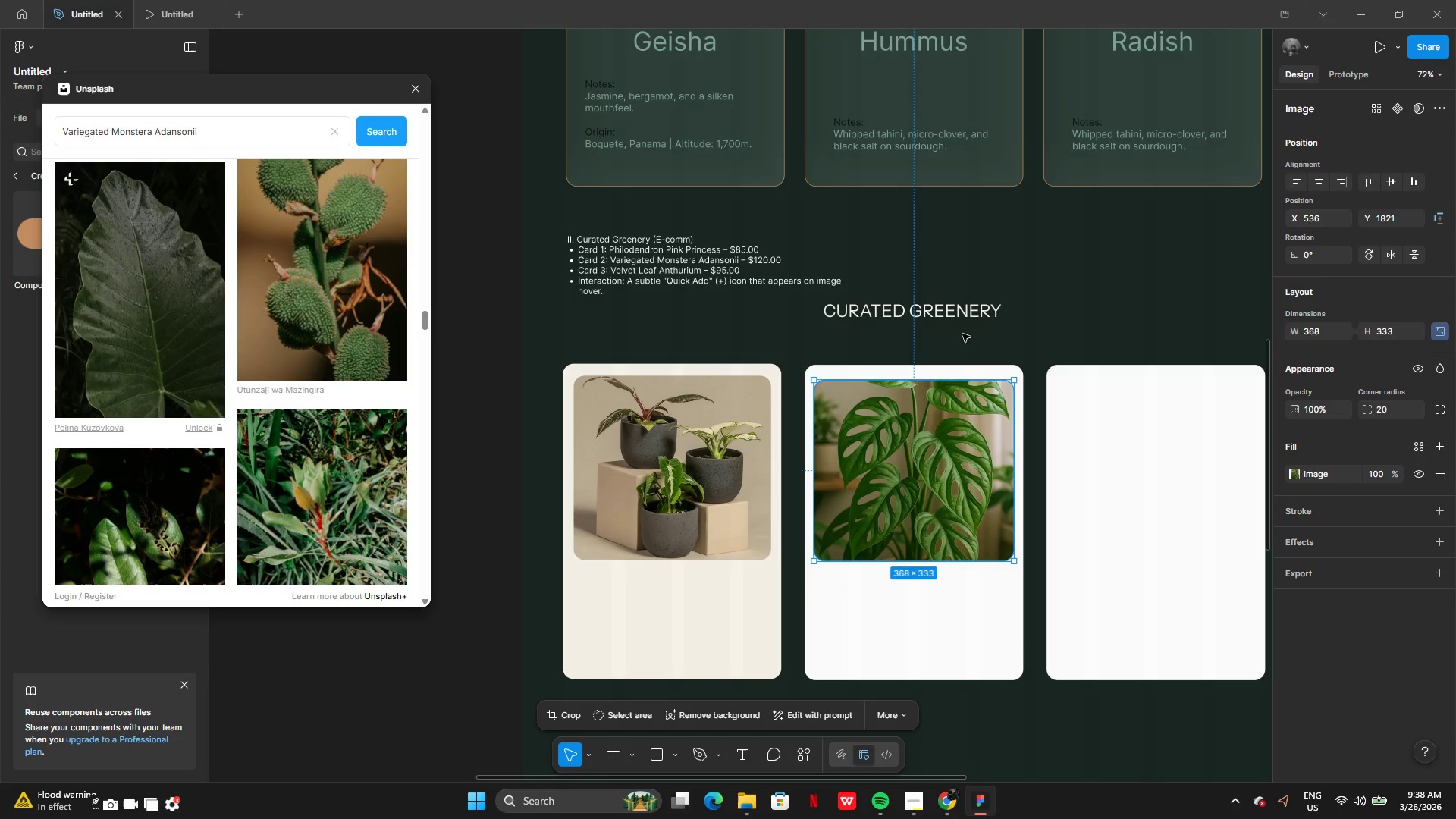 
left_click([1045, 309])
 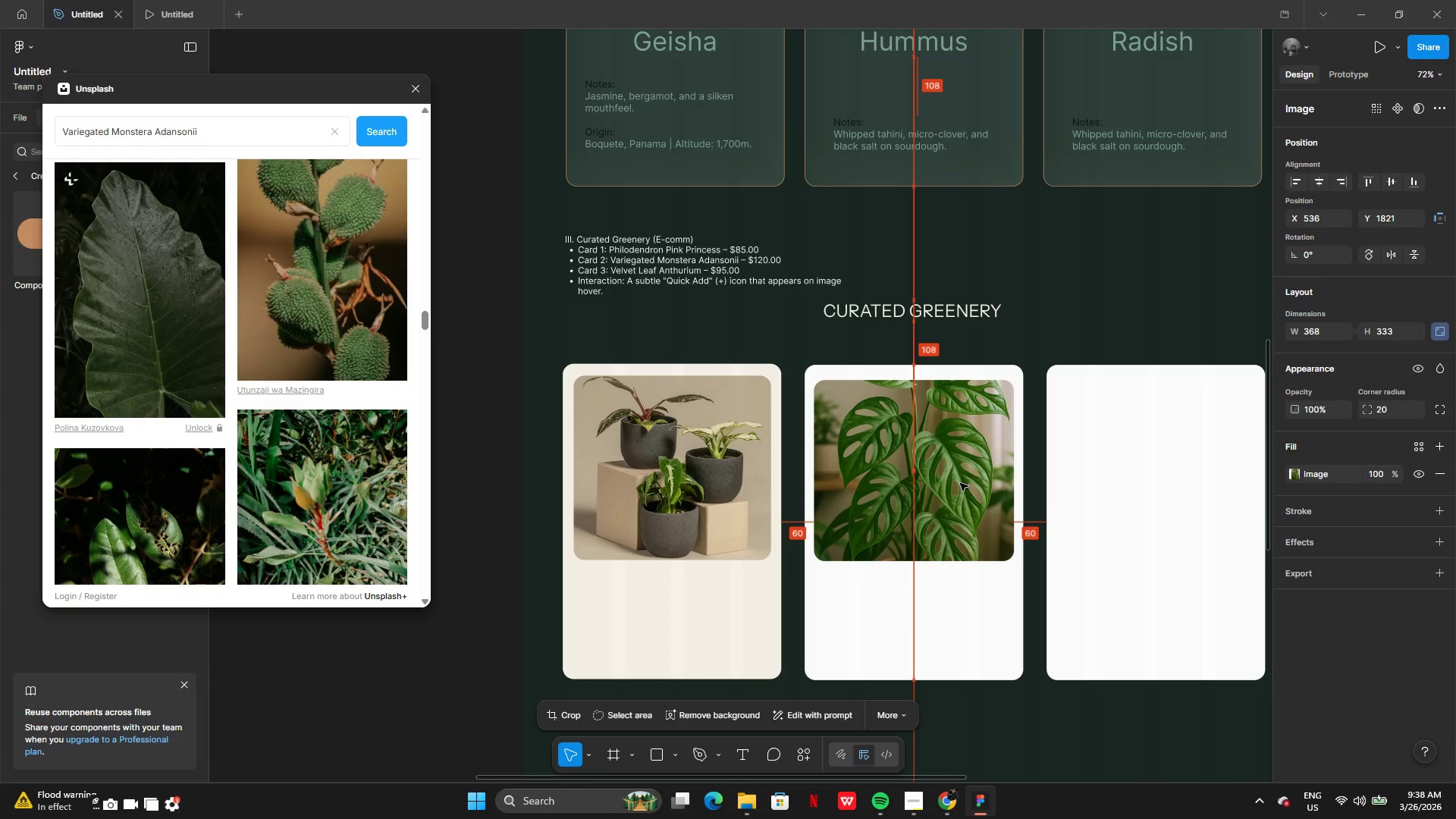 
double_click([960, 479])
 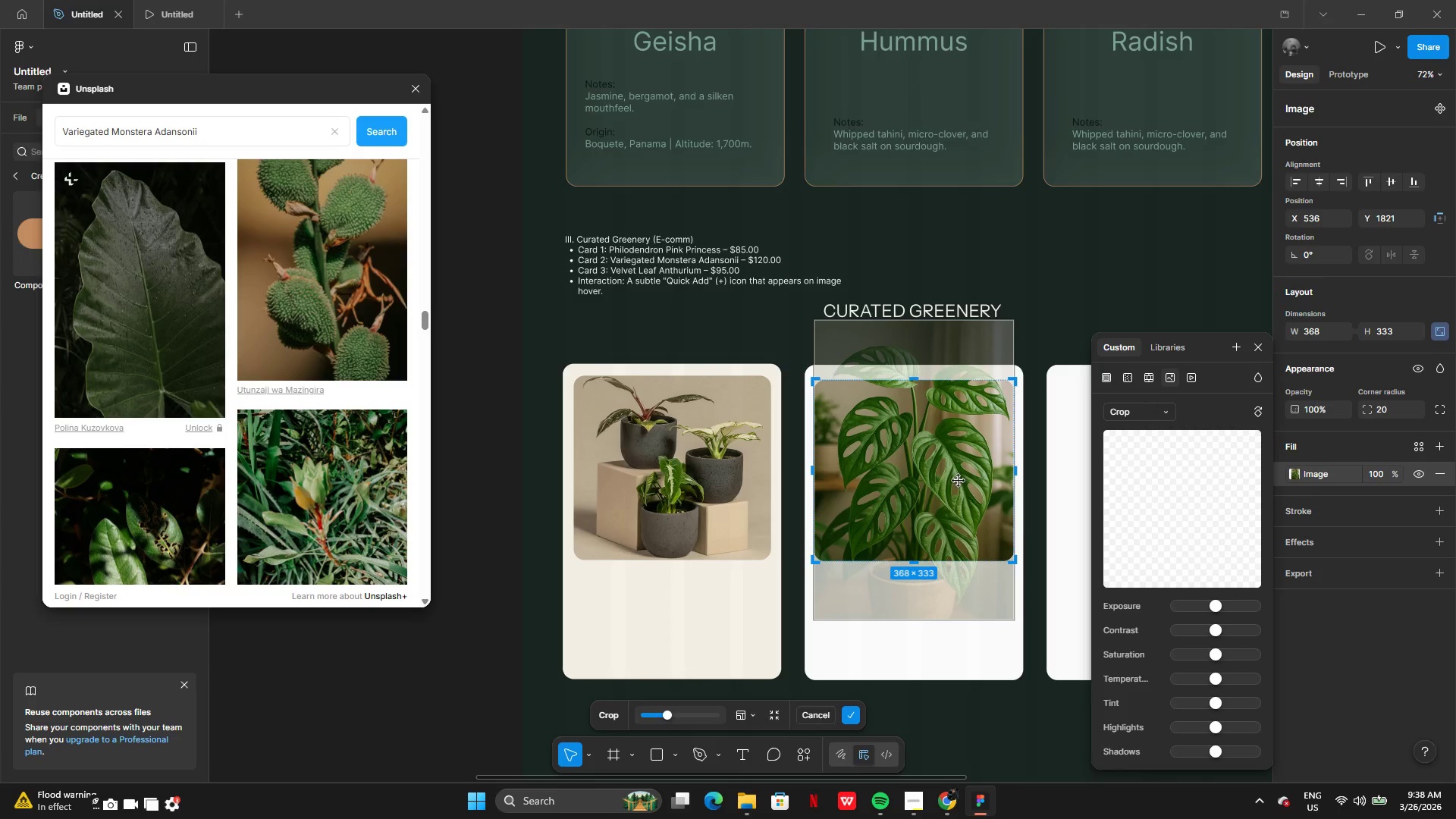 
left_click_drag(start_coordinate=[959, 482], to_coordinate=[960, 425])
 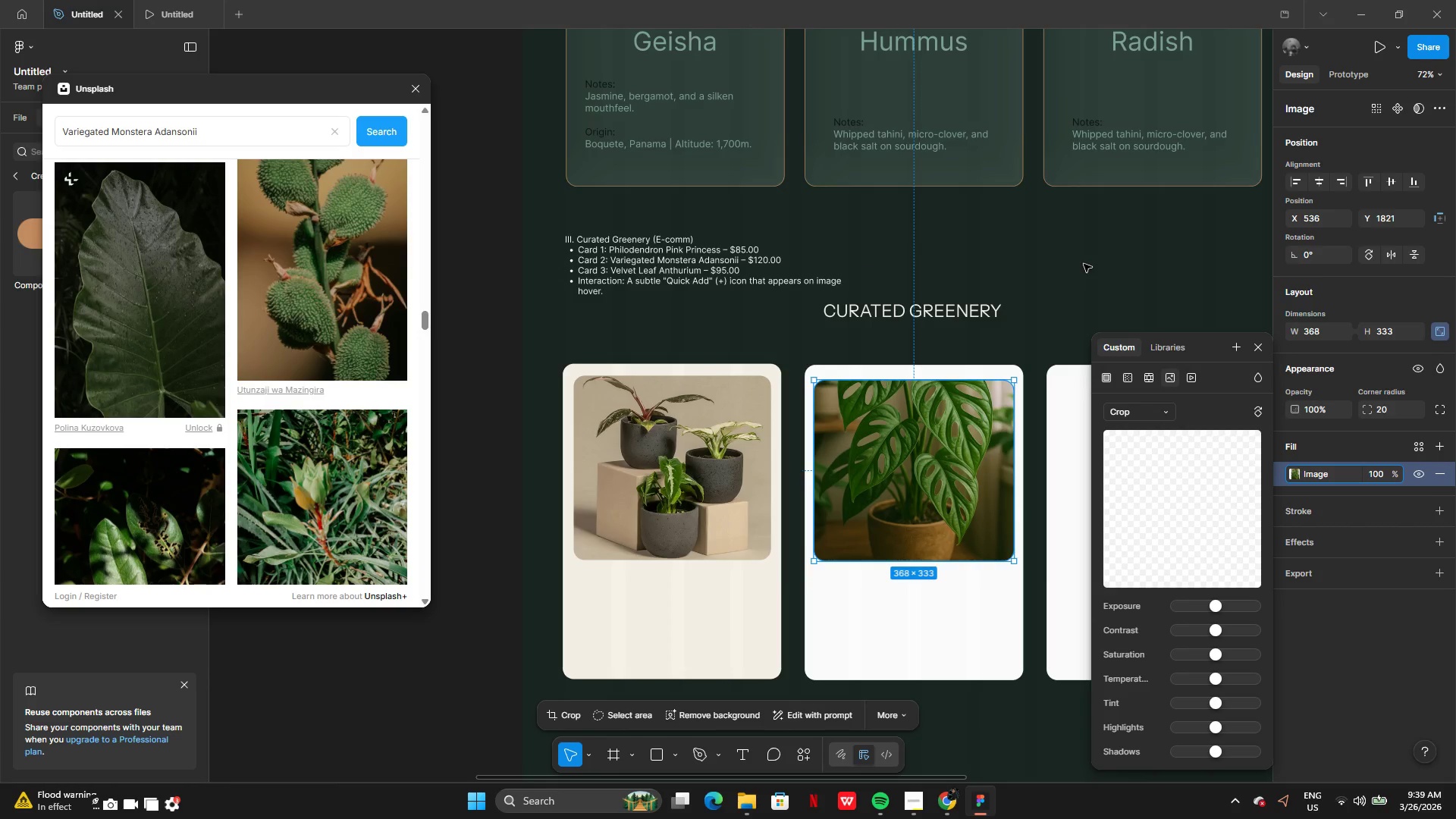 
left_click([1084, 264])
 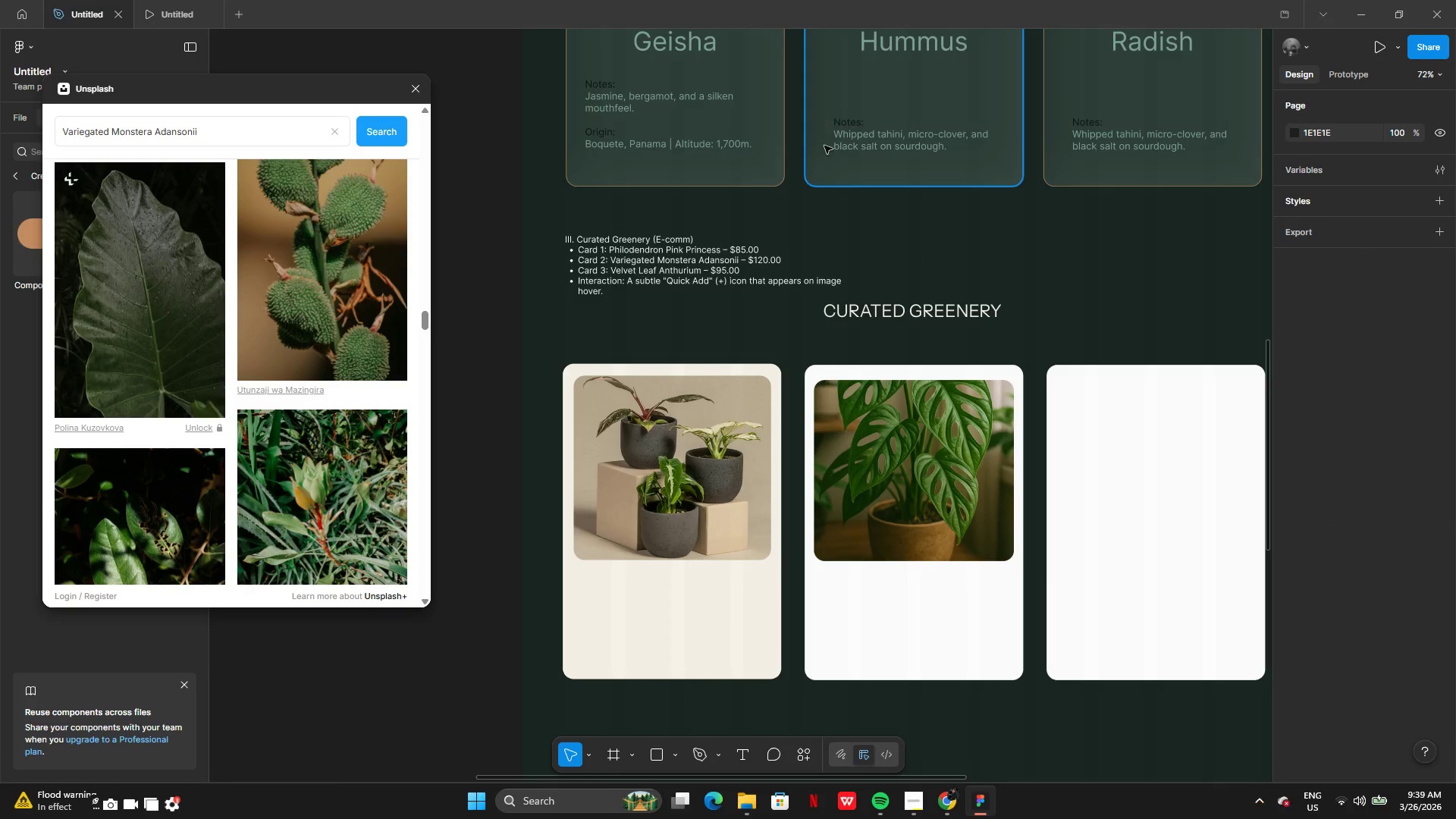 
wait(9.72)
 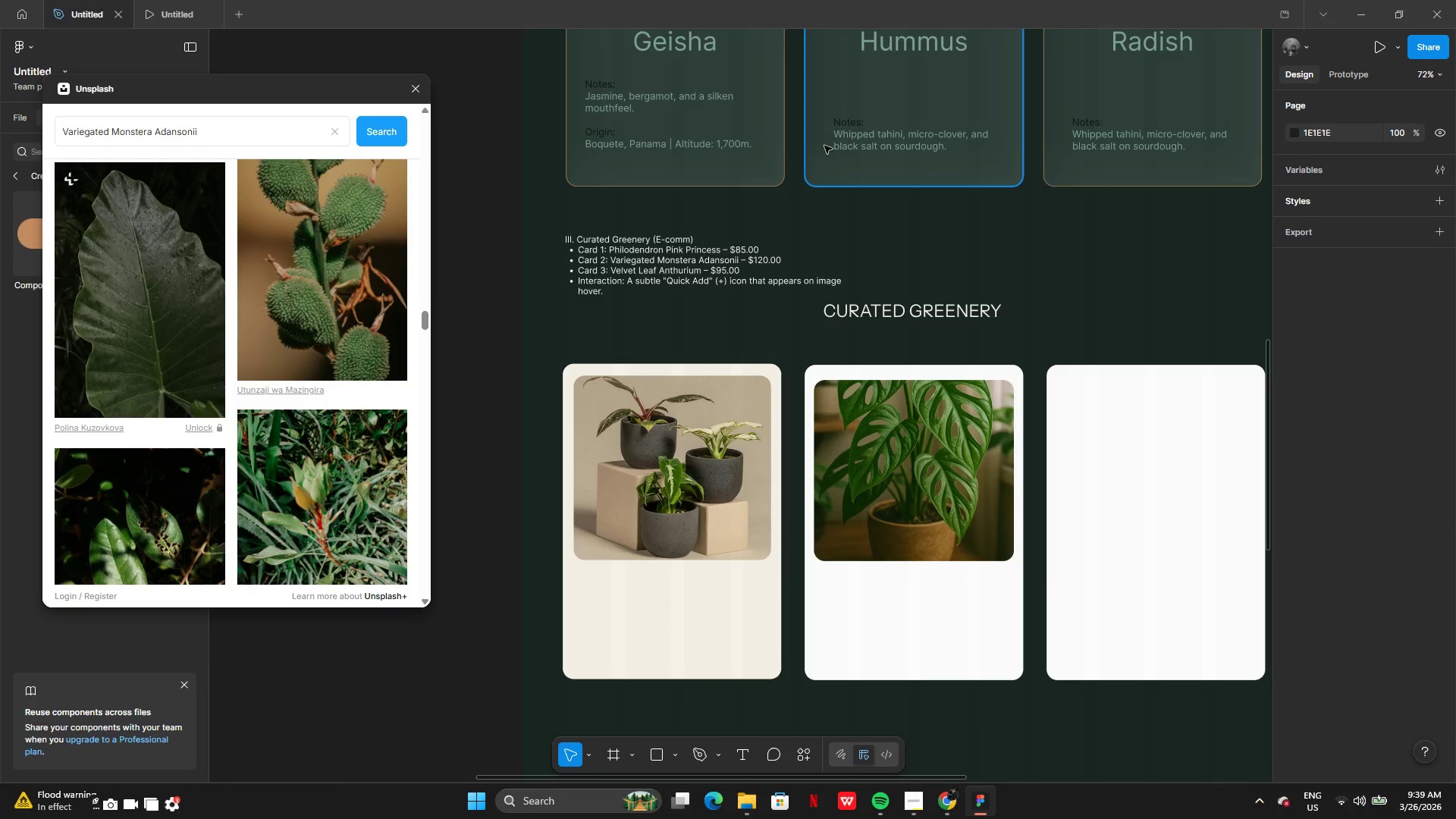 
left_click_drag(start_coordinate=[933, 467], to_coordinate=[692, 462])
 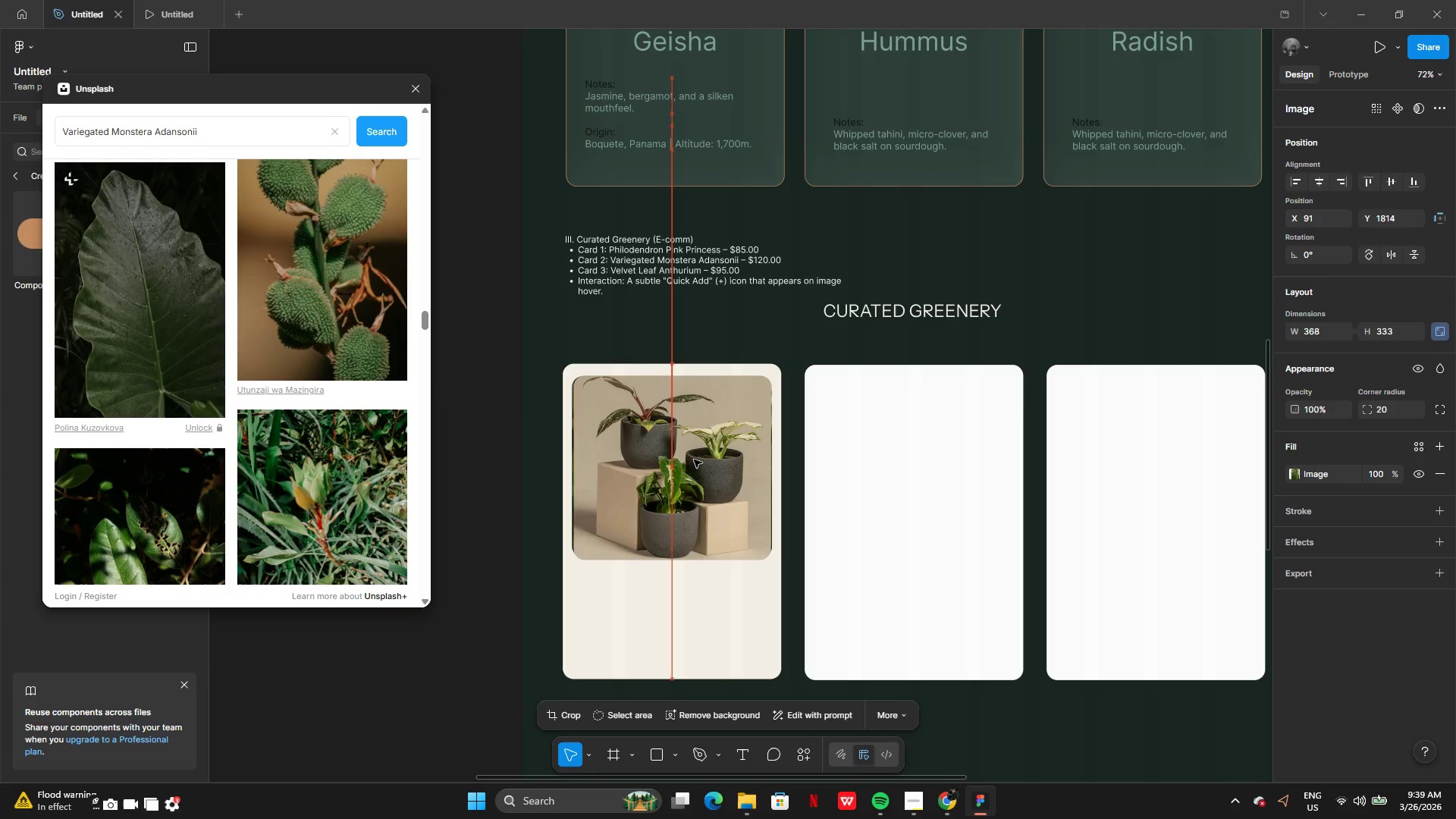 
wait(9.75)
 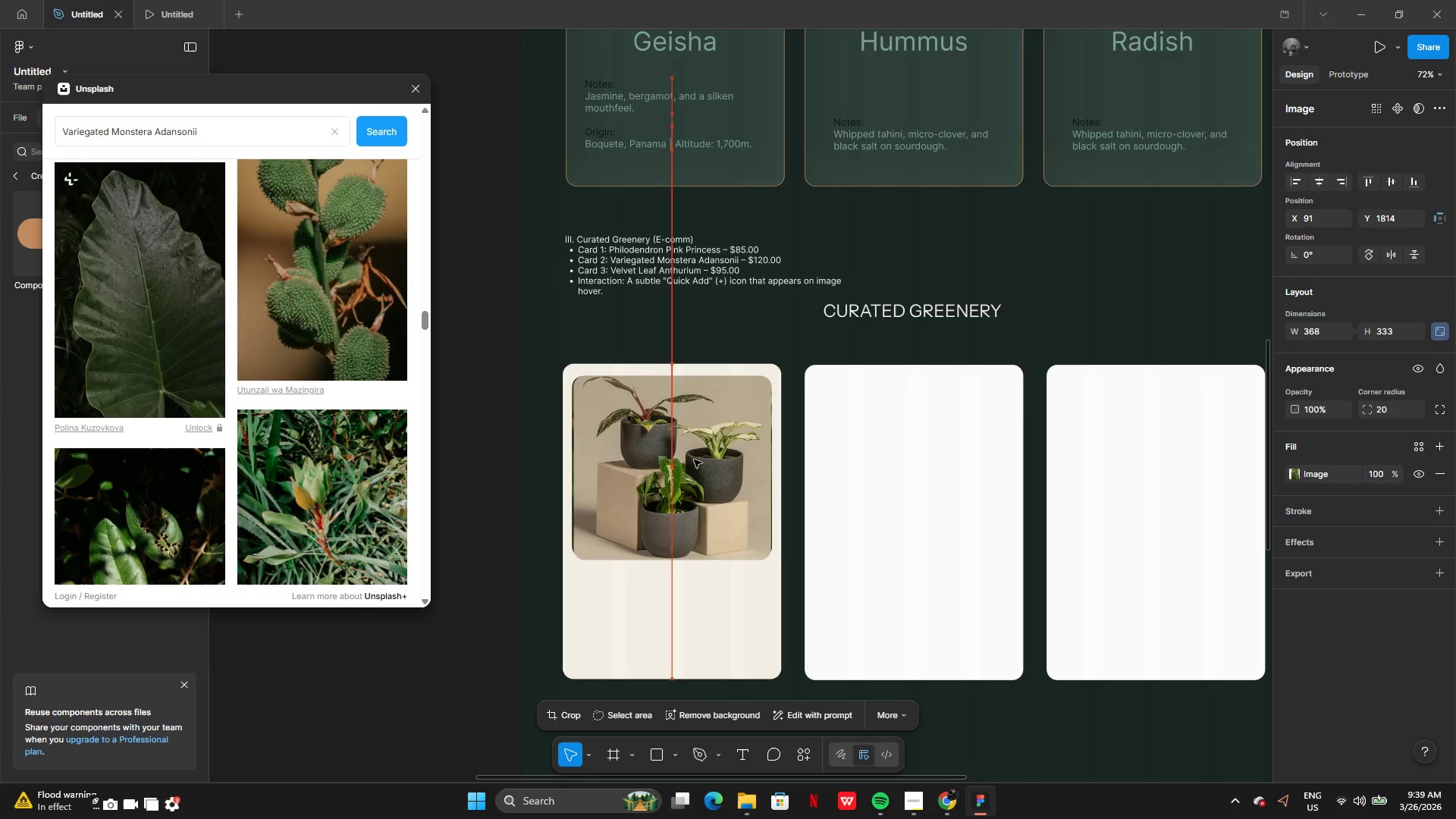 
left_click_drag(start_coordinate=[655, 442], to_coordinate=[911, 446])
 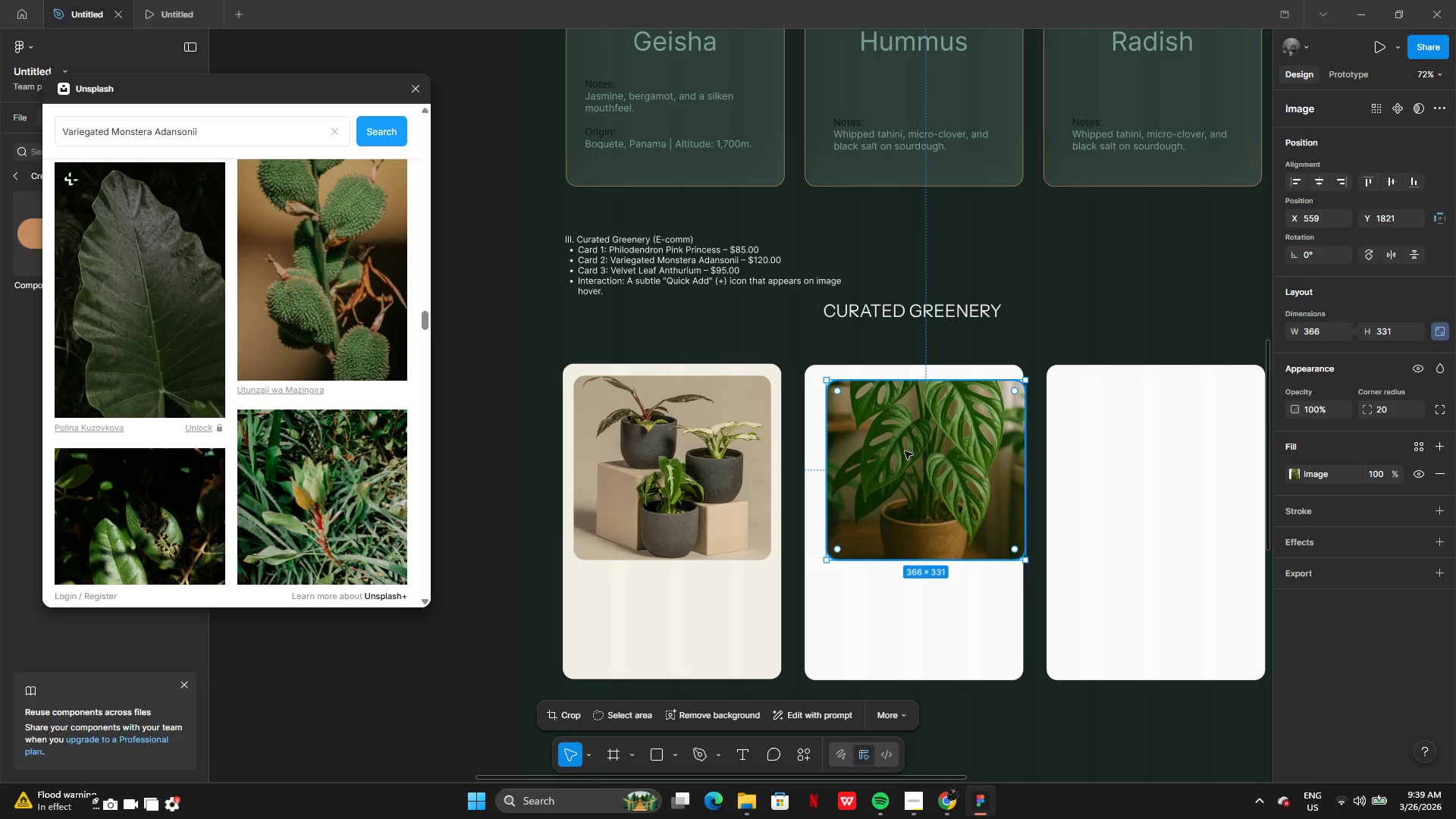 
left_click_drag(start_coordinate=[905, 451], to_coordinate=[894, 447])
 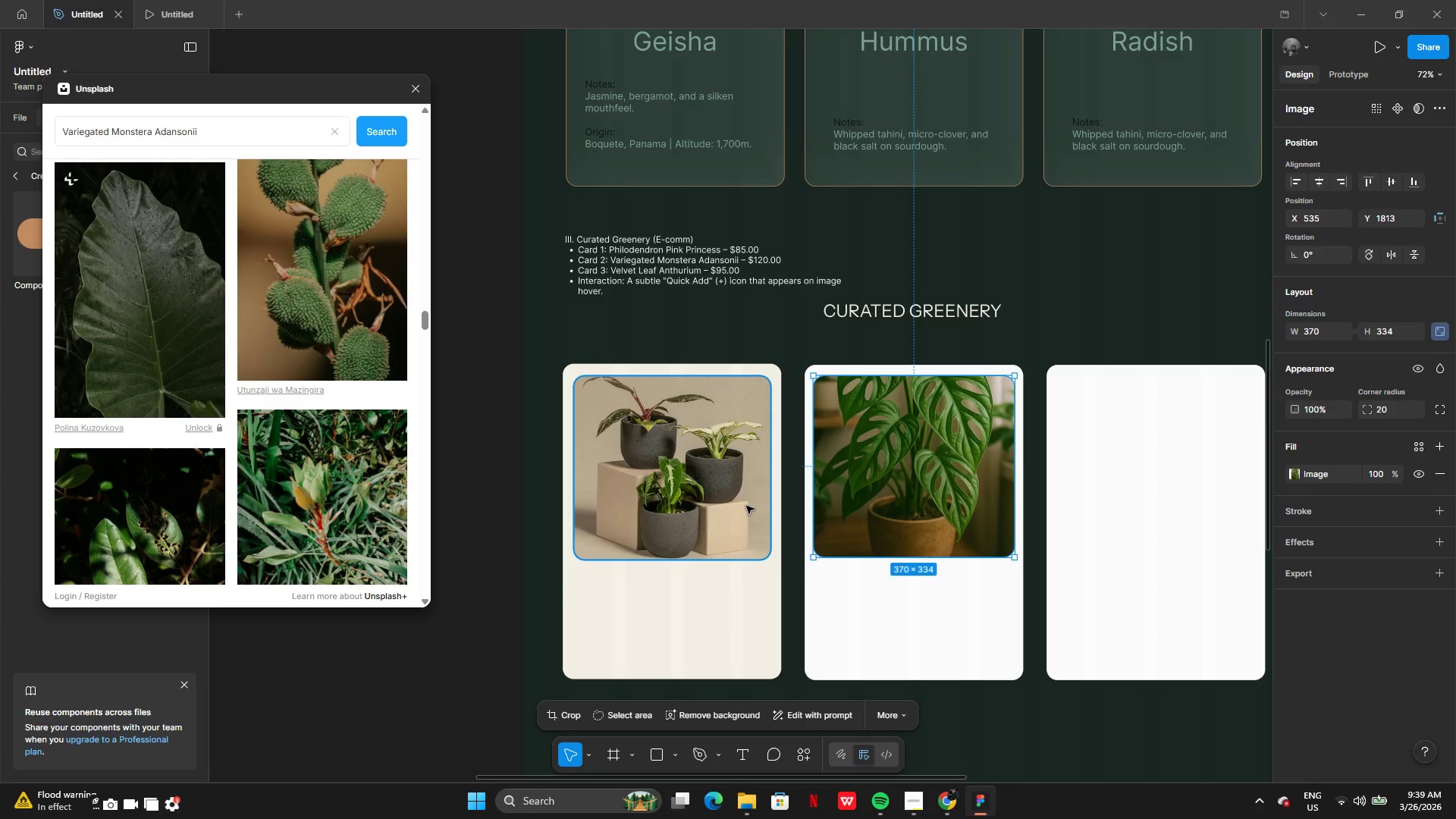 
wait(10.06)
 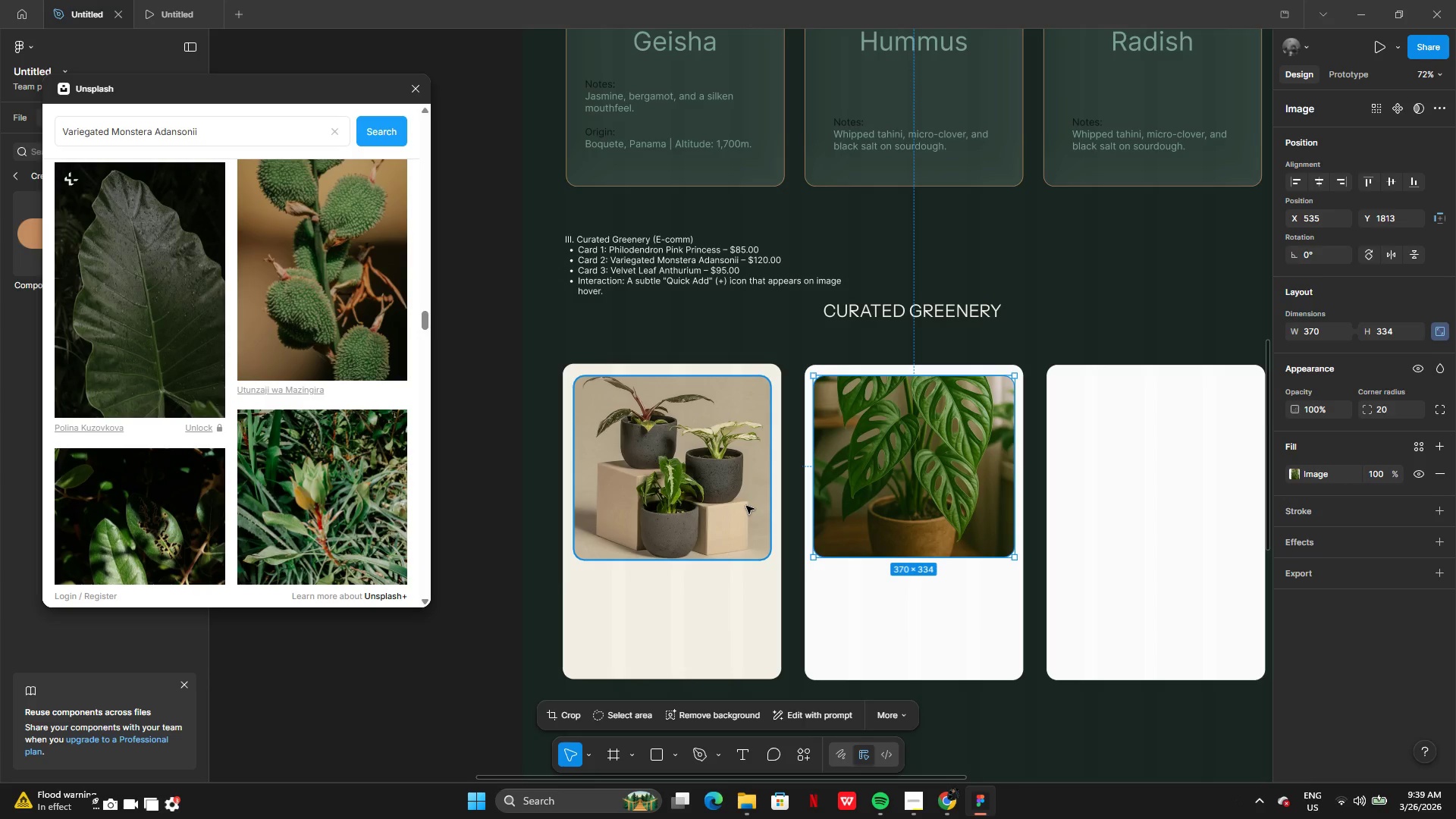 
left_click([750, 504])
 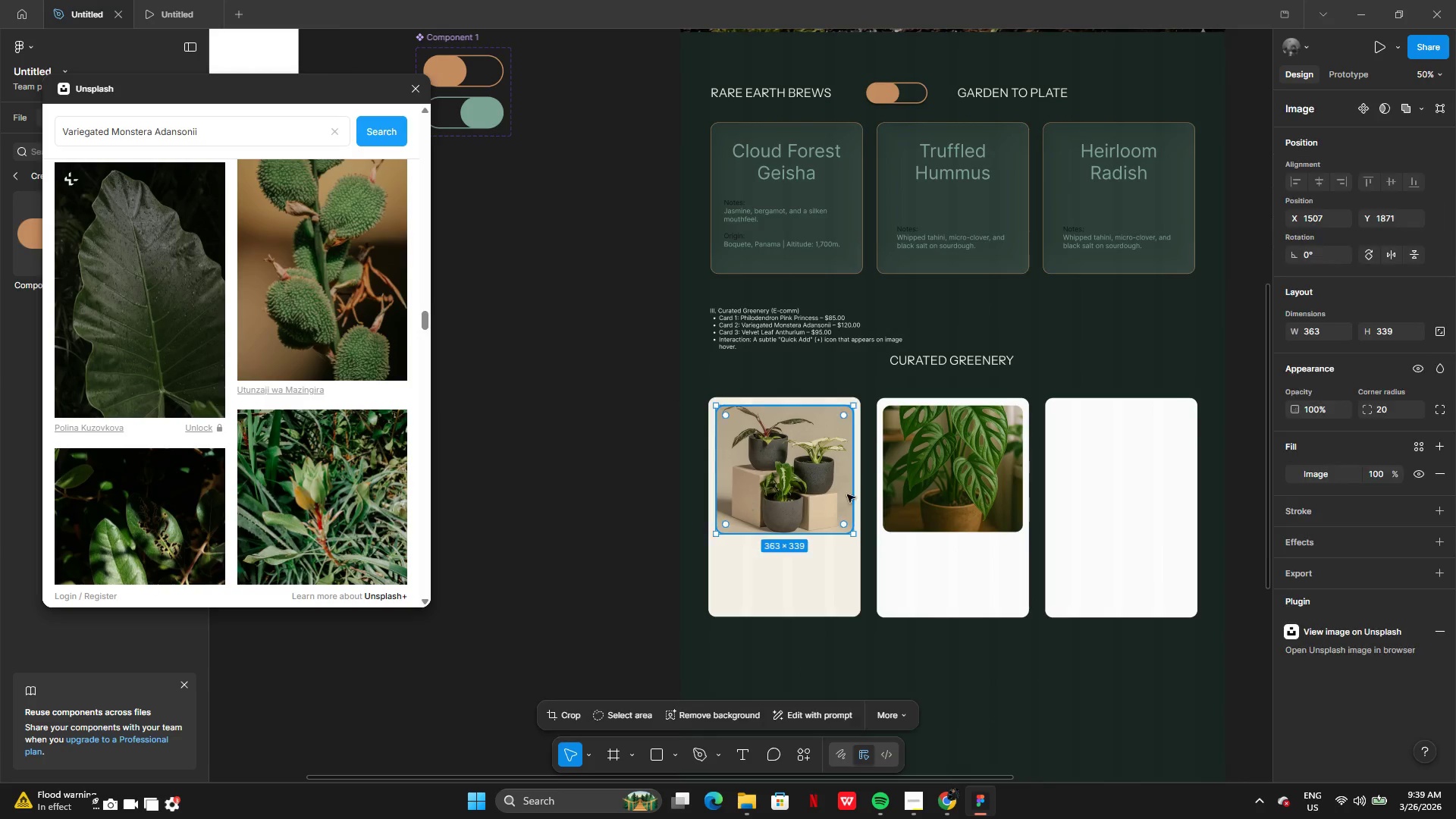 
hold_key(key=ShiftLeft, duration=0.62)
left_click([921, 480])
 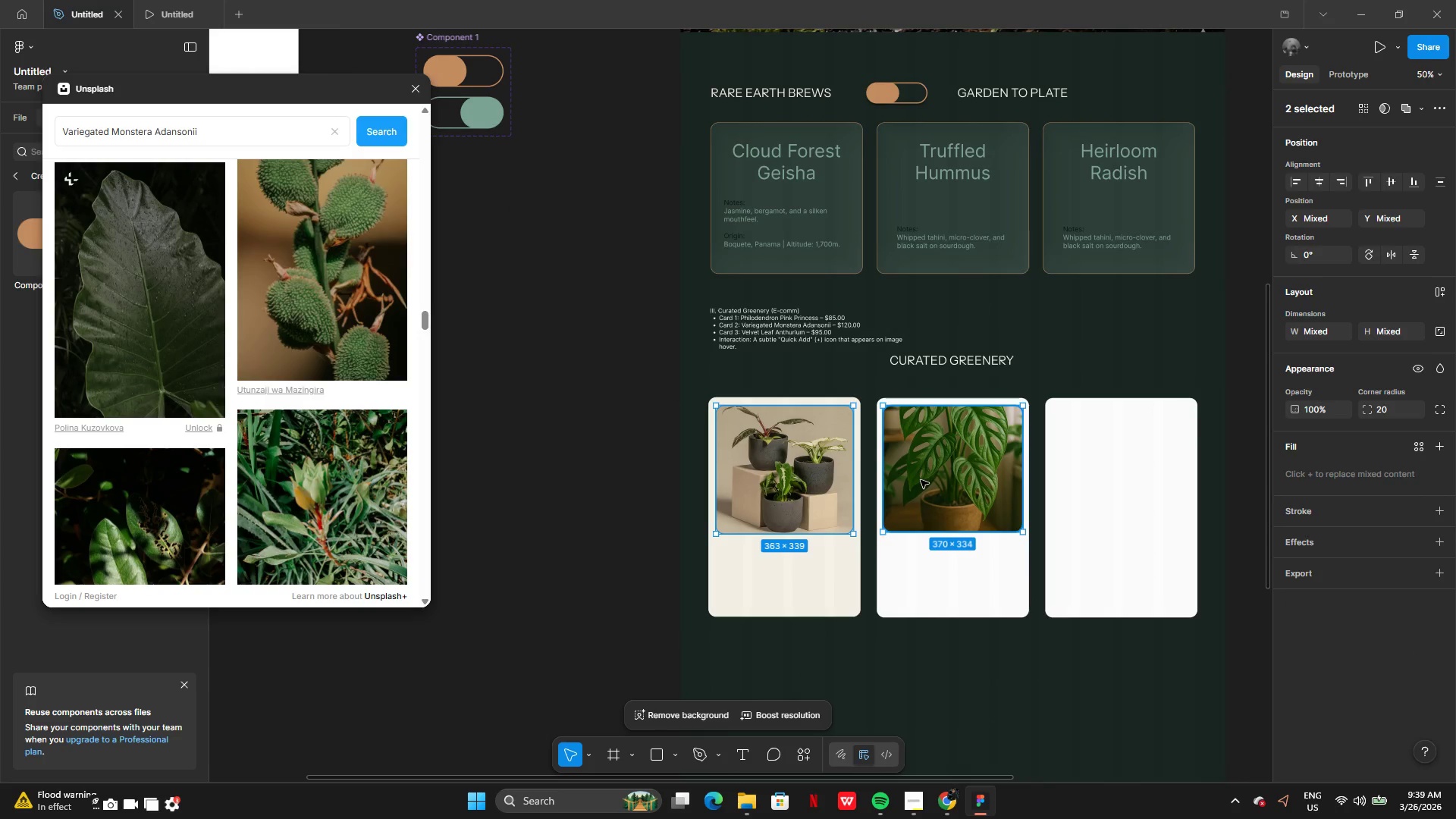 
left_click_drag(start_coordinate=[926, 479], to_coordinate=[524, 484])
 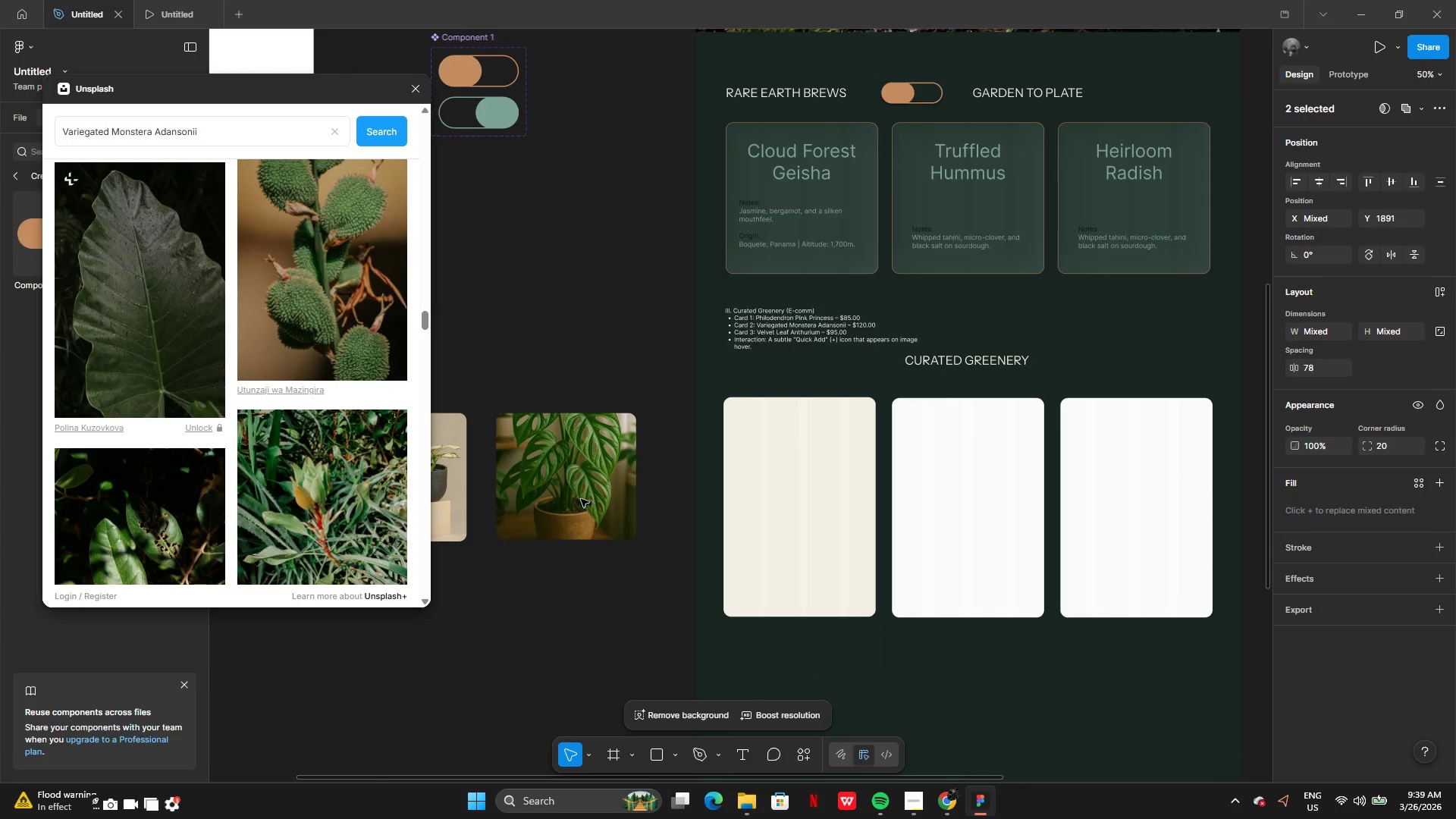 
left_click_drag(start_coordinate=[576, 498], to_coordinate=[1003, 513])
 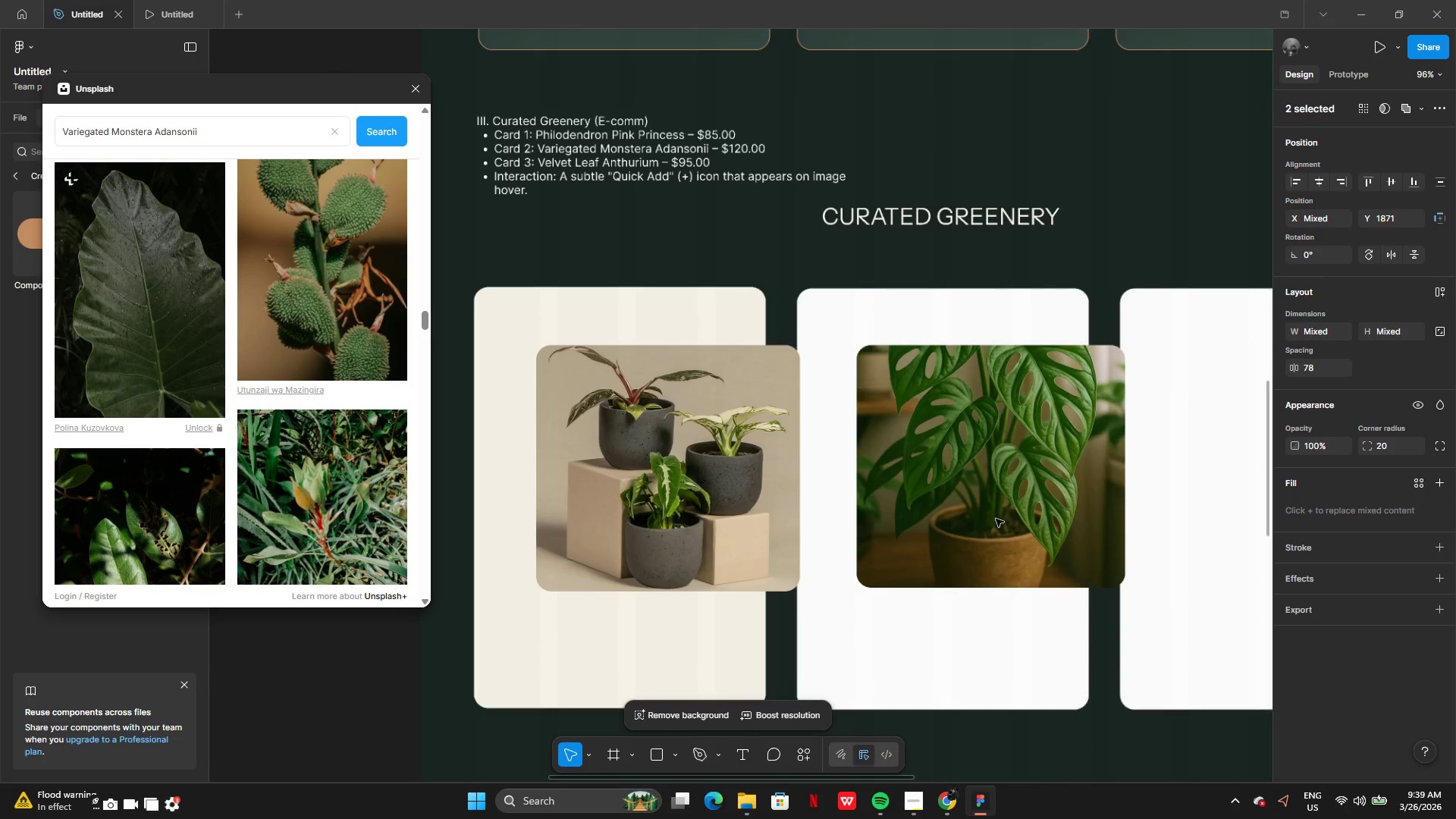 
left_click_drag(start_coordinate=[1000, 519], to_coordinate=[953, 475])
 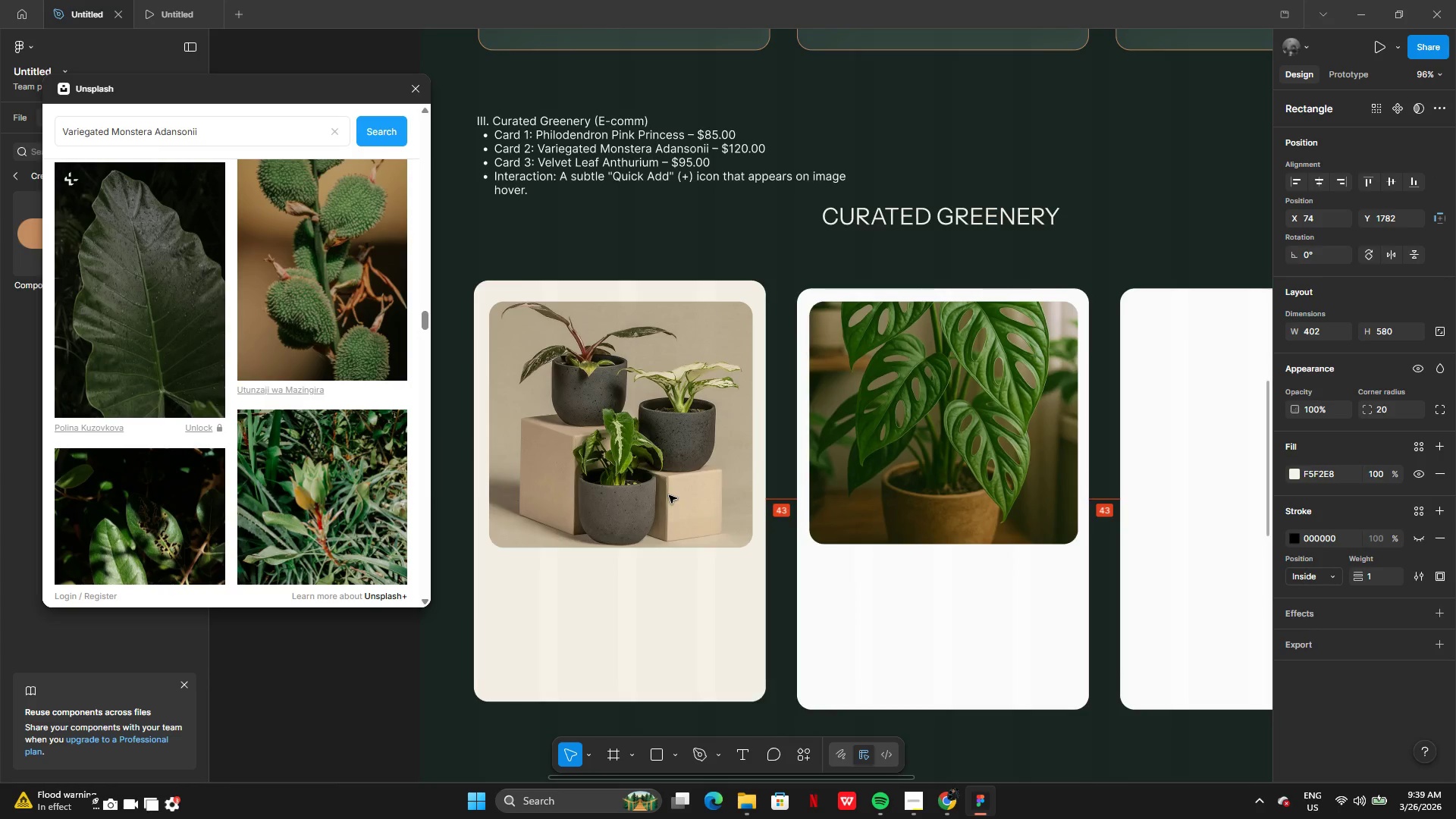 
key(Control+Z)
 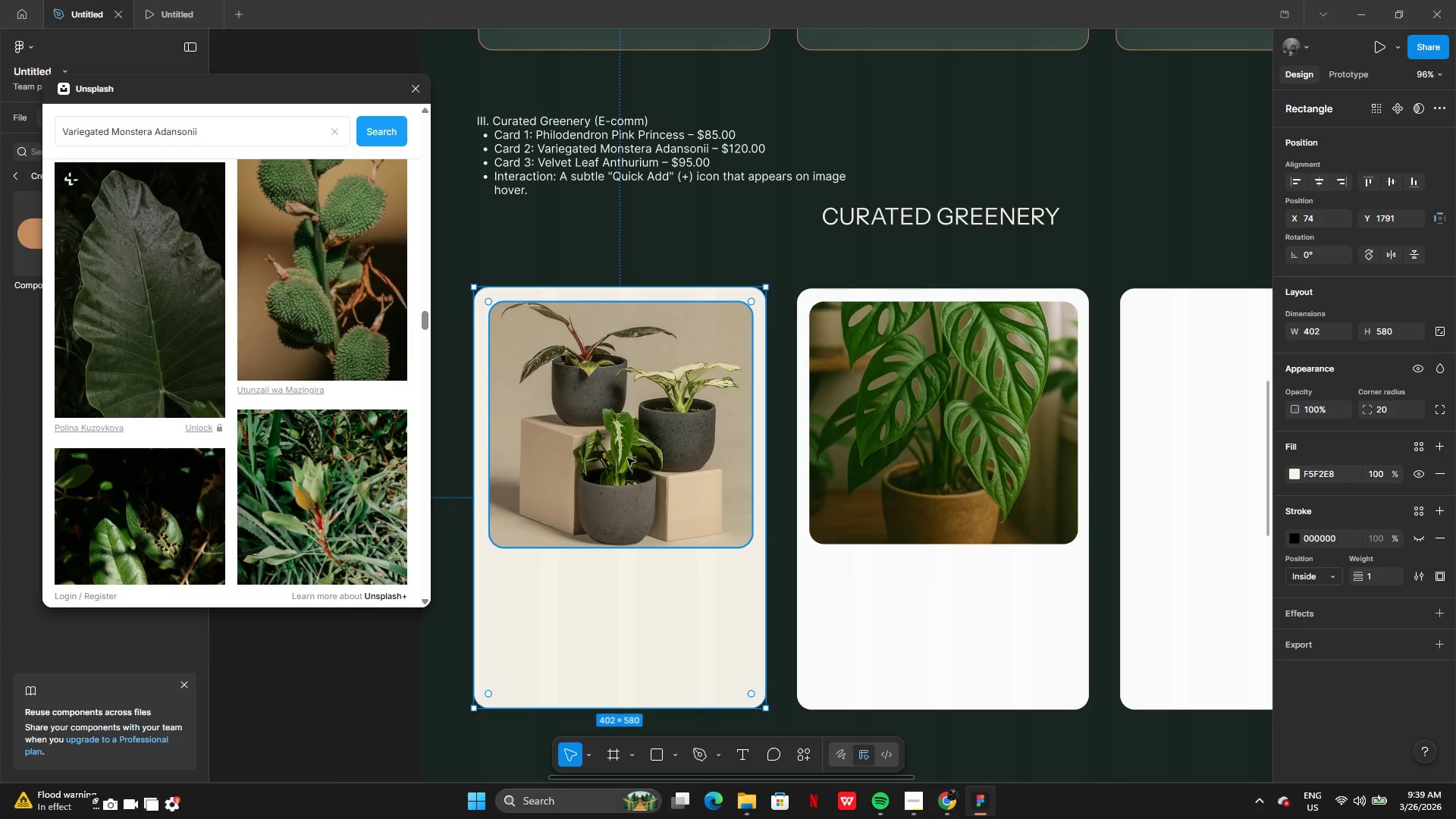 
left_click([627, 458])
 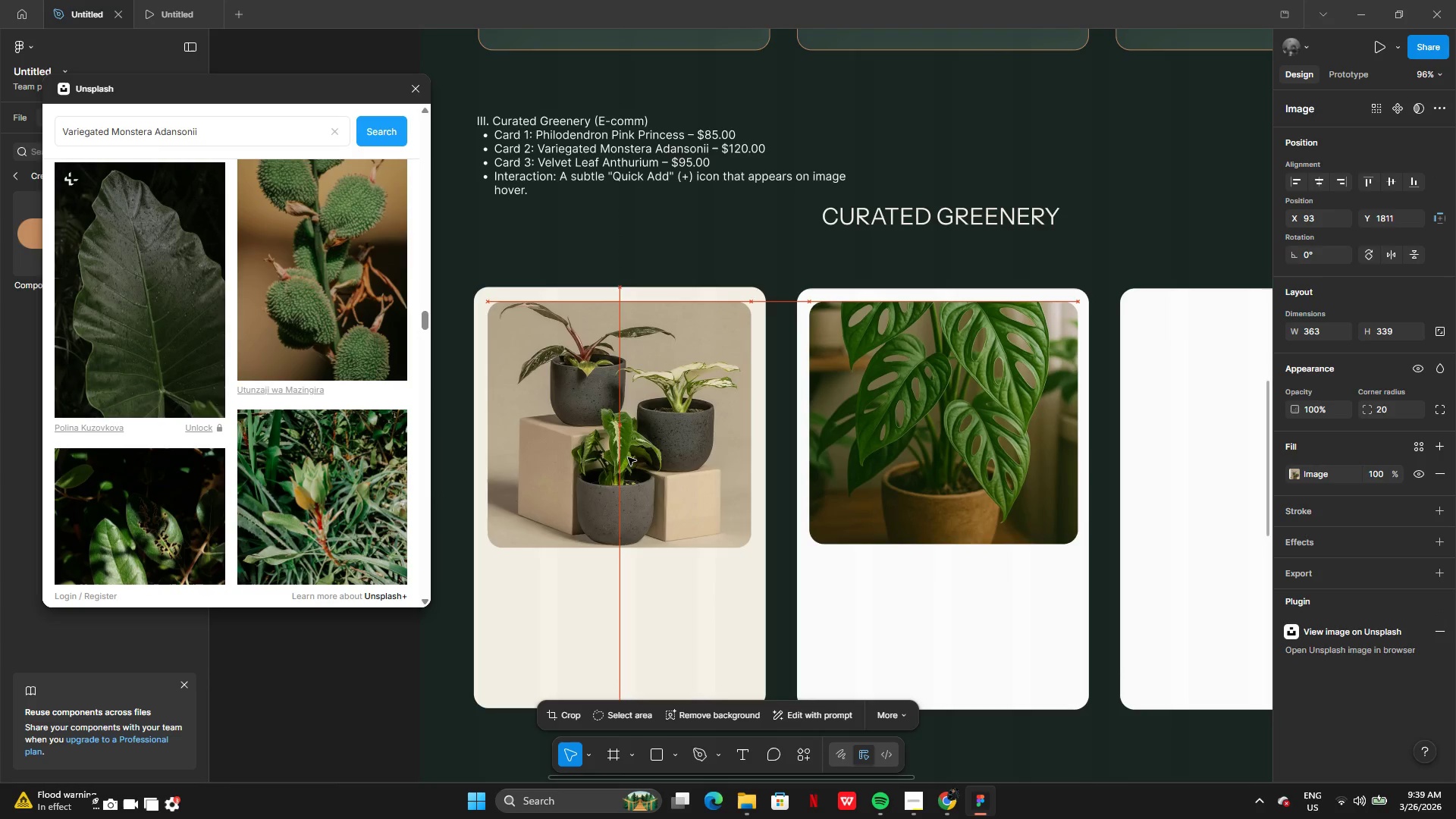 
left_click([916, 460])
 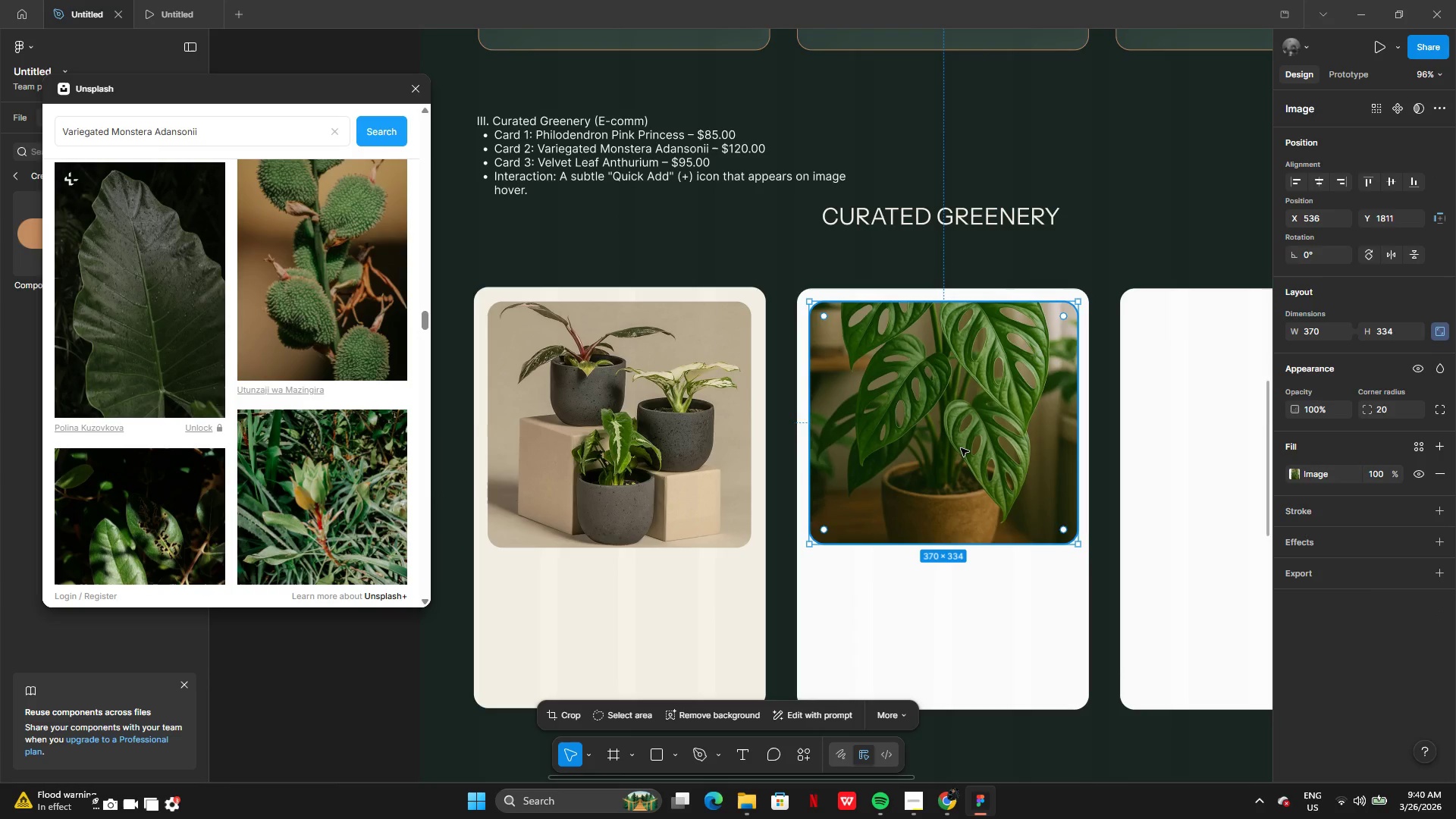 
left_click_drag(start_coordinate=[961, 448], to_coordinate=[959, 453])
 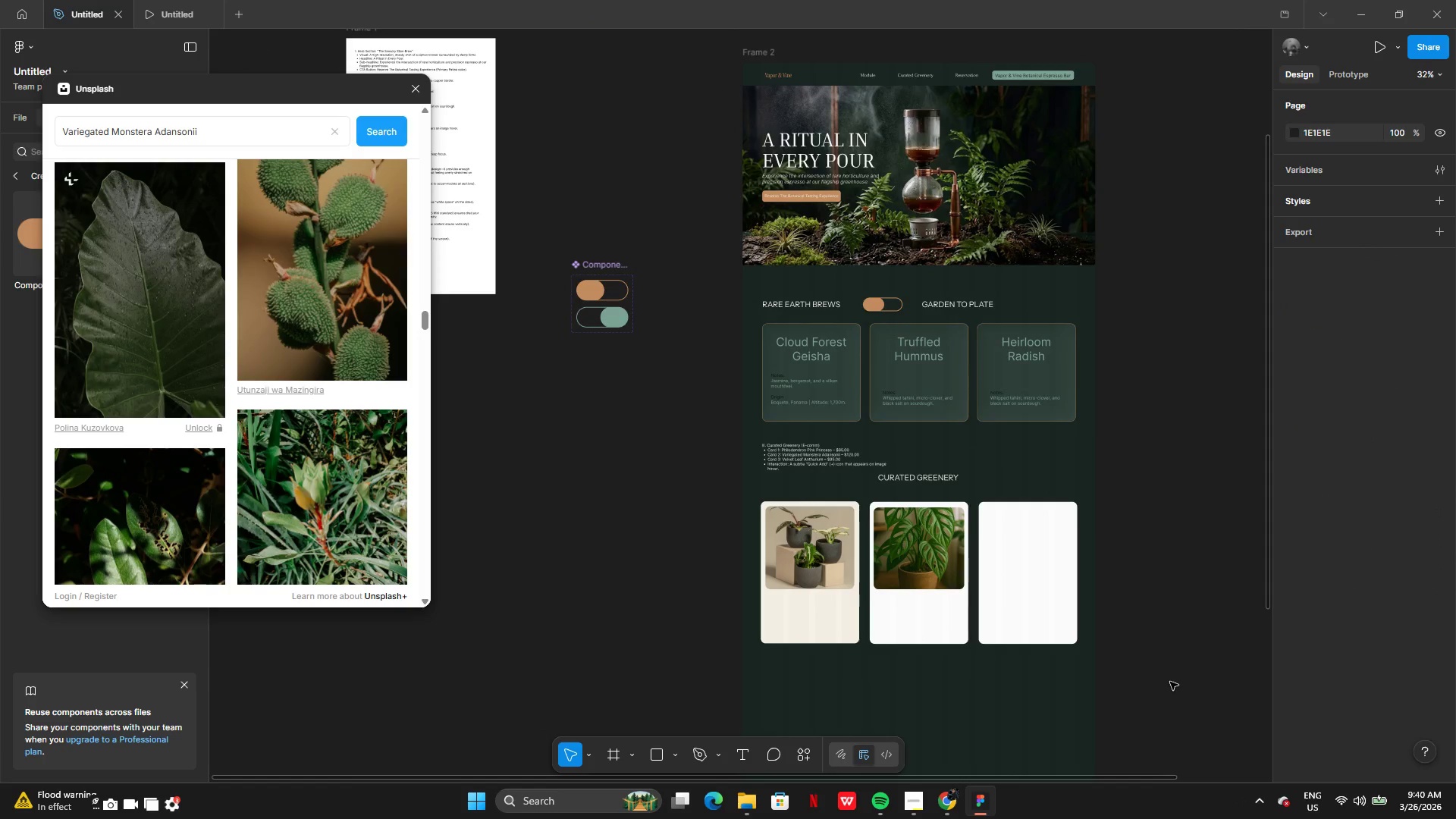 
wait(13.91)
 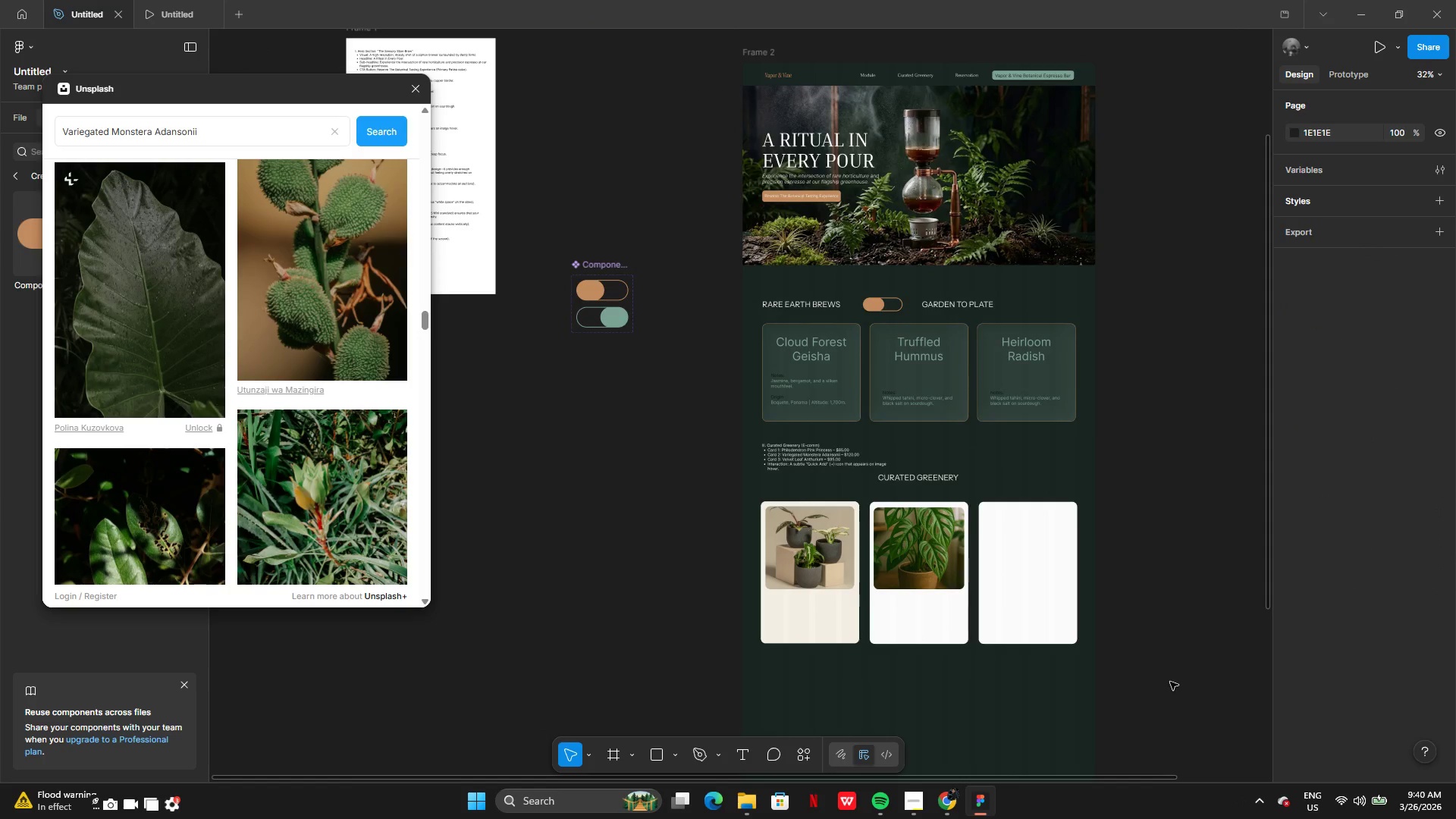 
left_click([700, 540])
 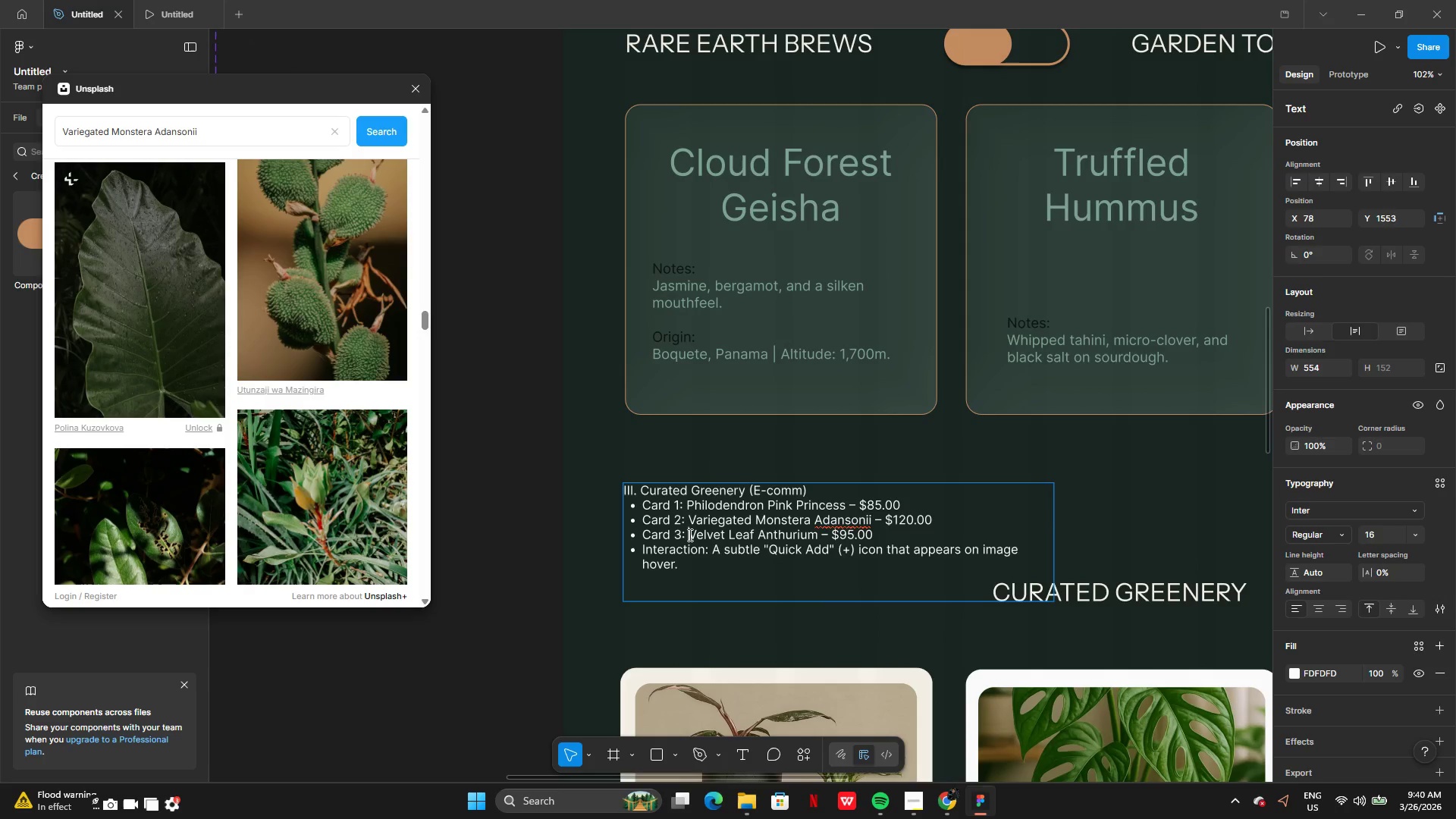 
left_click_drag(start_coordinate=[689, 534], to_coordinate=[813, 538])
 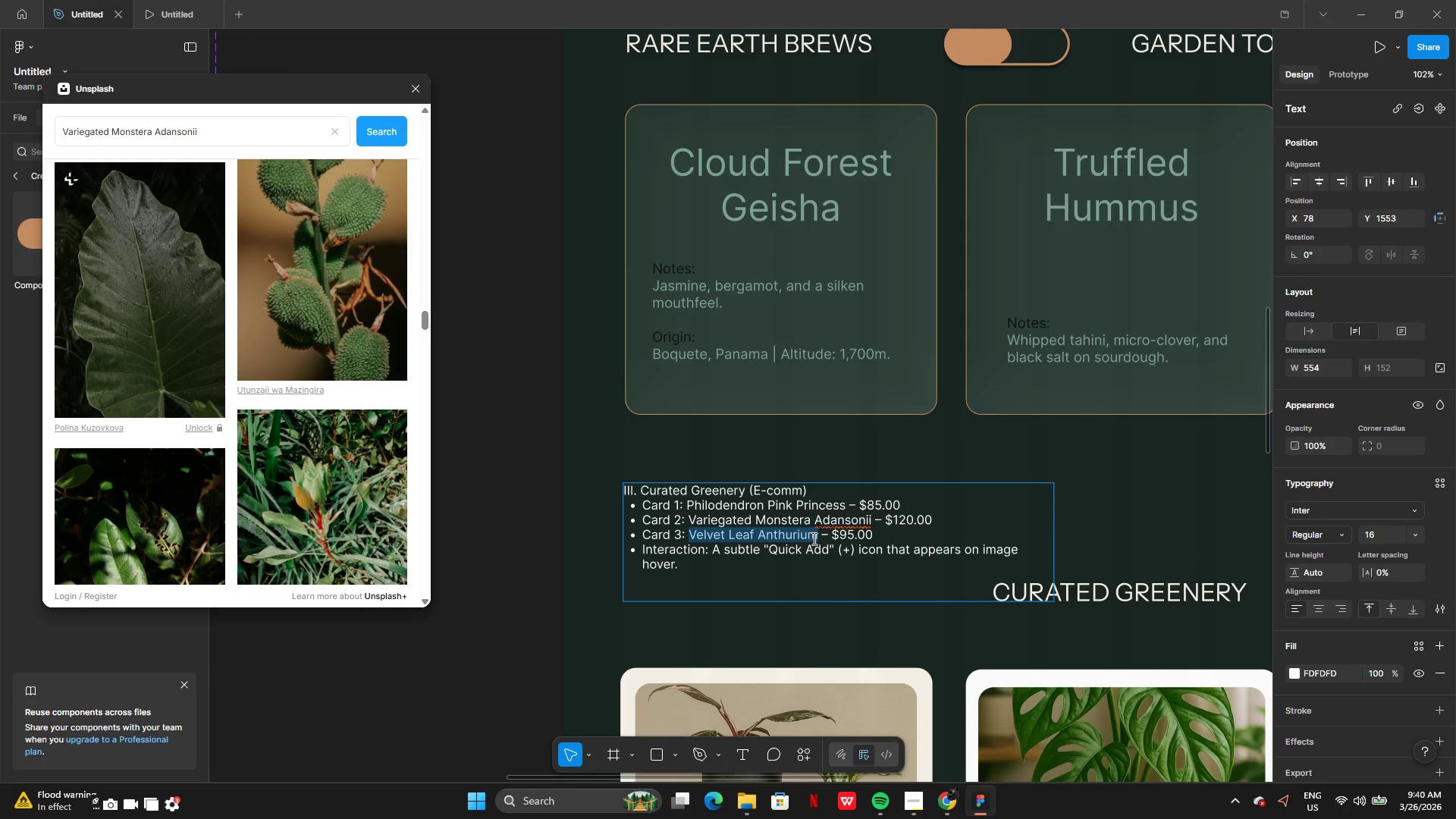 
key(Control+C)
 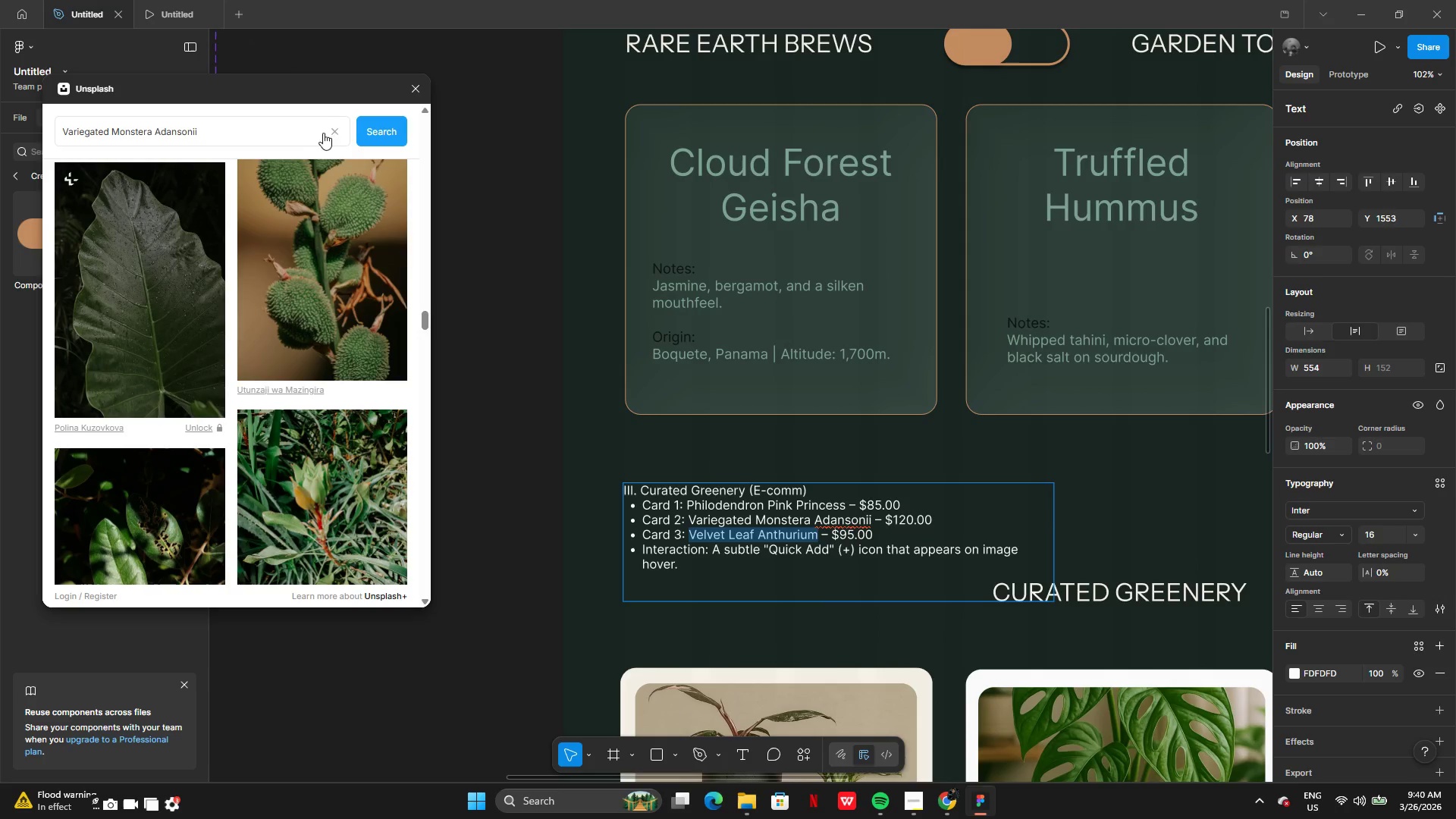 
left_click([340, 124])
 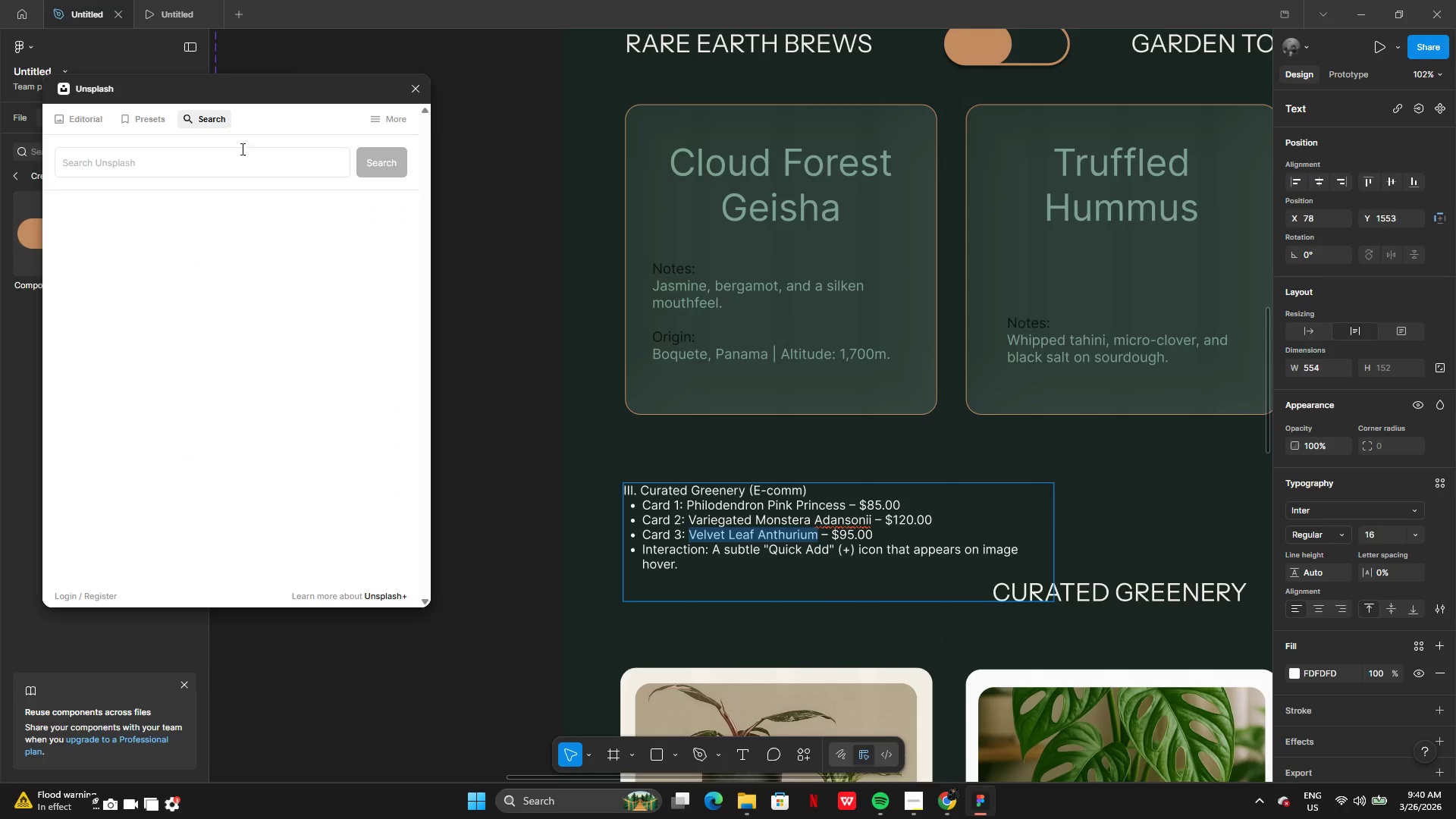 
left_click([240, 157])
 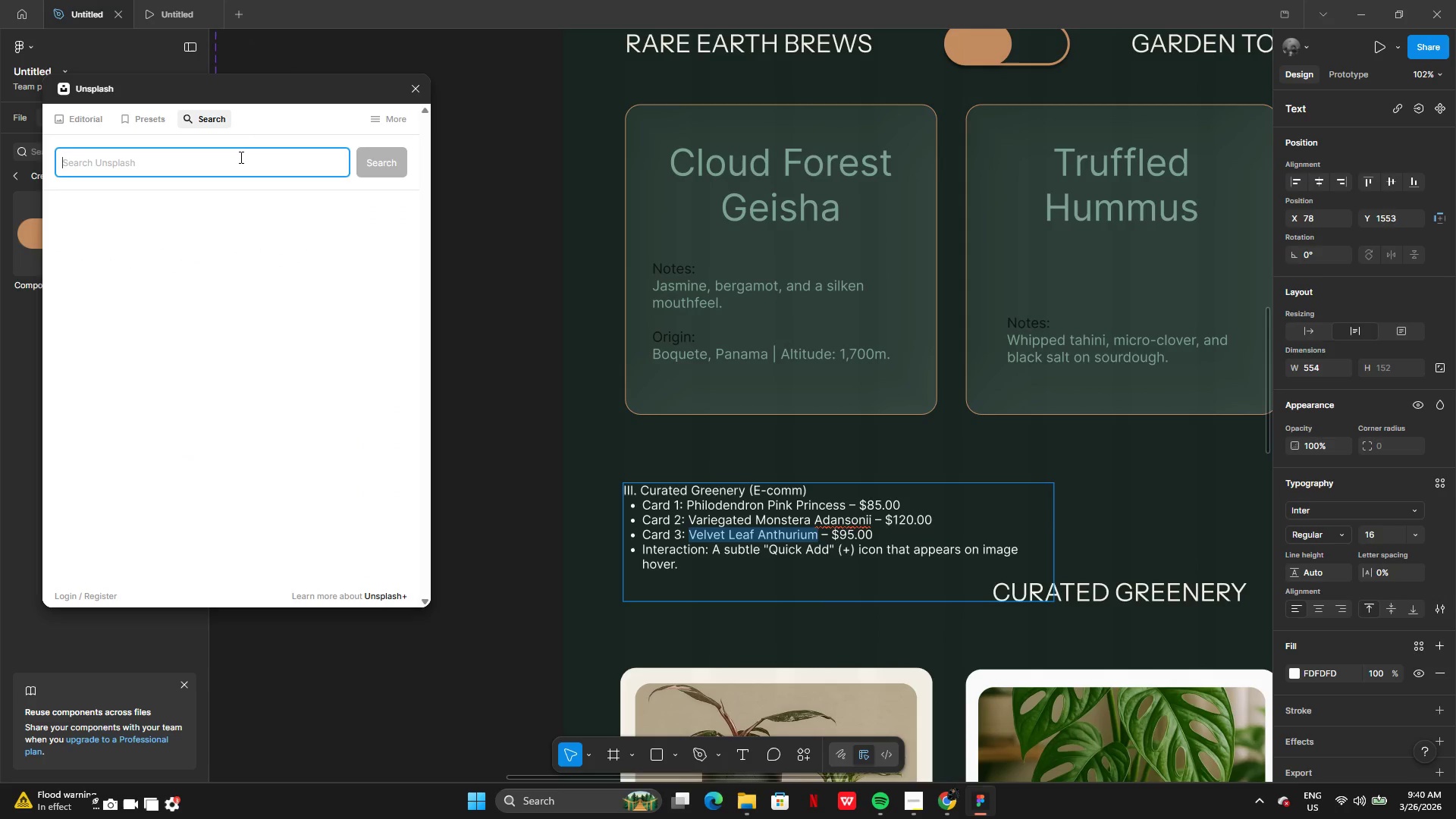 
key(Control+V)
 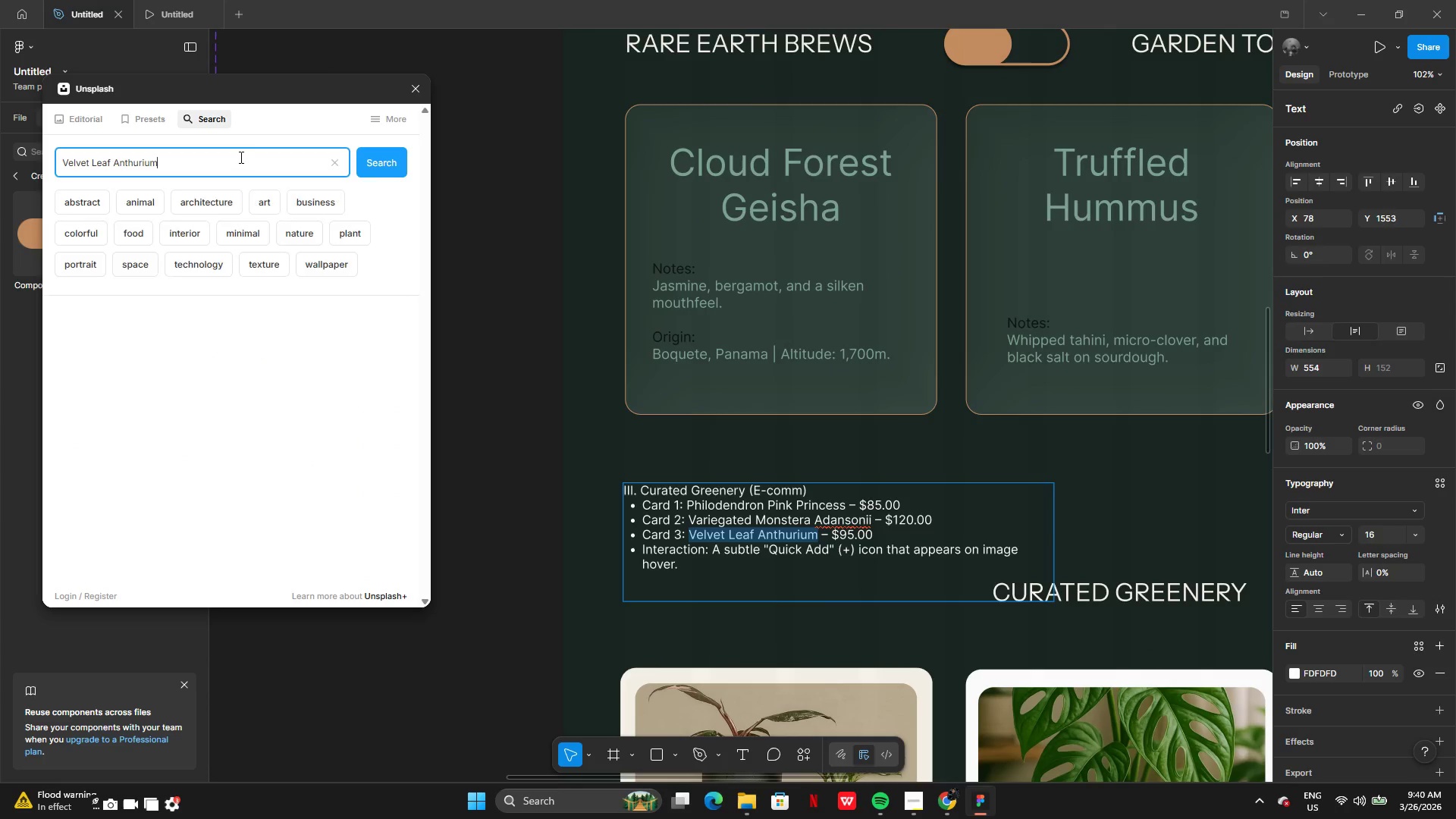 
key(Enter)
 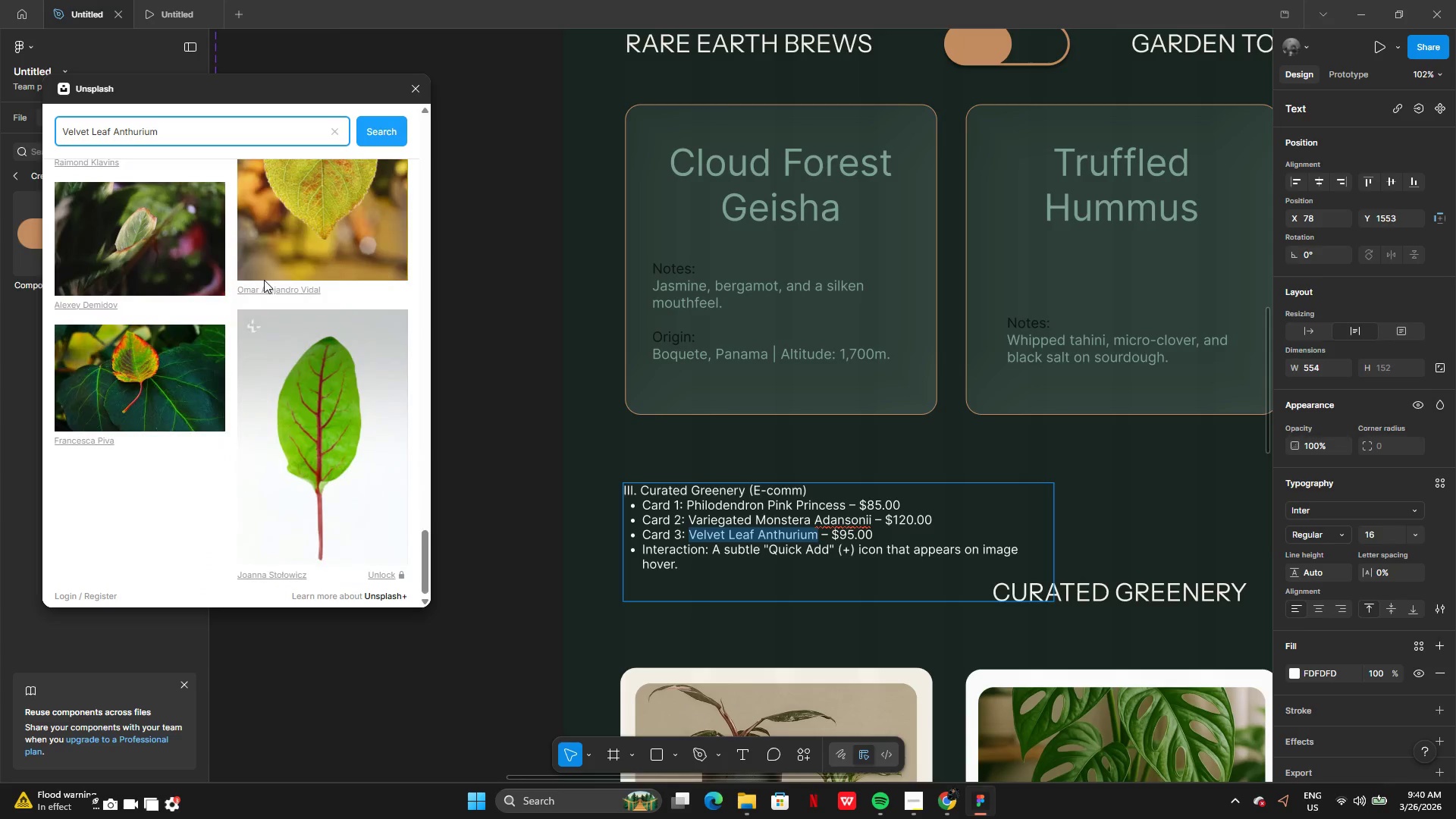 
wait(15.05)
 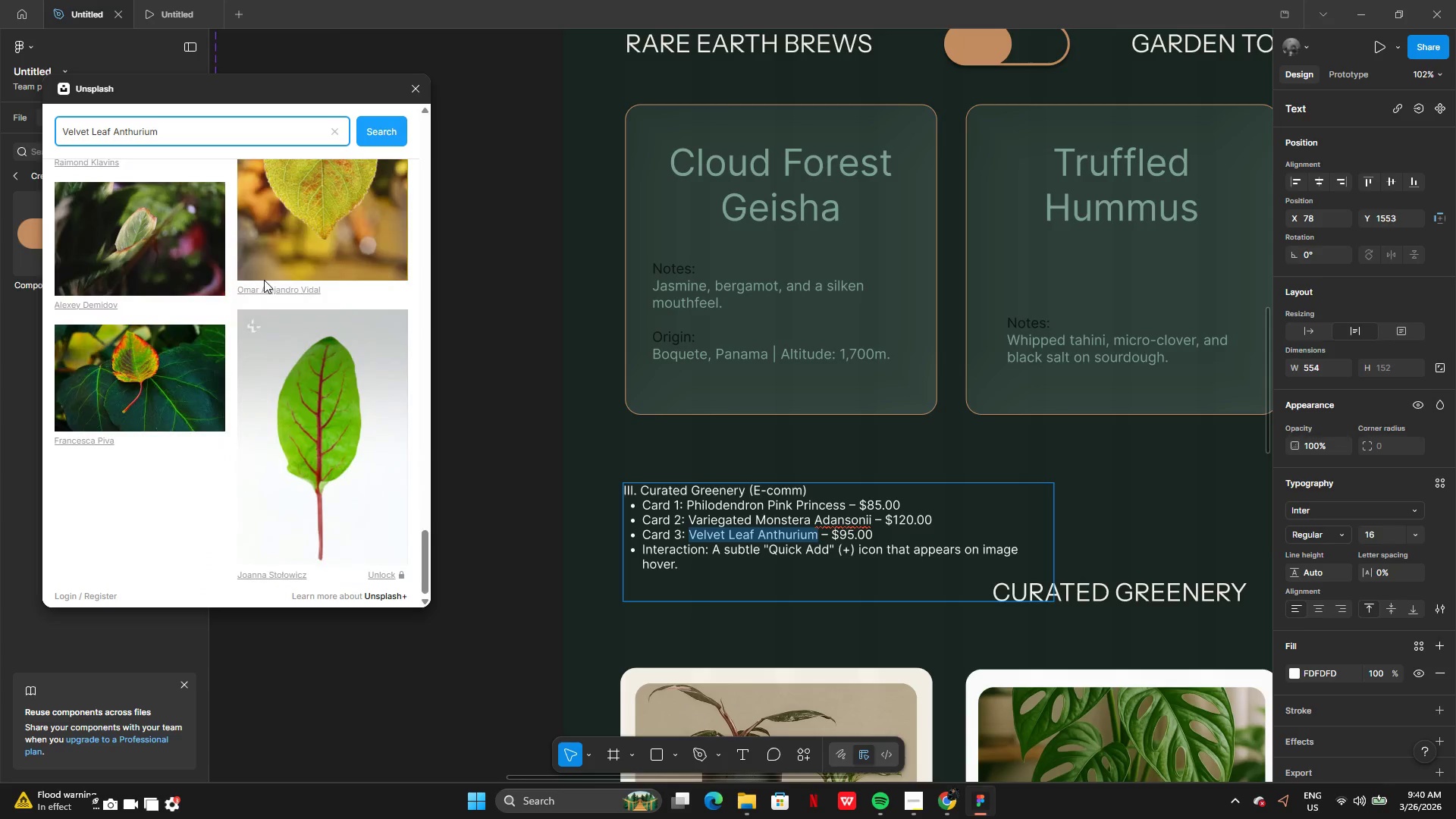 
left_click([416, 89])
 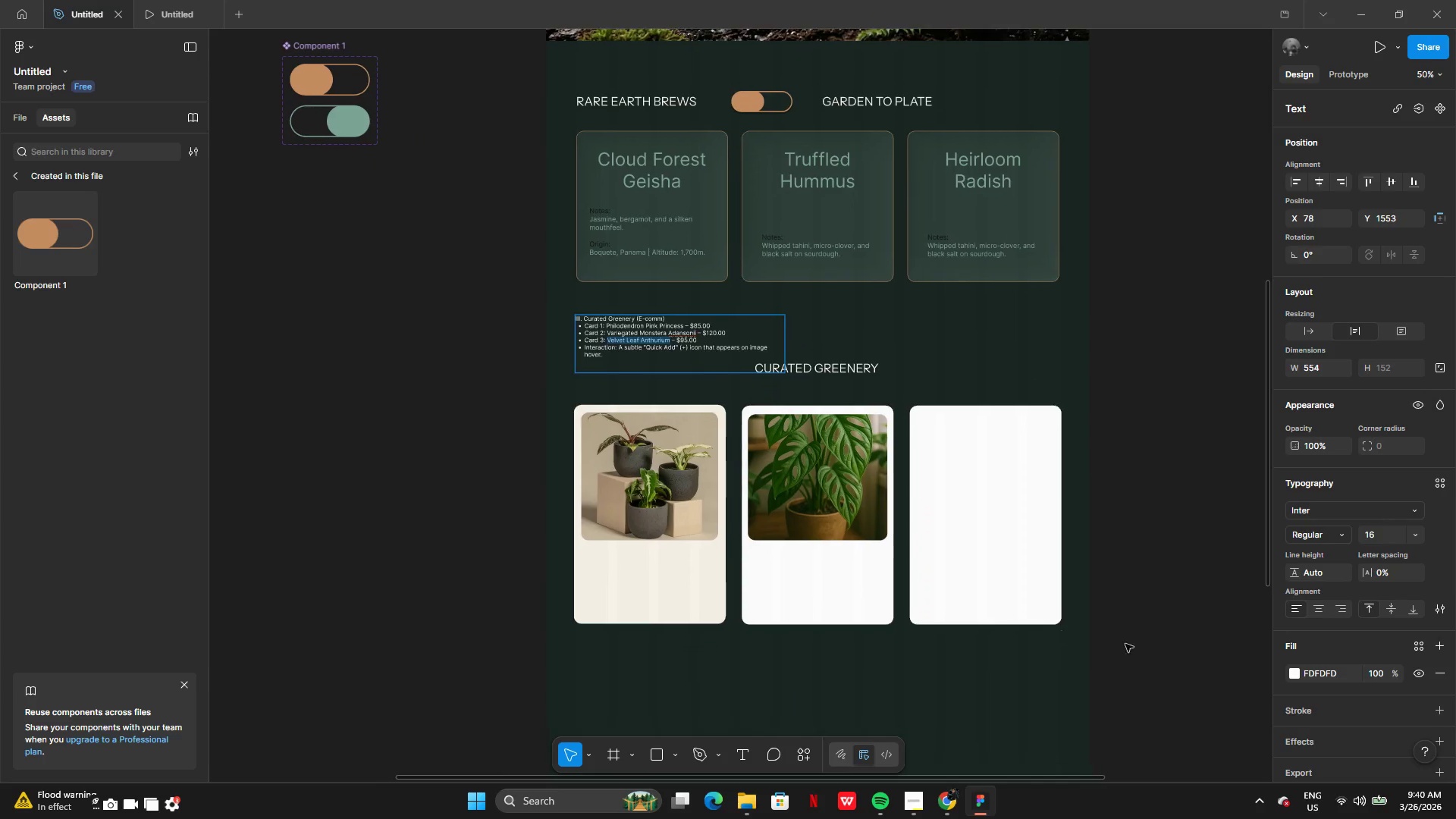 
left_click([1138, 598])
 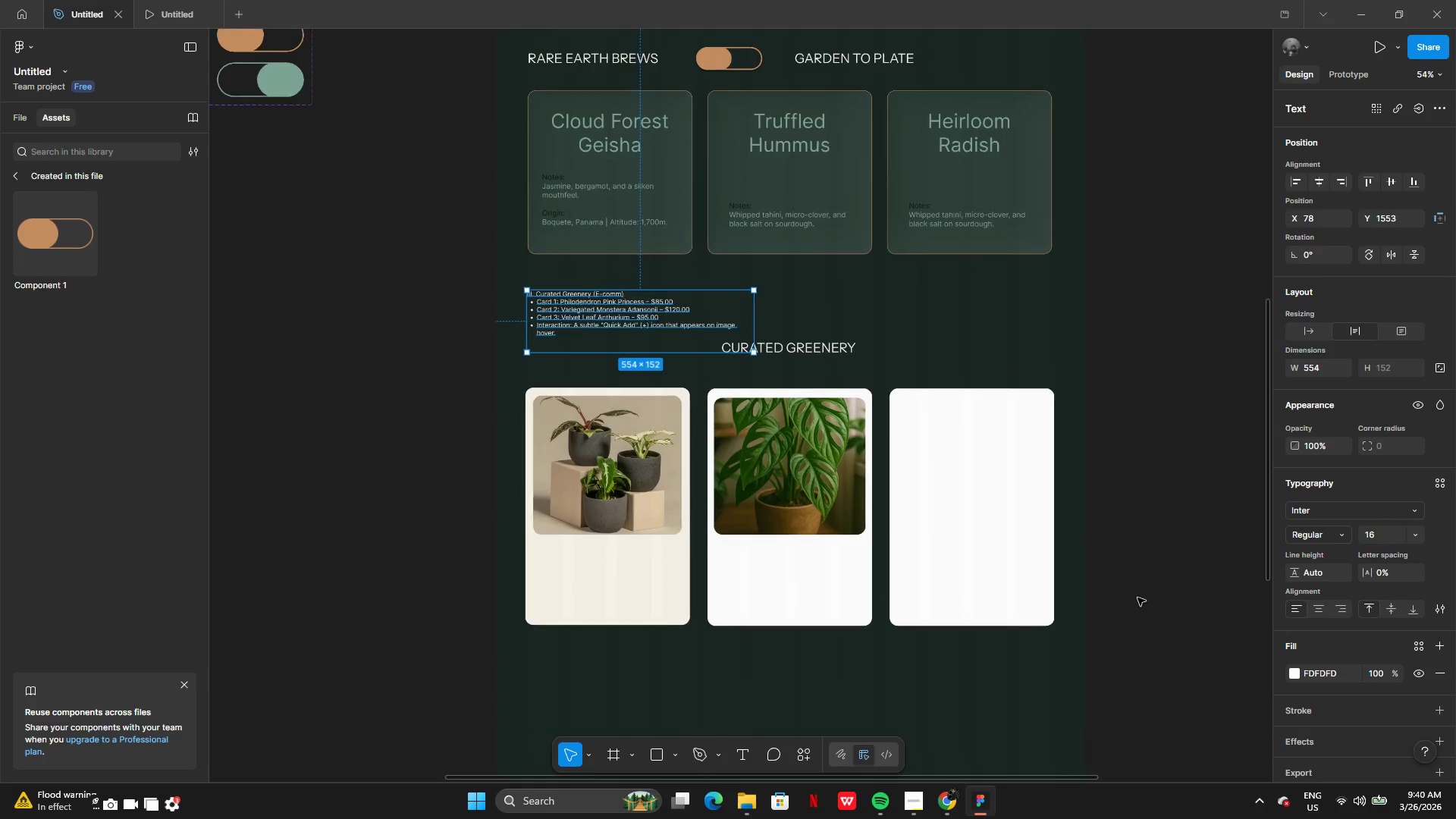 
left_click([1138, 598])
 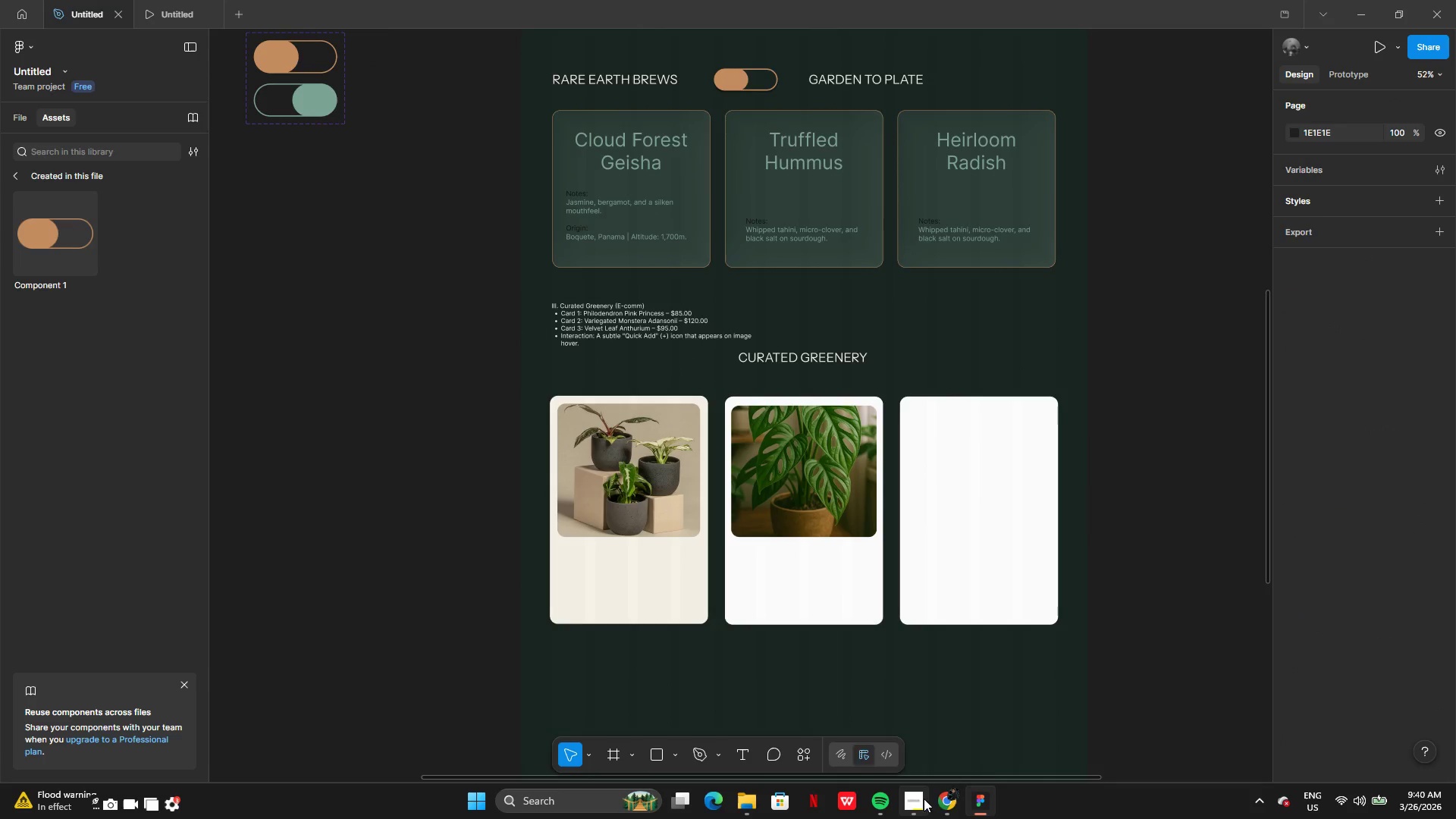 
left_click([969, 801])
 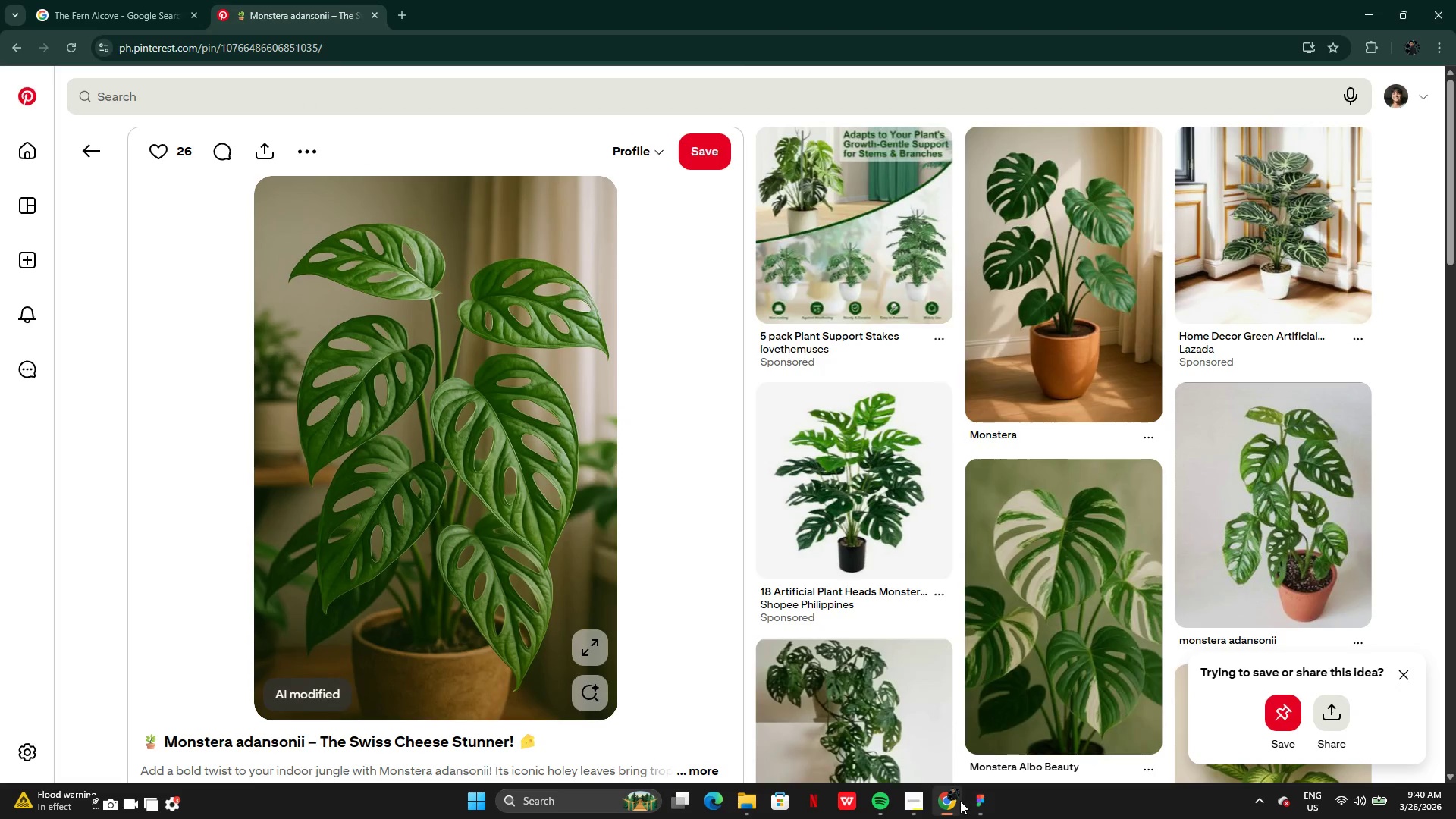 
mouse_move([1060, 543])
 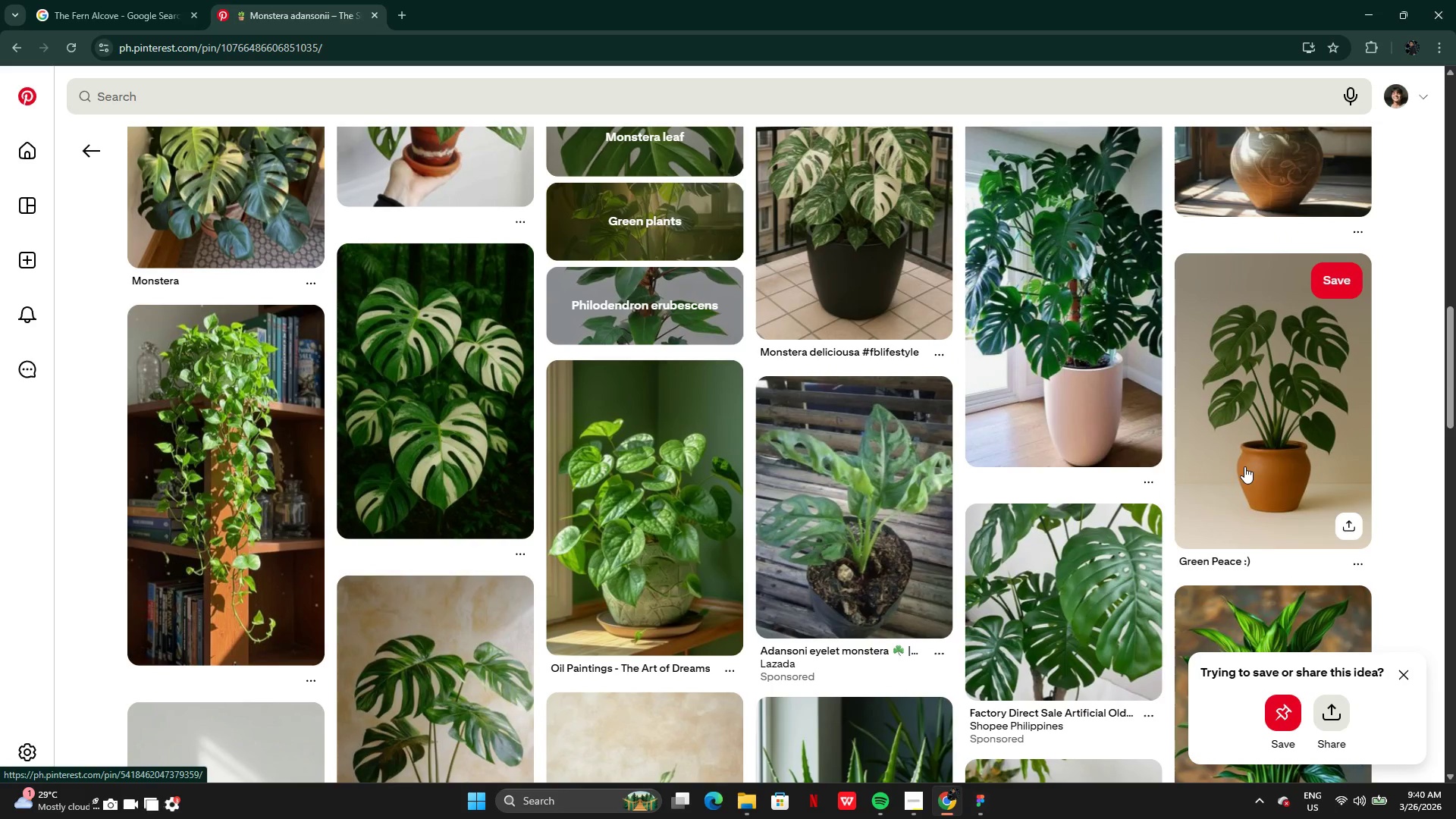 
left_click([1244, 466])
 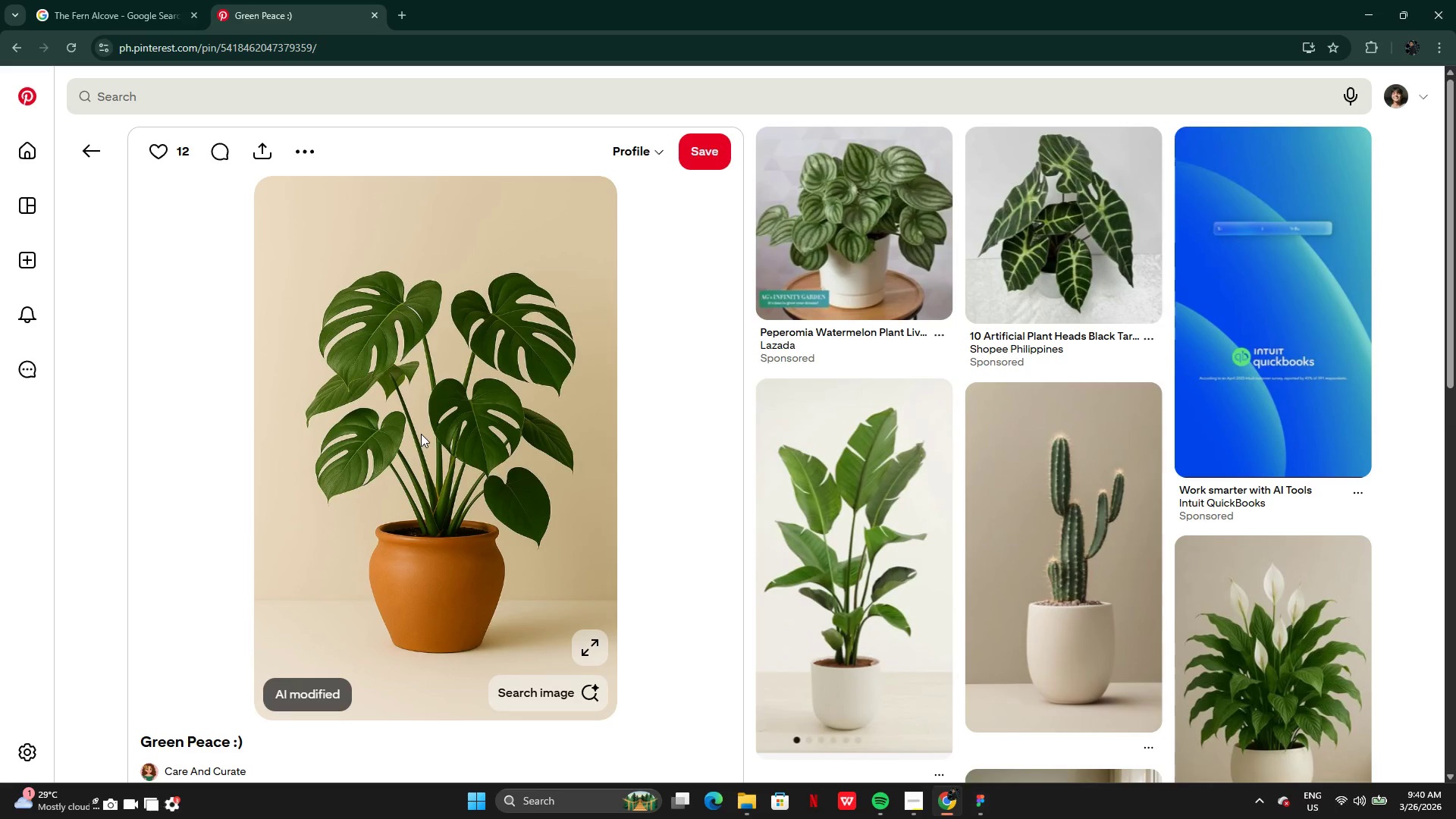 
right_click([421, 434])
 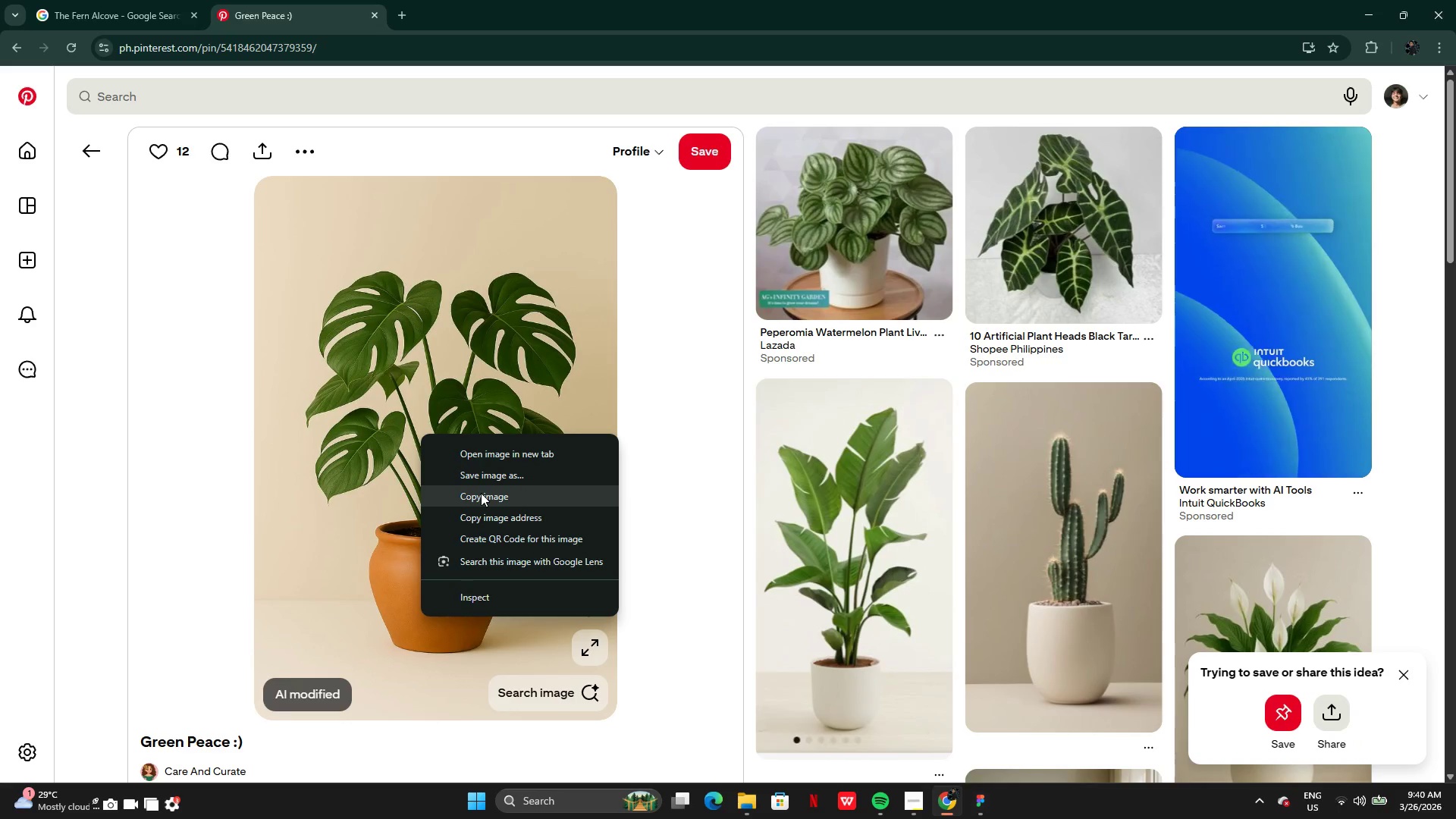 
left_click([481, 493])
 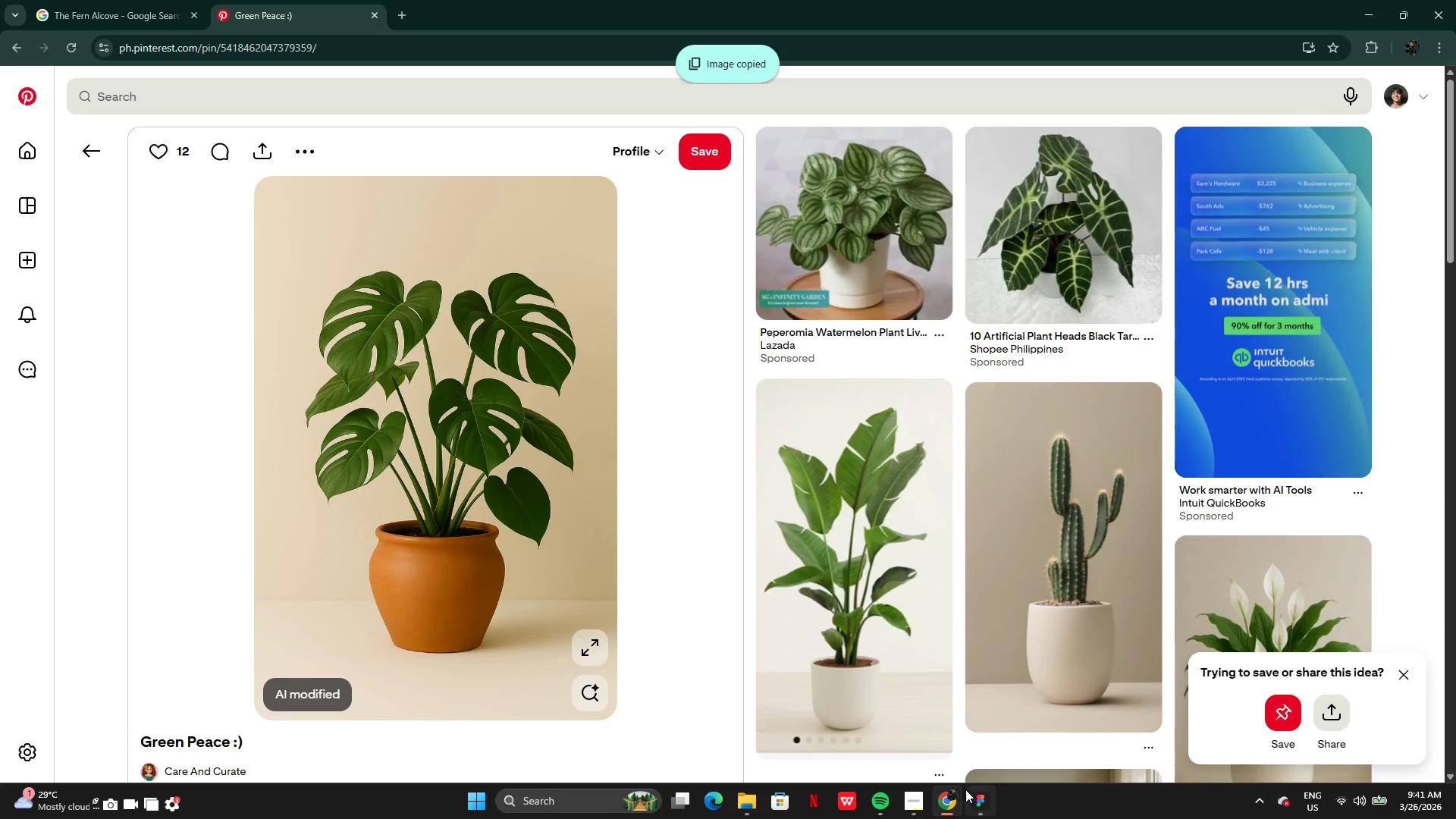 
left_click([990, 797])
 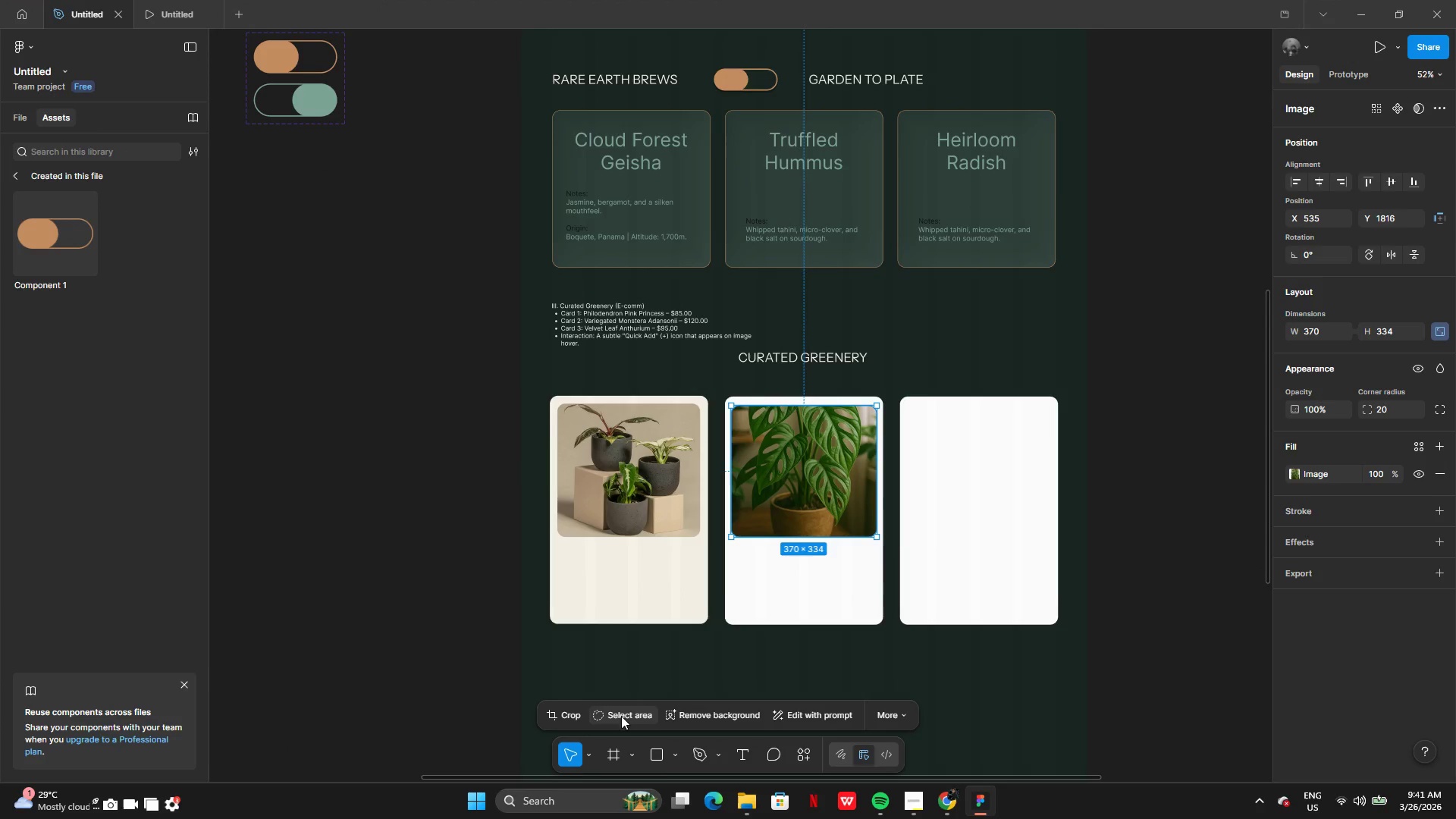 
key(Control+V)
 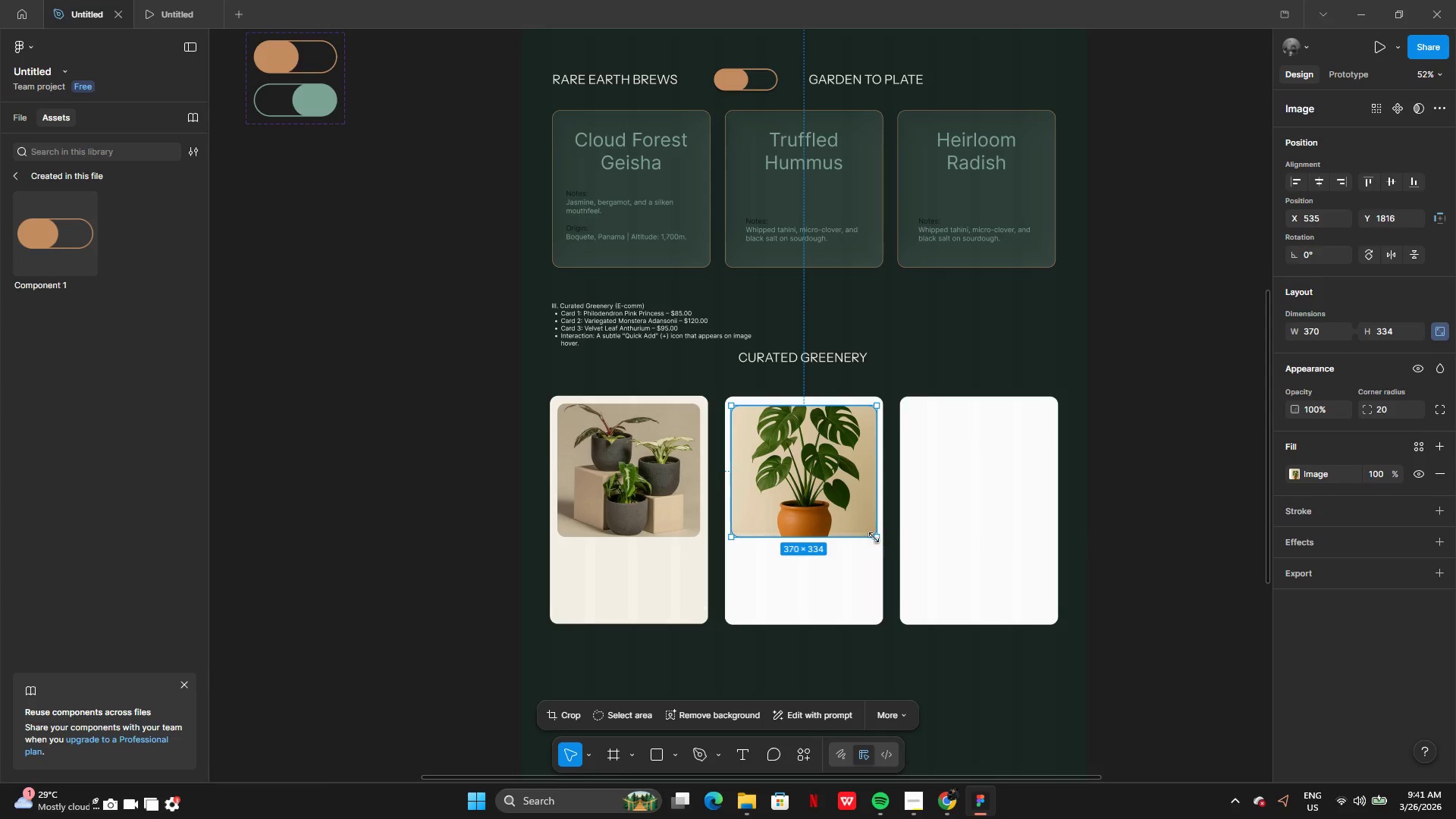 
double_click([814, 491])
 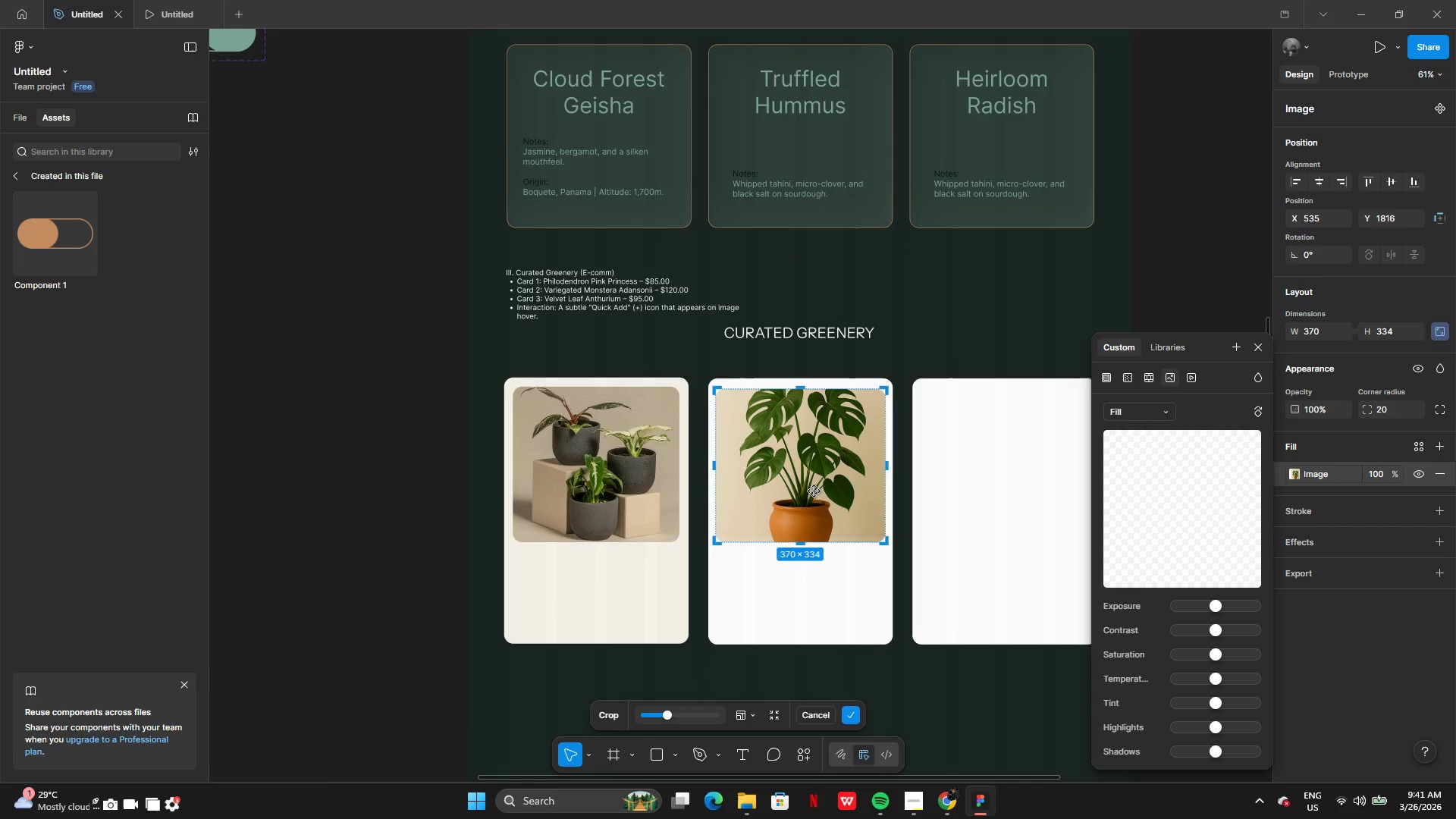 
left_click_drag(start_coordinate=[814, 491], to_coordinate=[814, 504])
 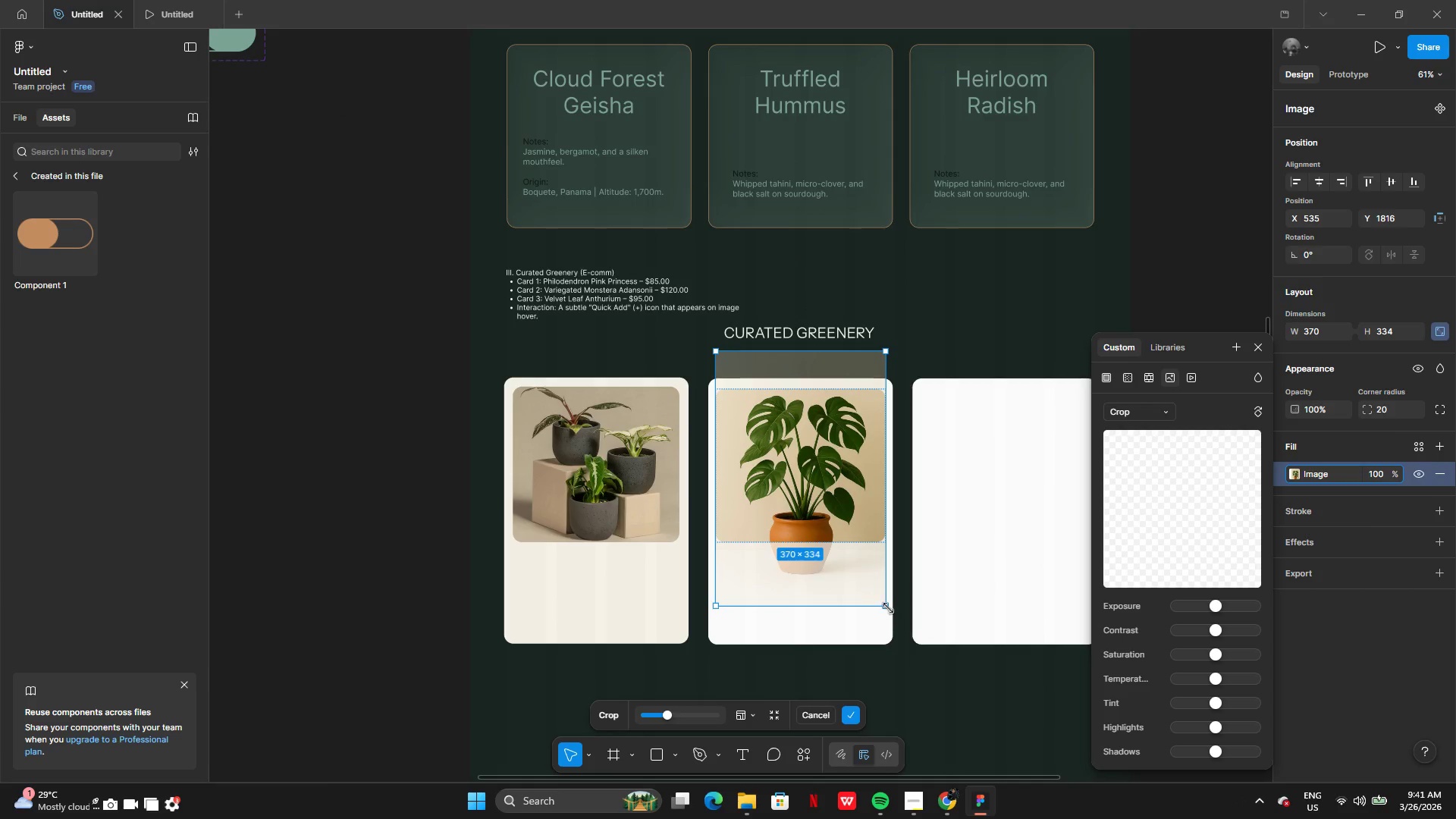 
left_click_drag(start_coordinate=[888, 608], to_coordinate=[849, 543])
 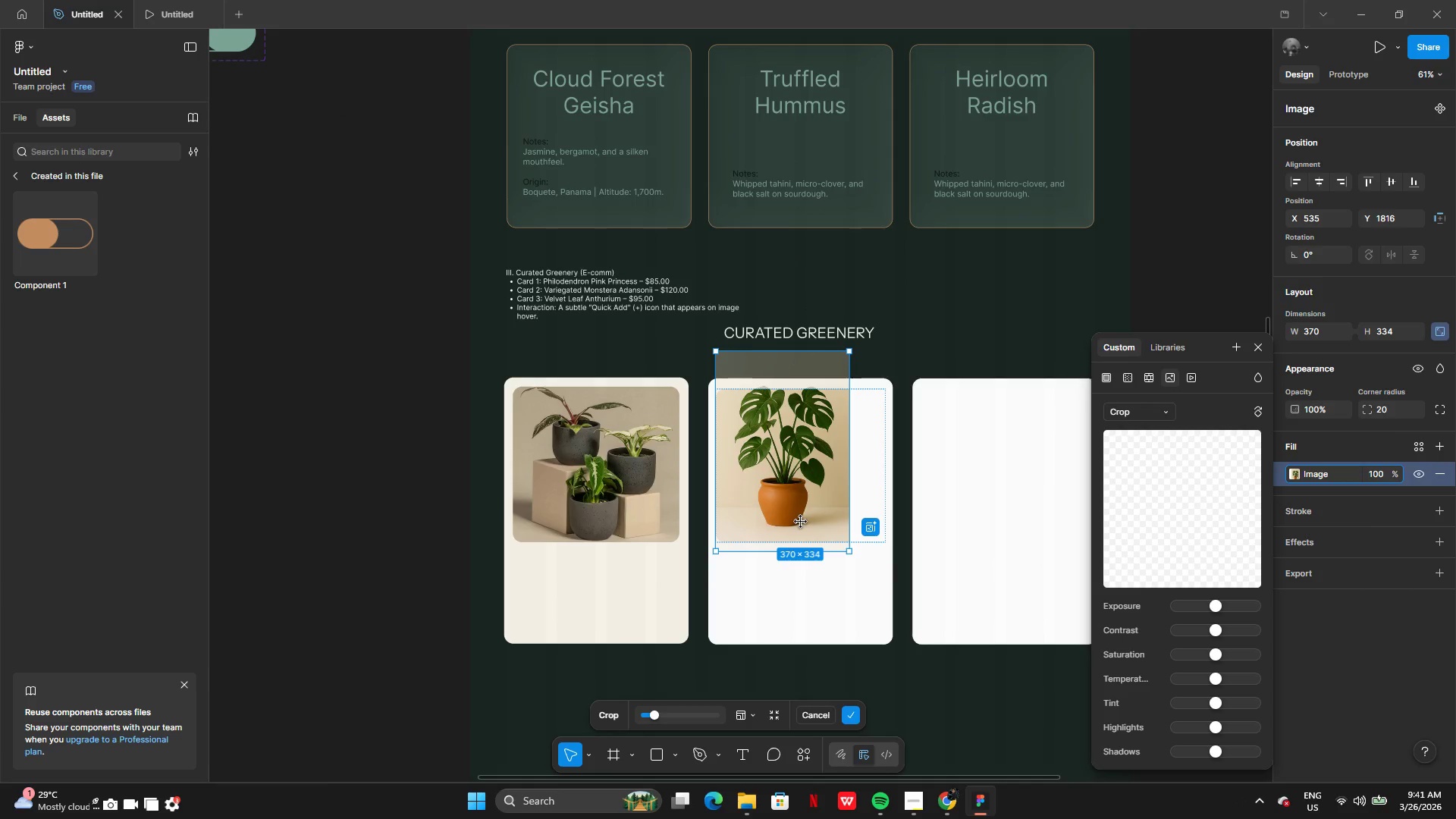 
left_click_drag(start_coordinate=[802, 522], to_coordinate=[817, 526])
 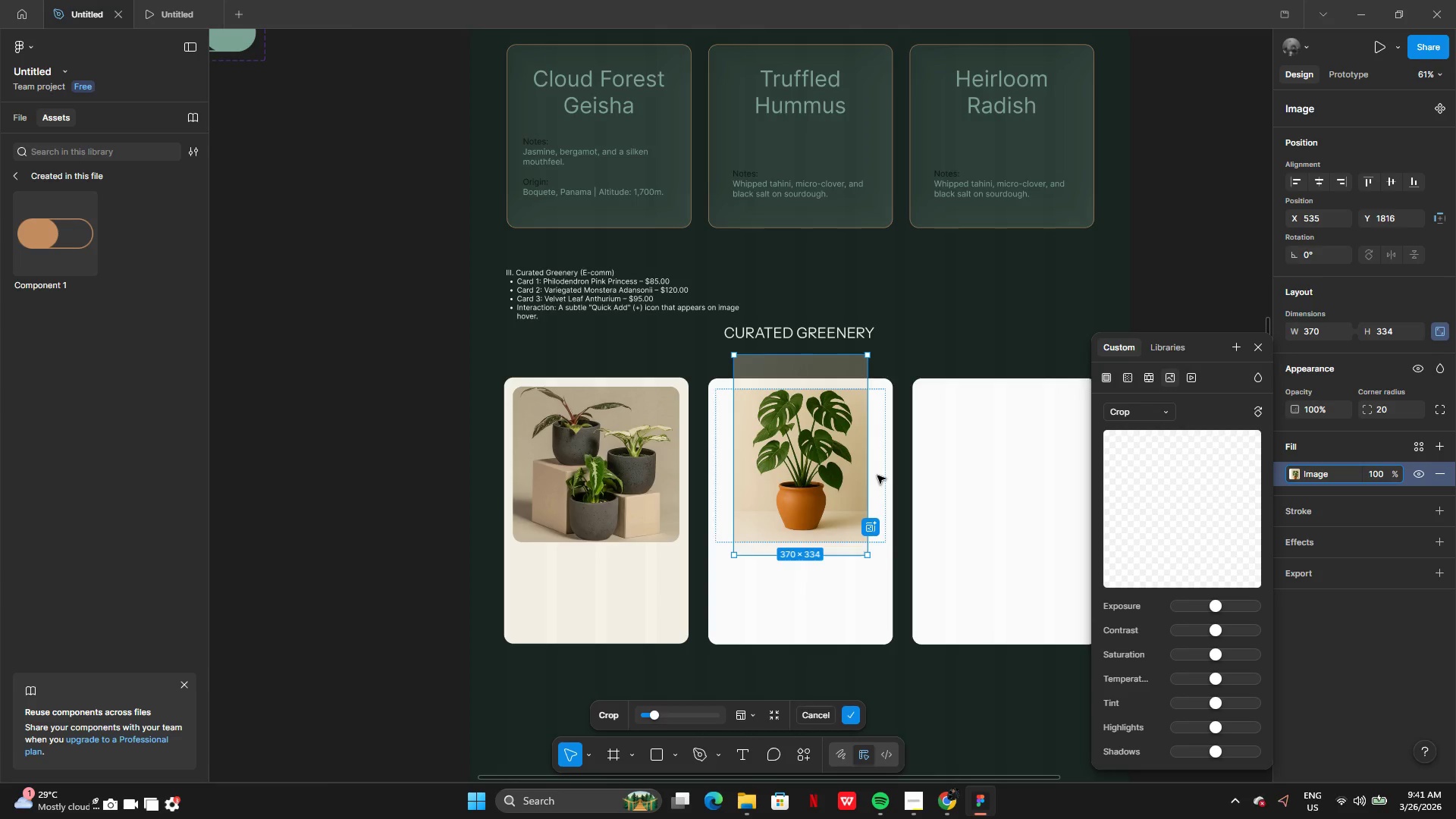 
left_click([878, 475])
 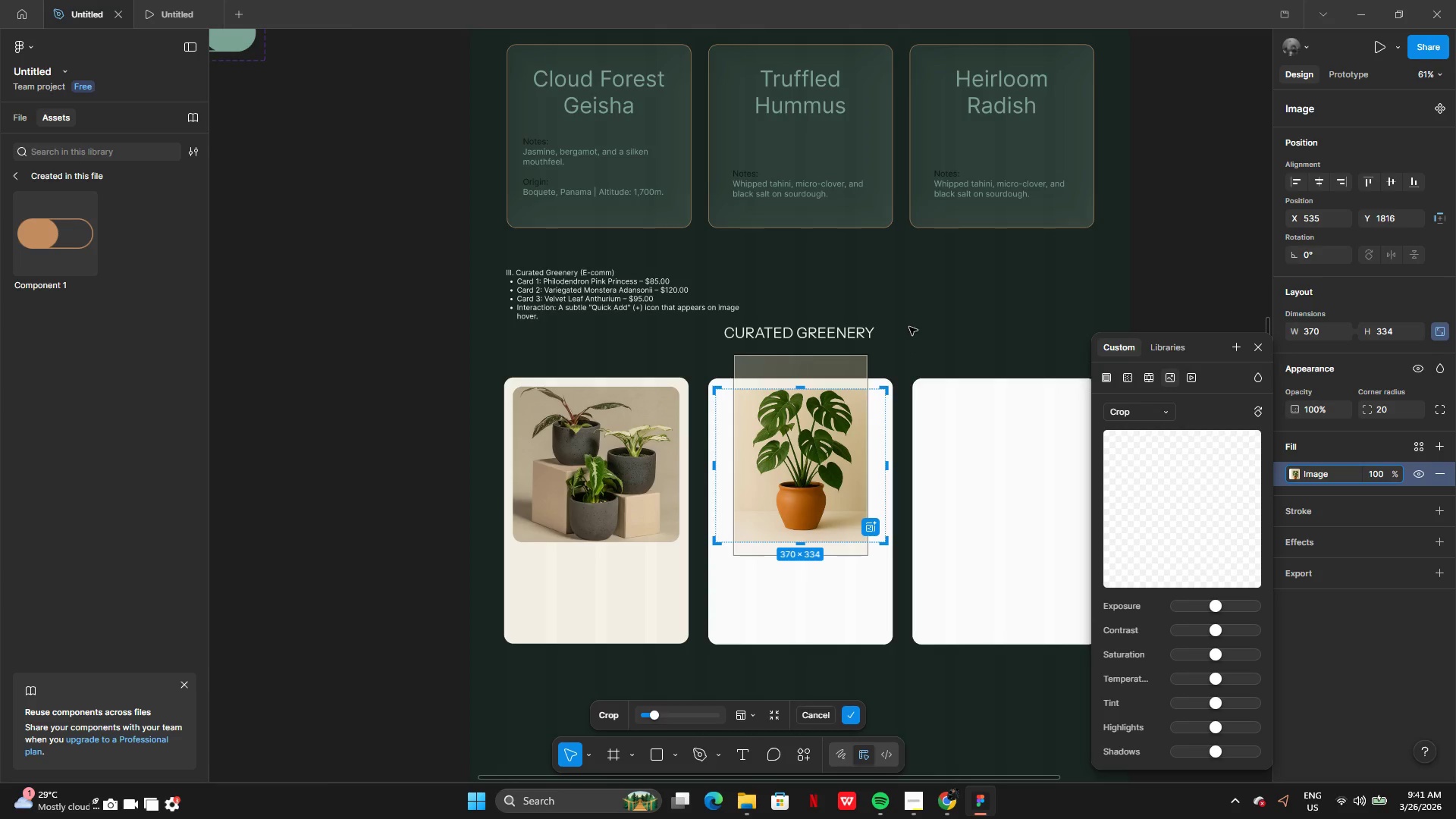 
left_click([909, 322])
 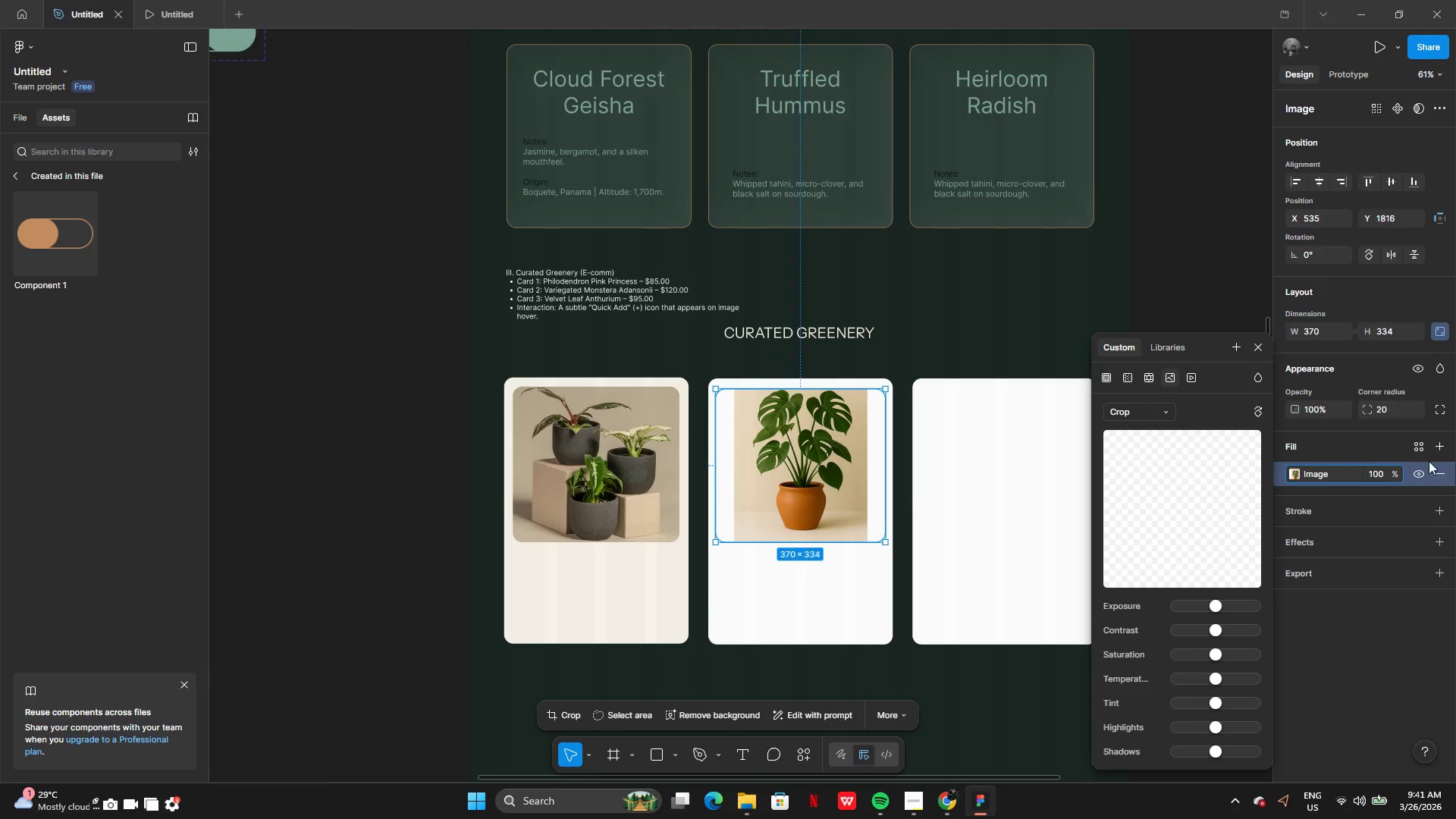 
left_click([1446, 447])
 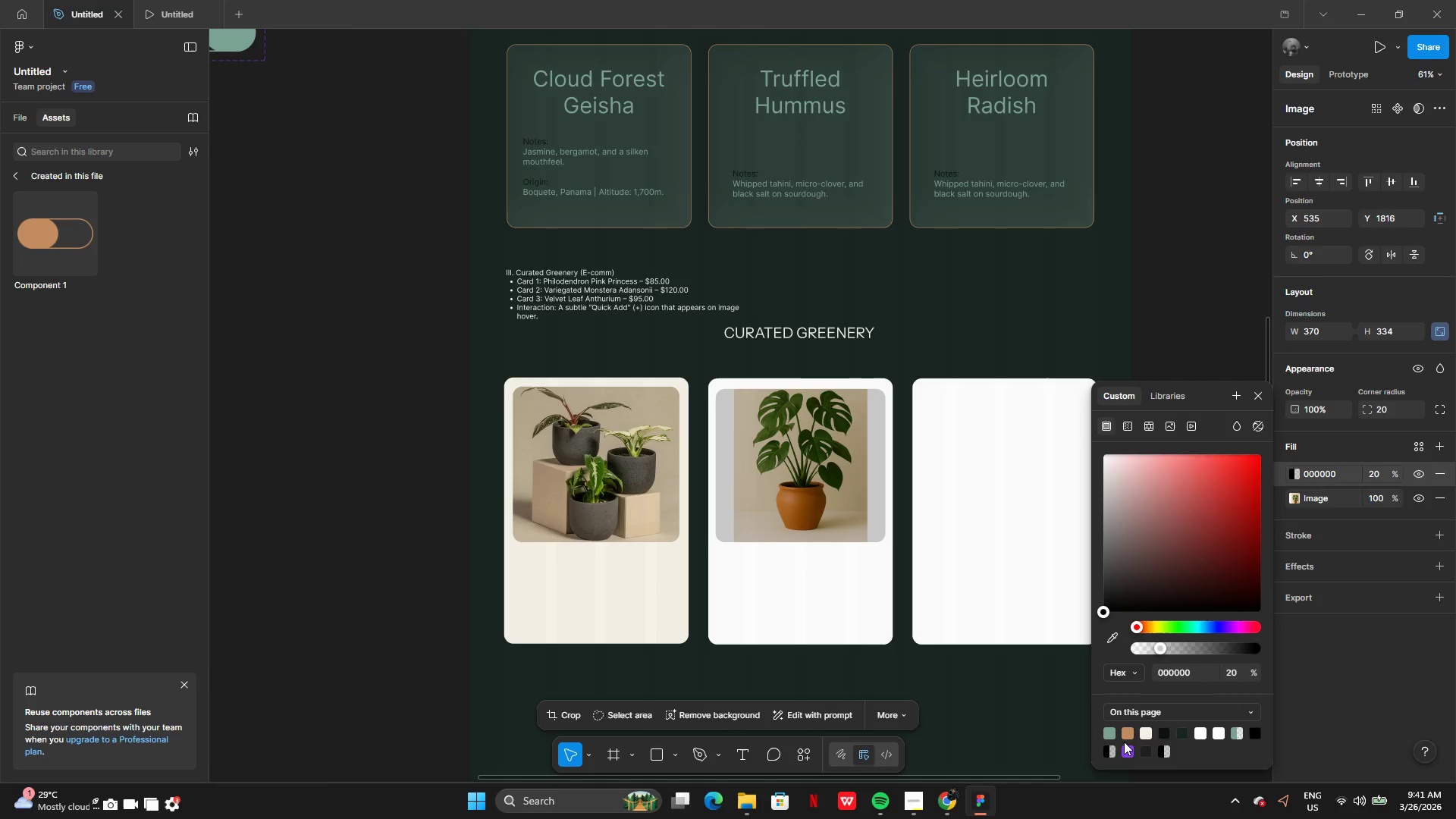 
left_click([1123, 730])
 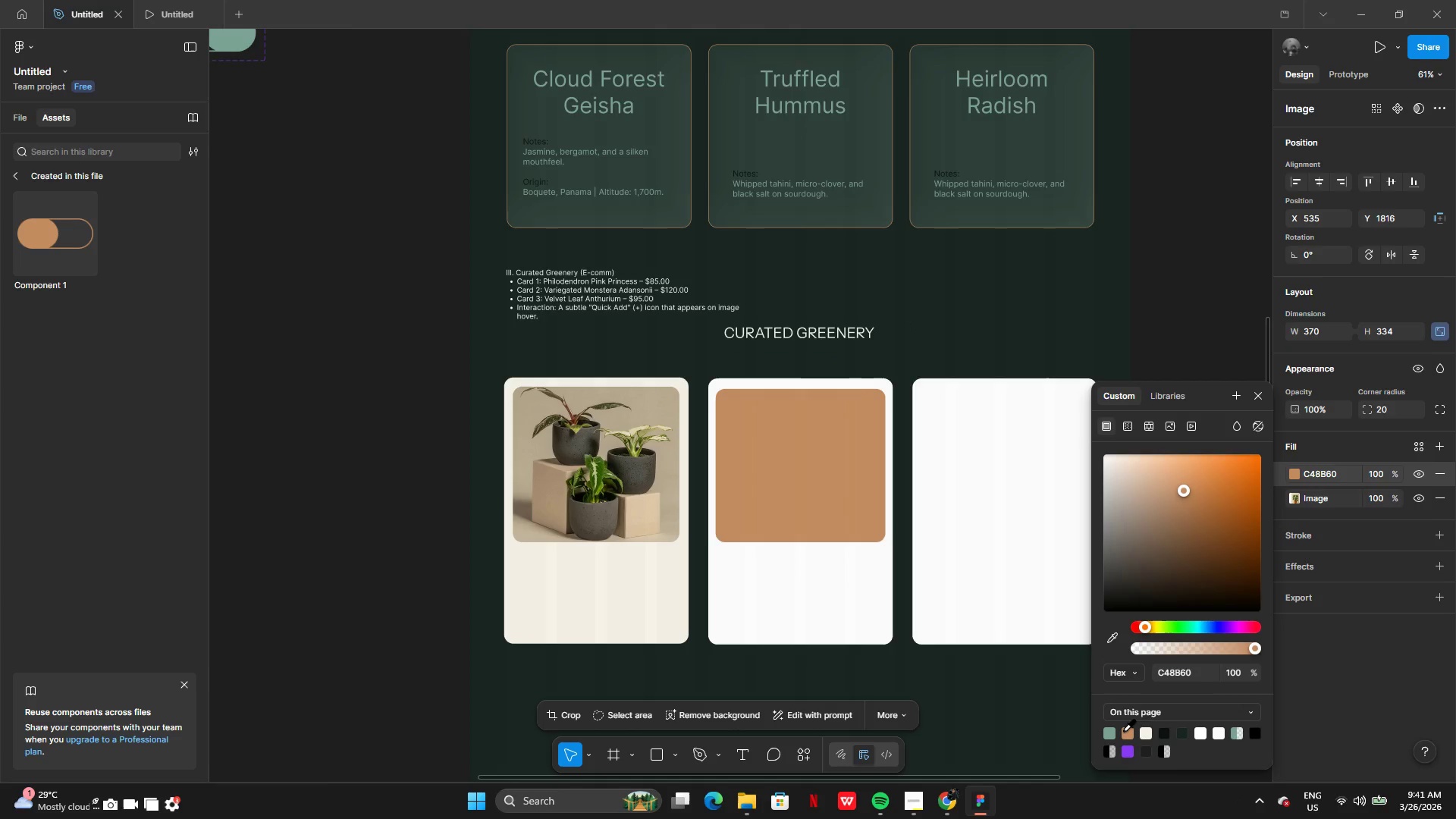 
key(Control+Z)
 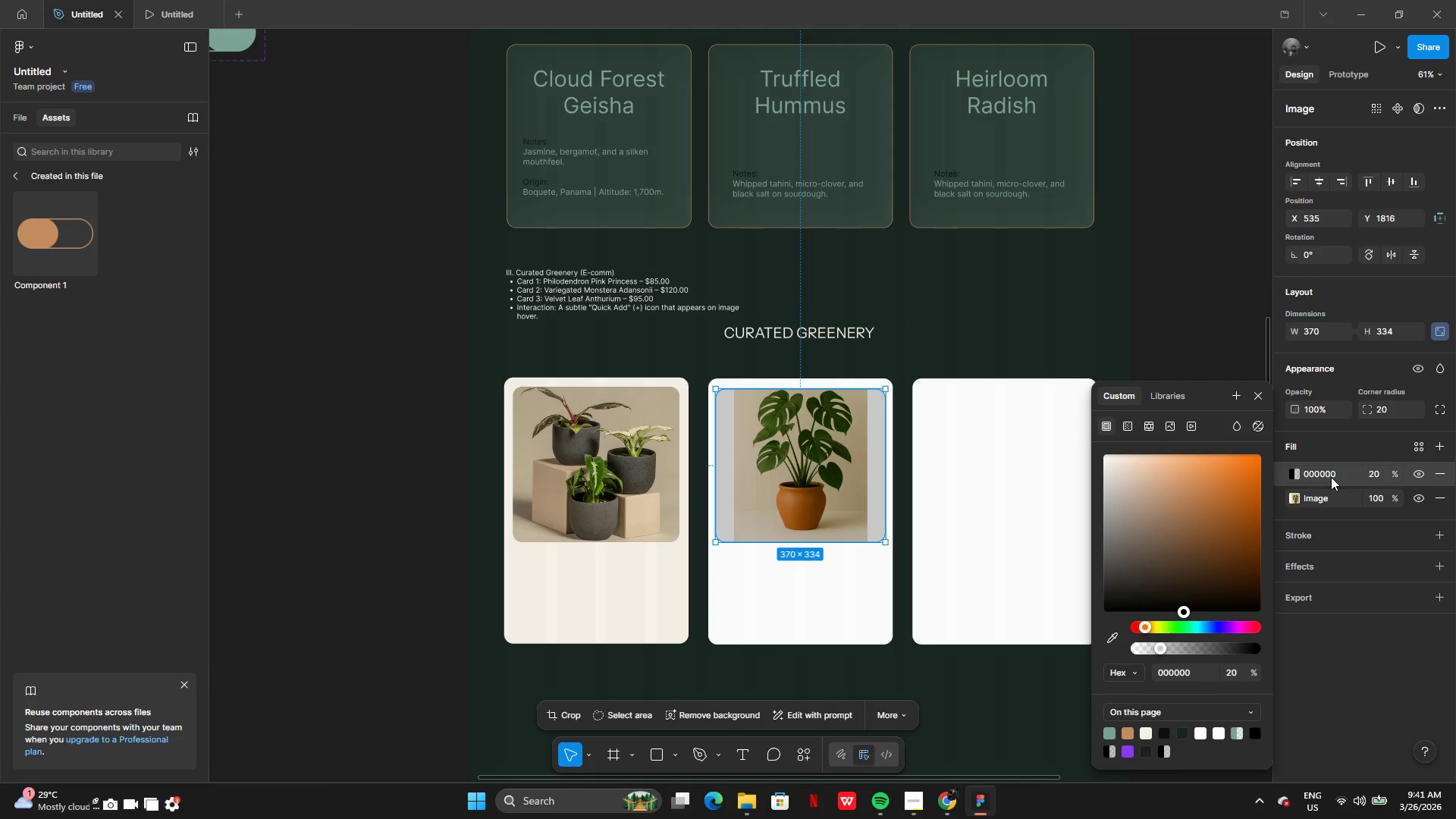 
left_click_drag(start_coordinate=[1326, 470], to_coordinate=[1330, 498])
 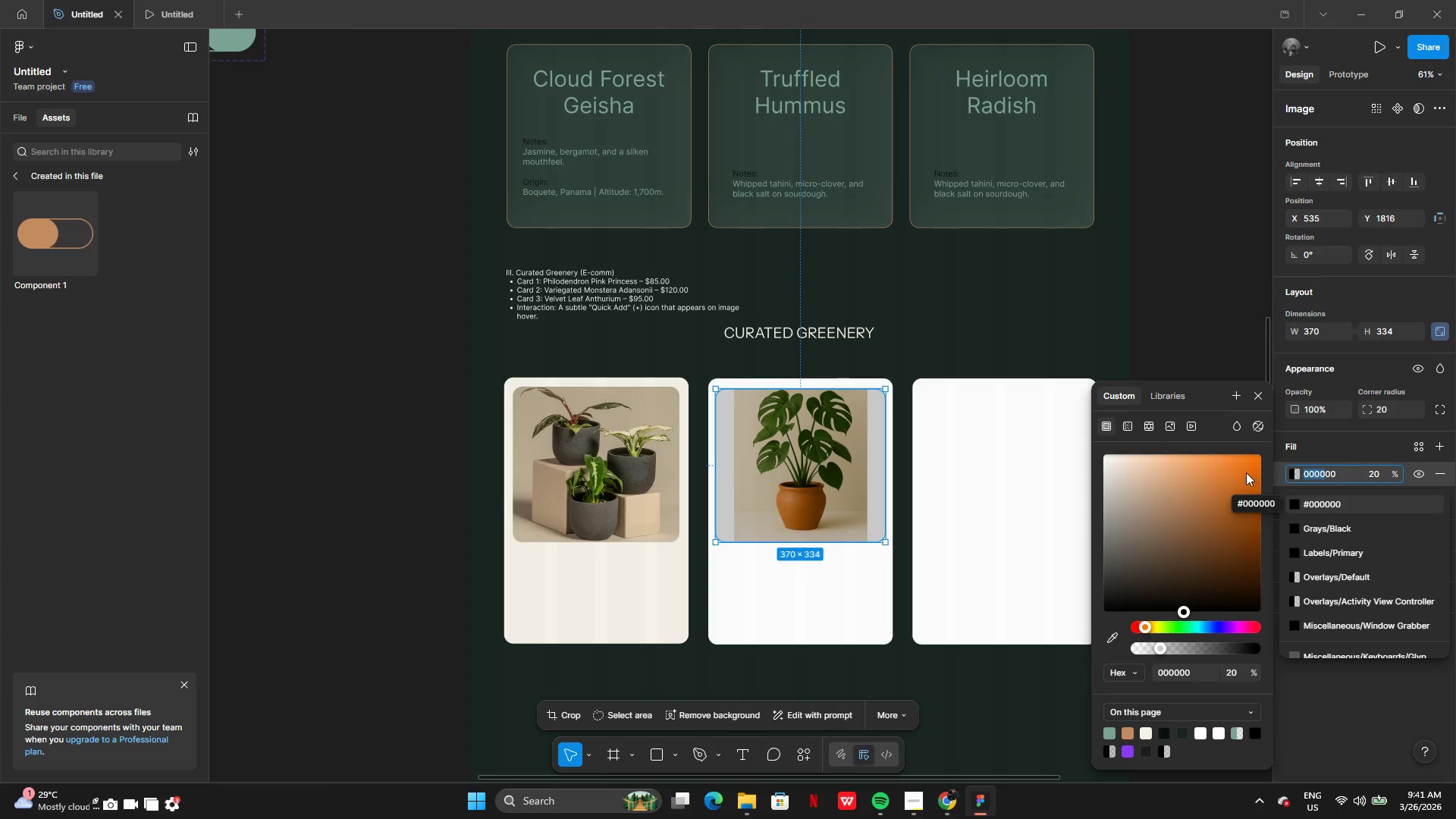 
left_click([1246, 472])
 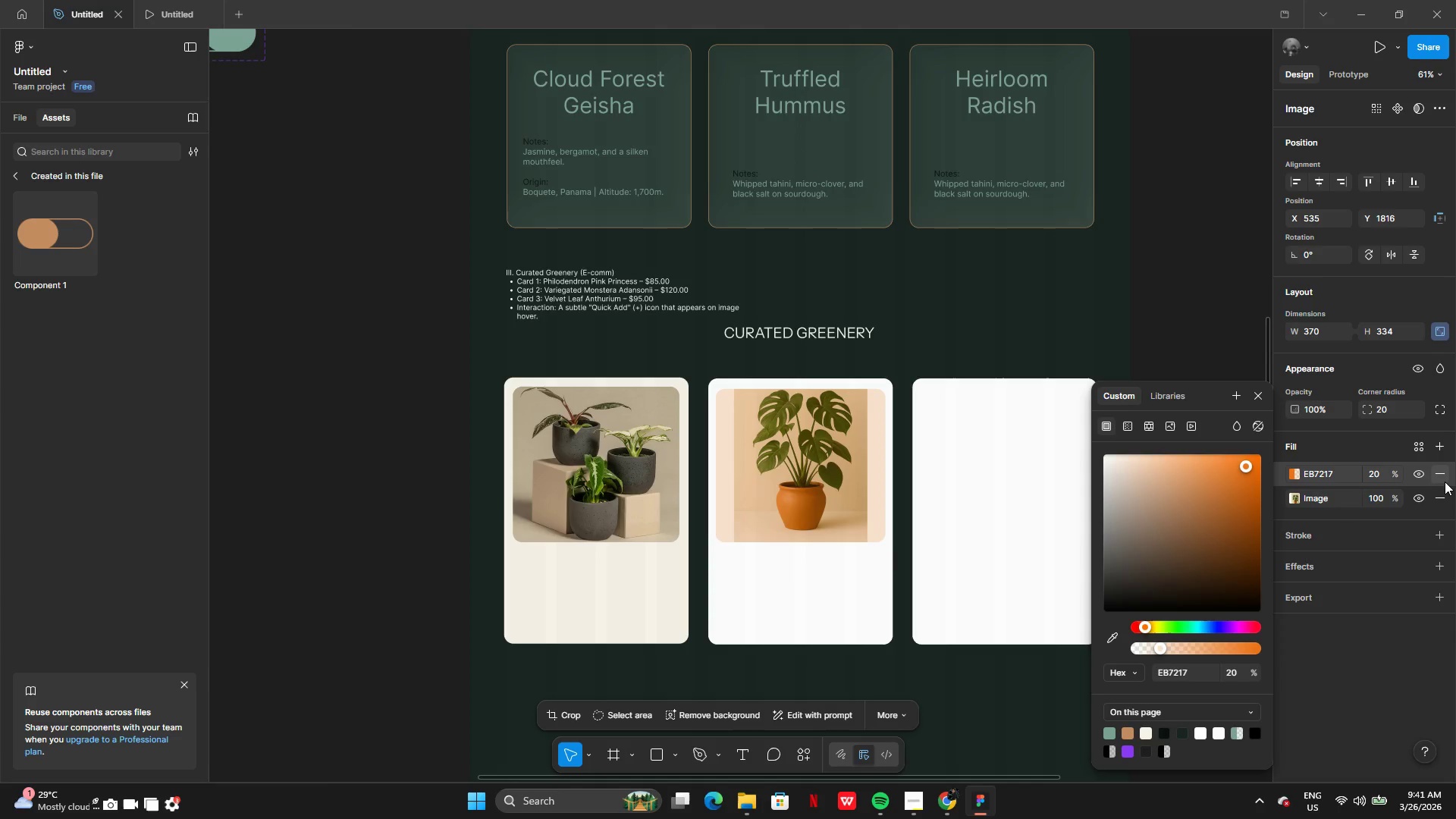 
left_click_drag(start_coordinate=[1445, 482], to_coordinate=[1445, 507])
 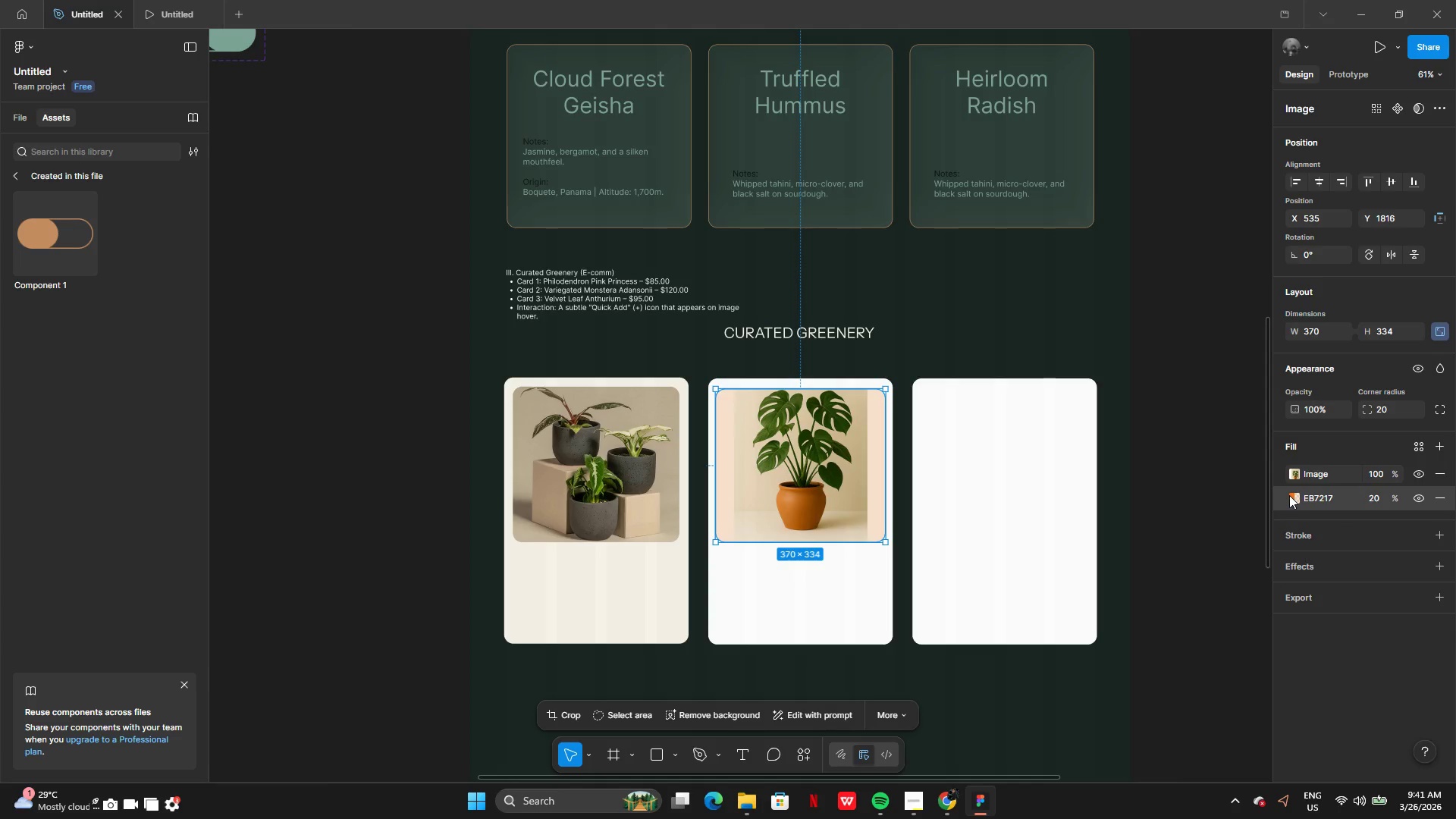 
left_click([1292, 498])
 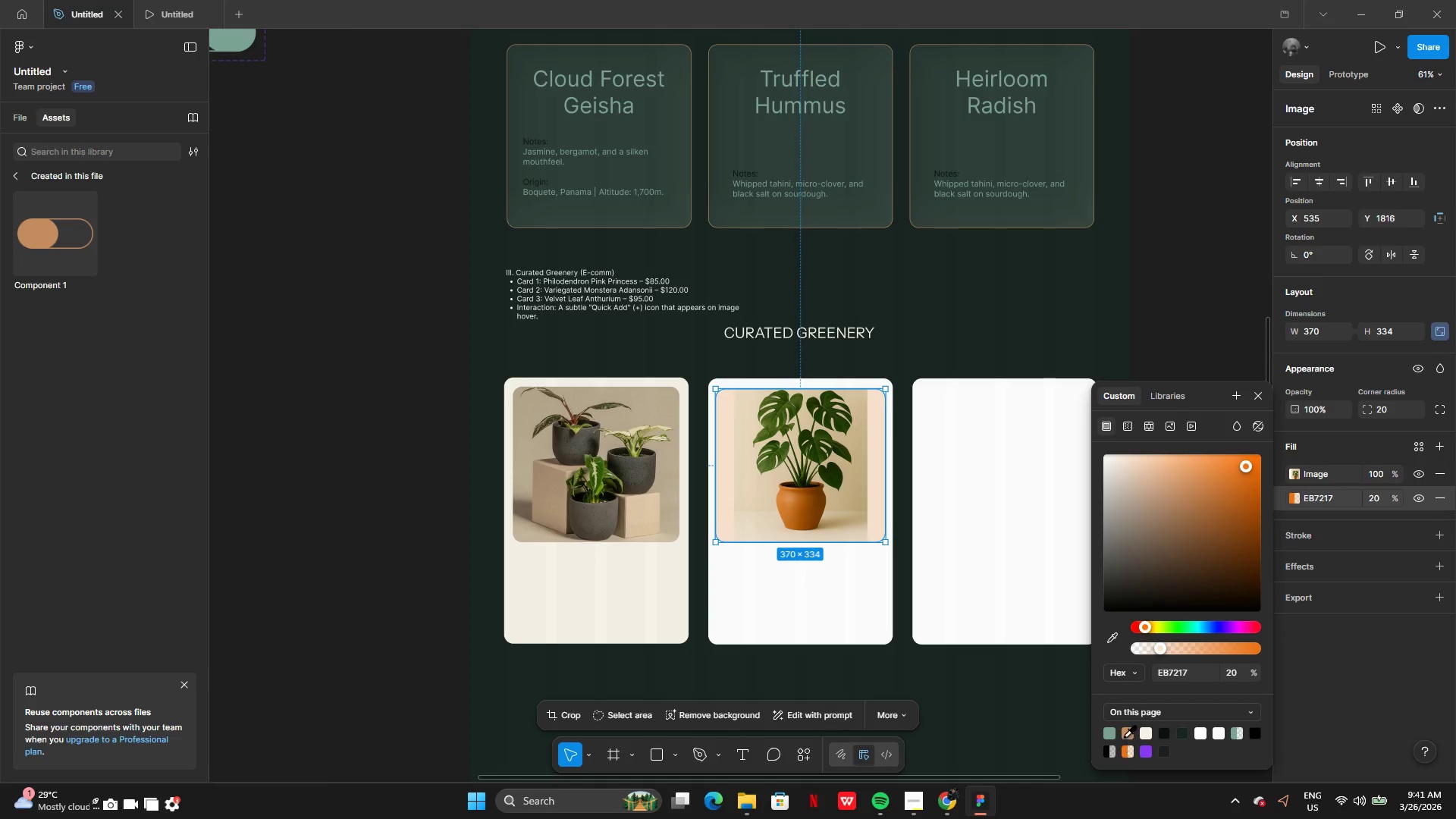 
left_click([1124, 733])
 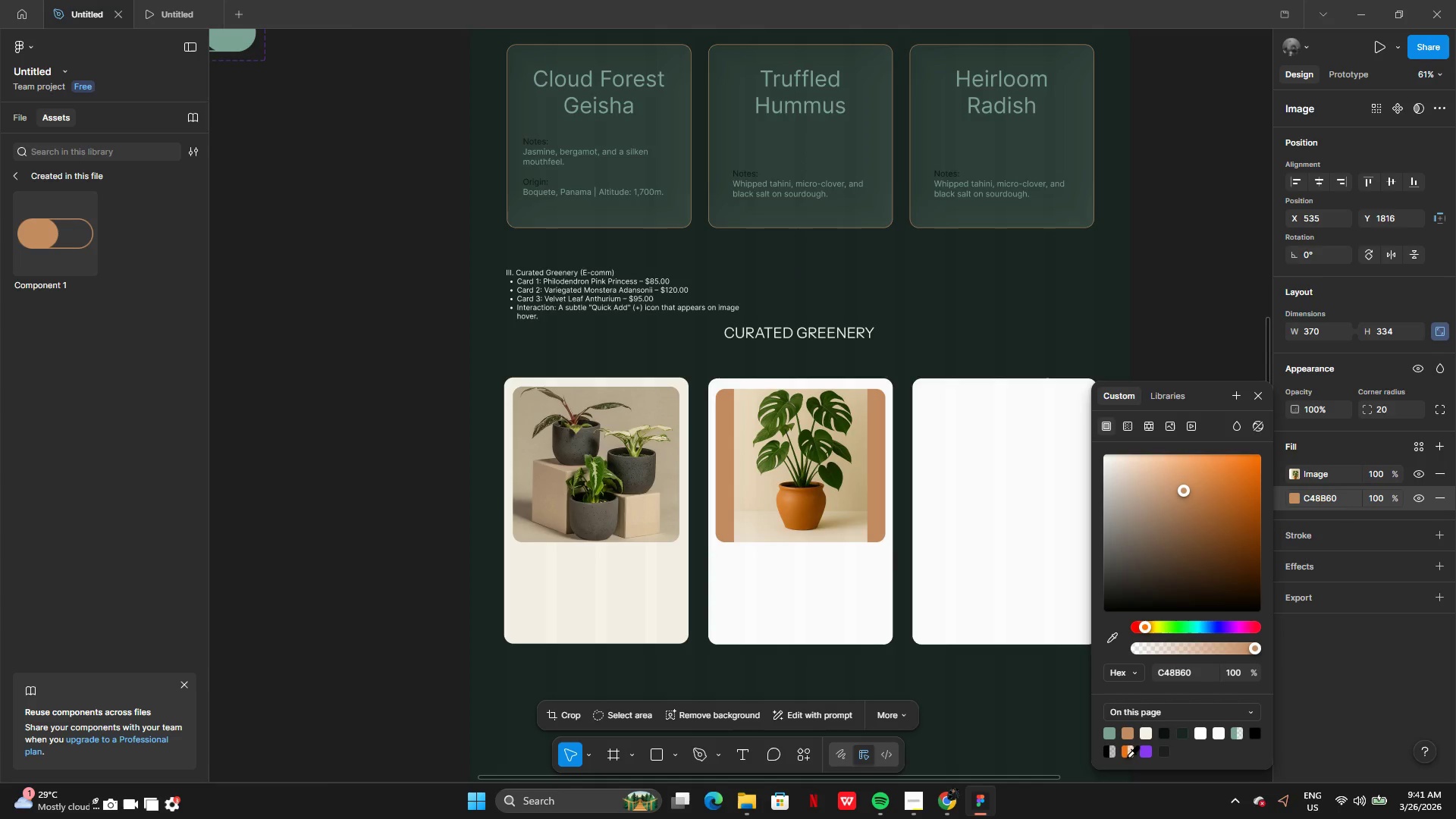 
left_click([1128, 757])
 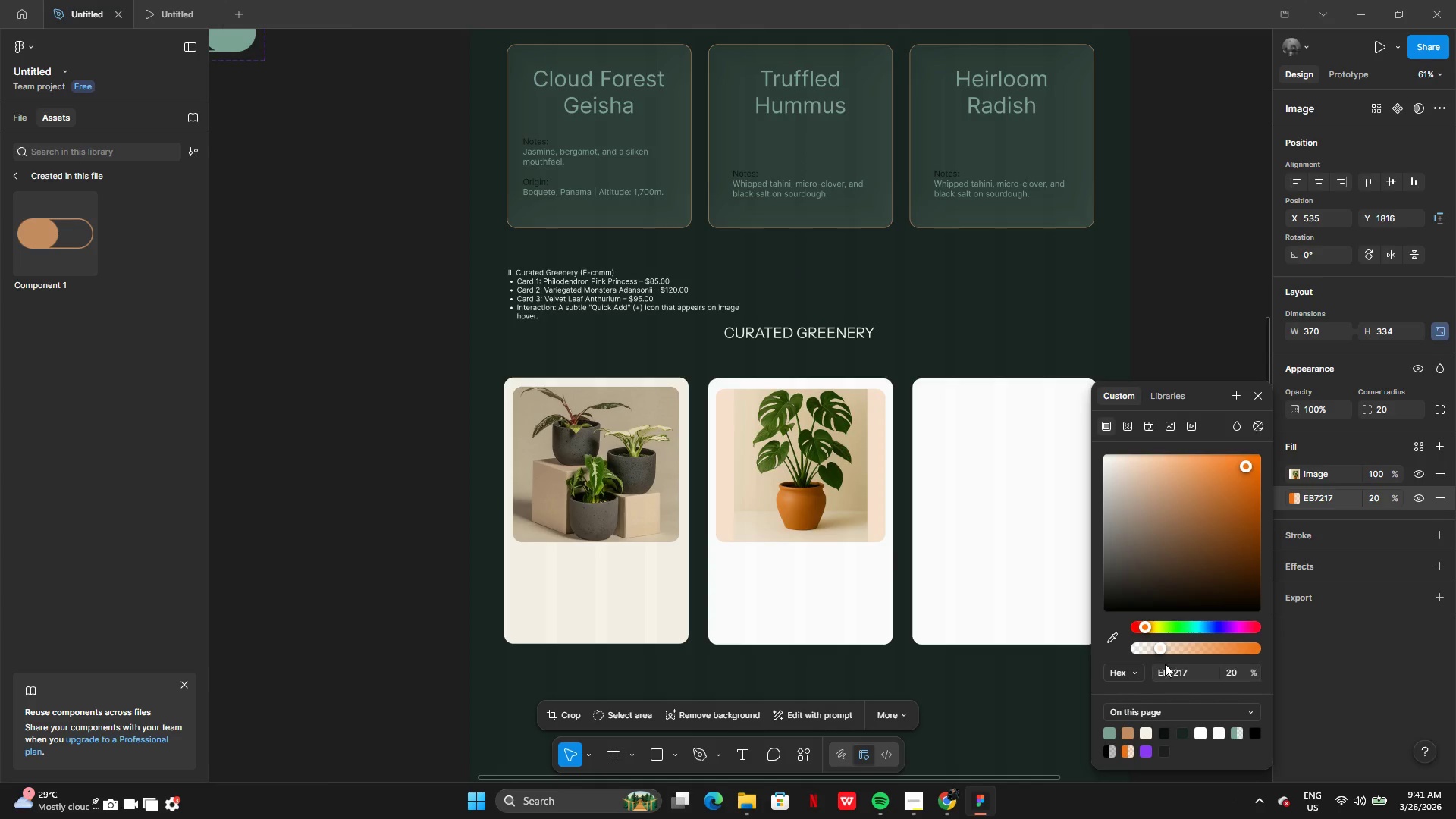 
left_click_drag(start_coordinate=[1163, 651], to_coordinate=[1178, 659])
 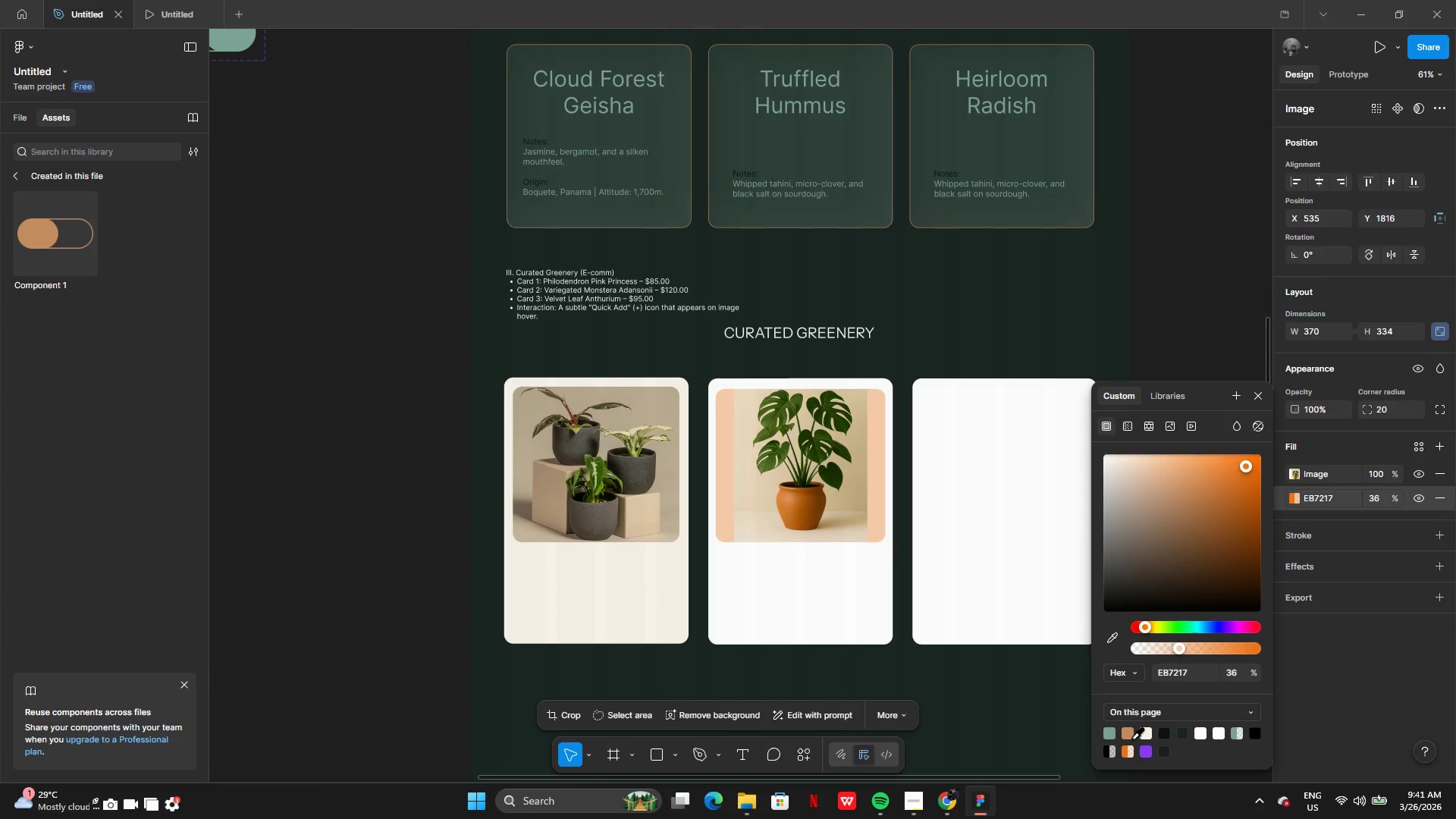 
left_click([1128, 735])
 